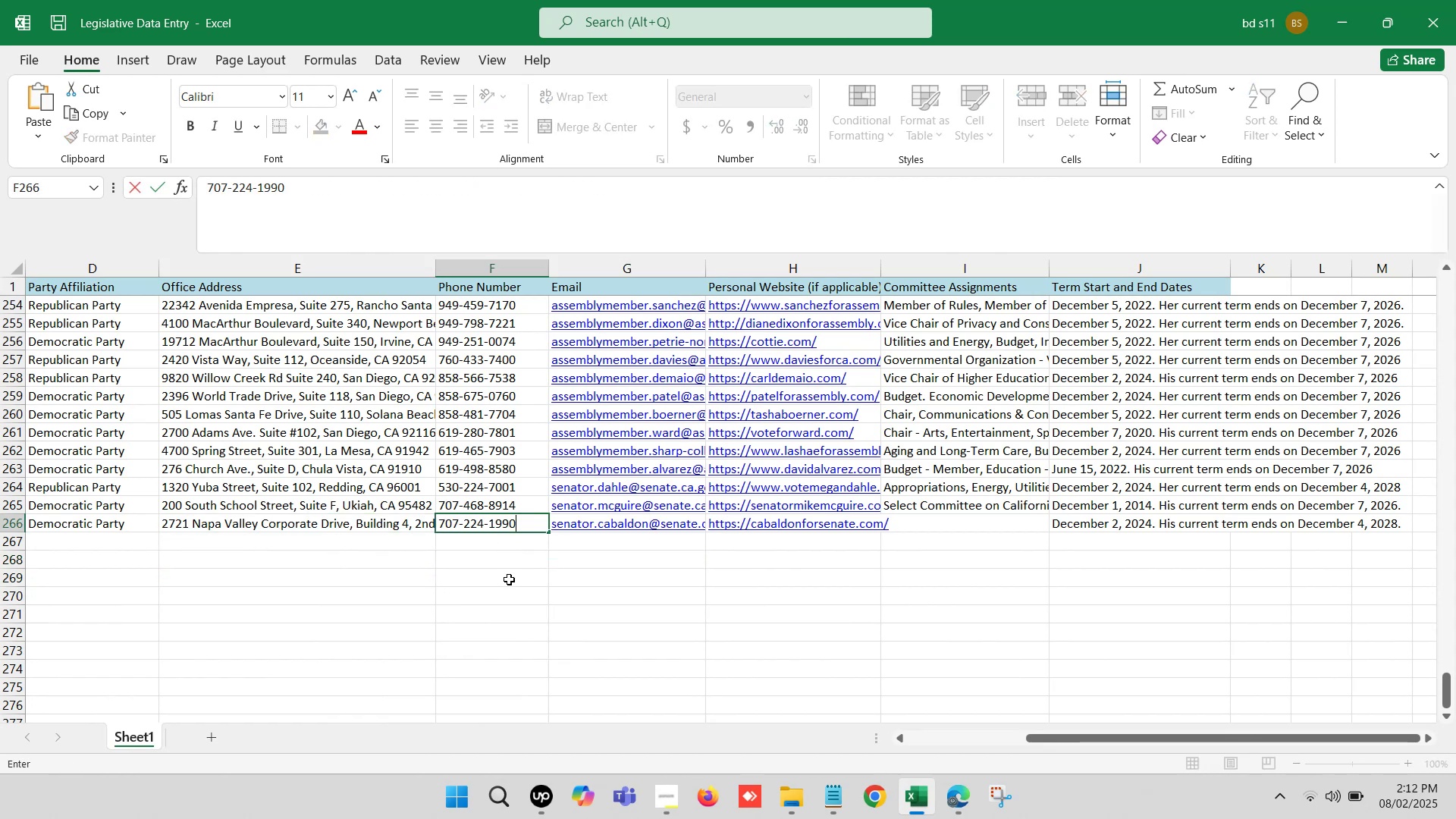 
left_click([509, 580])
 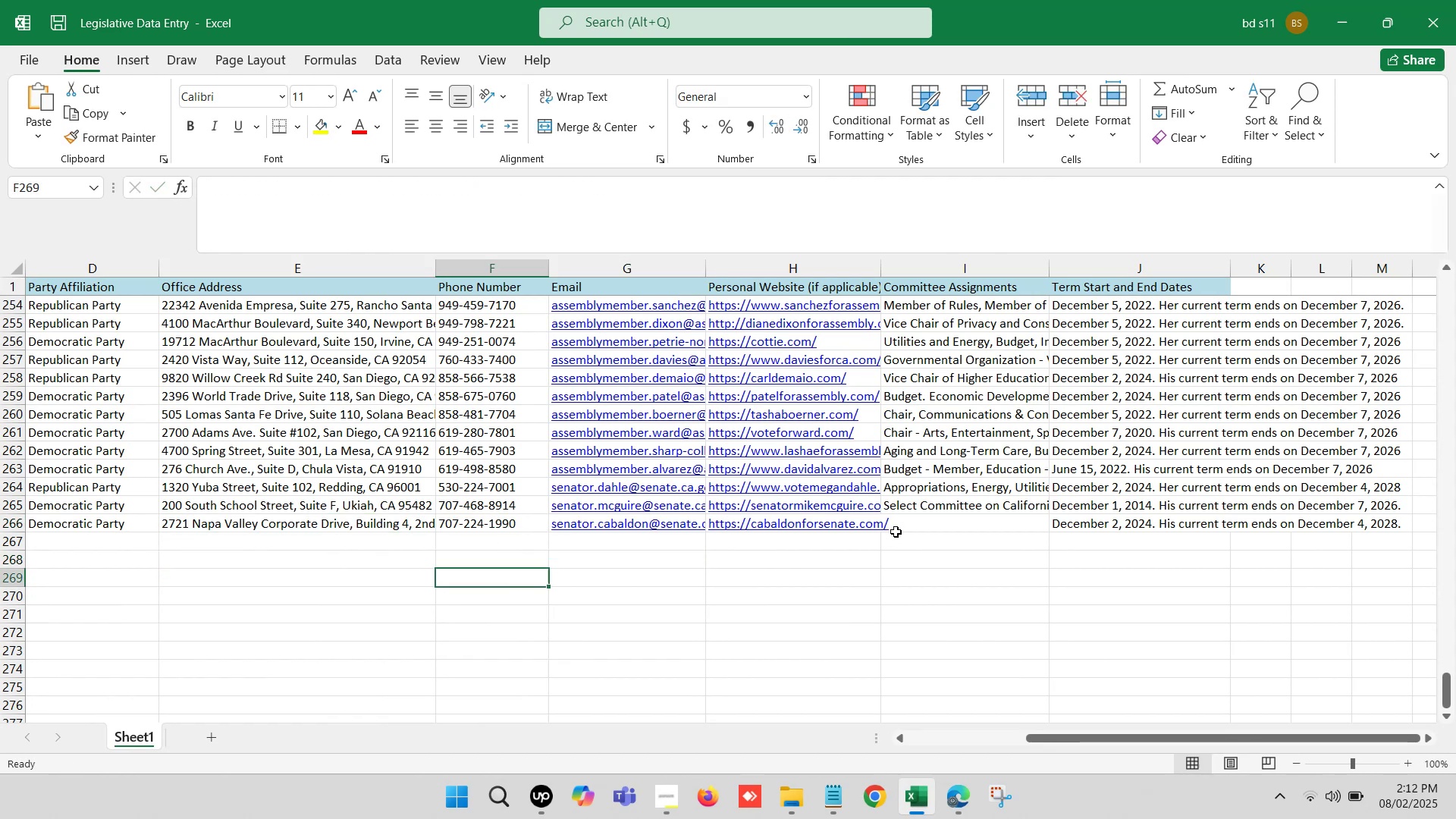 
left_click([937, 519])
 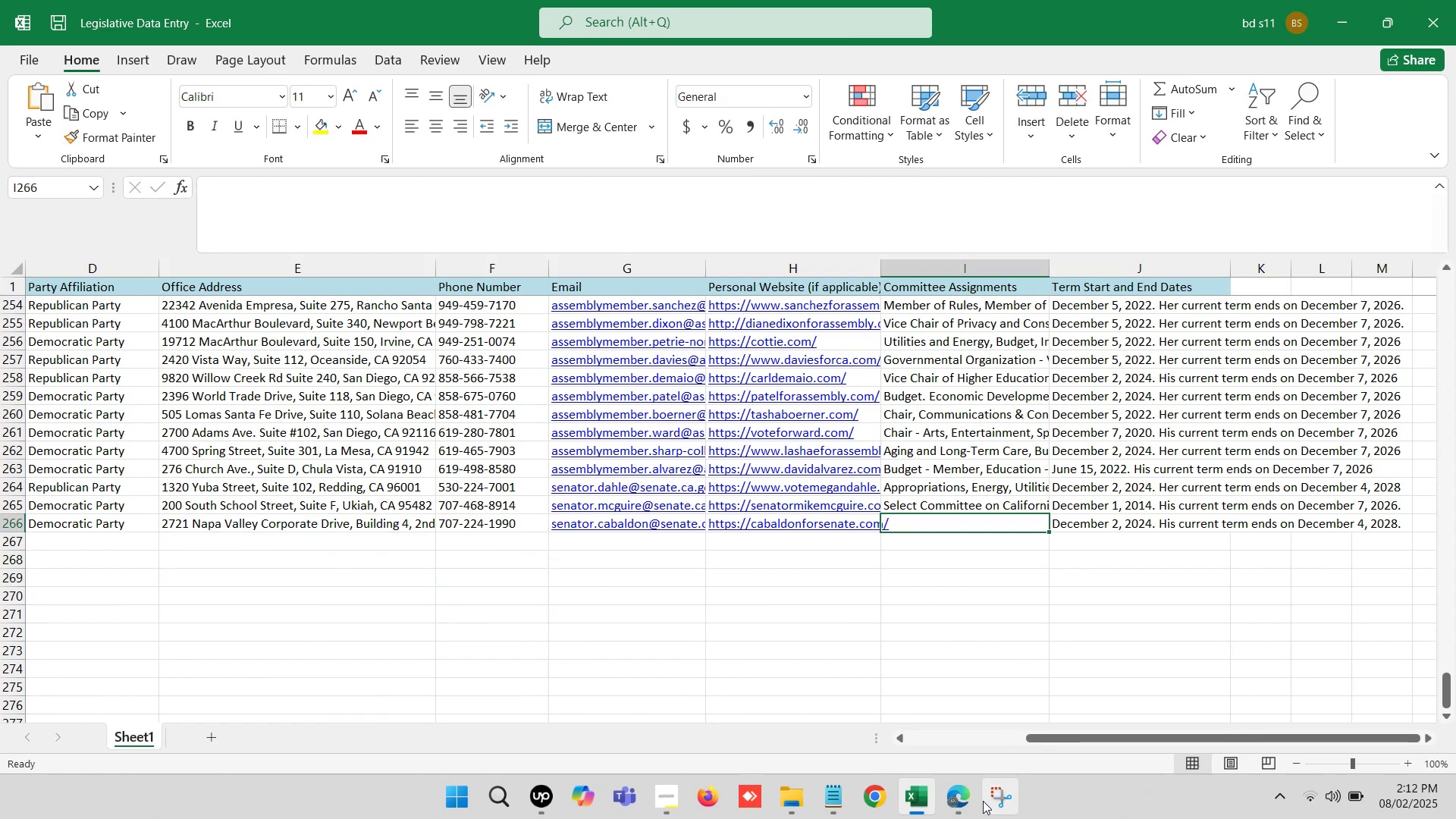 
left_click([960, 799])
 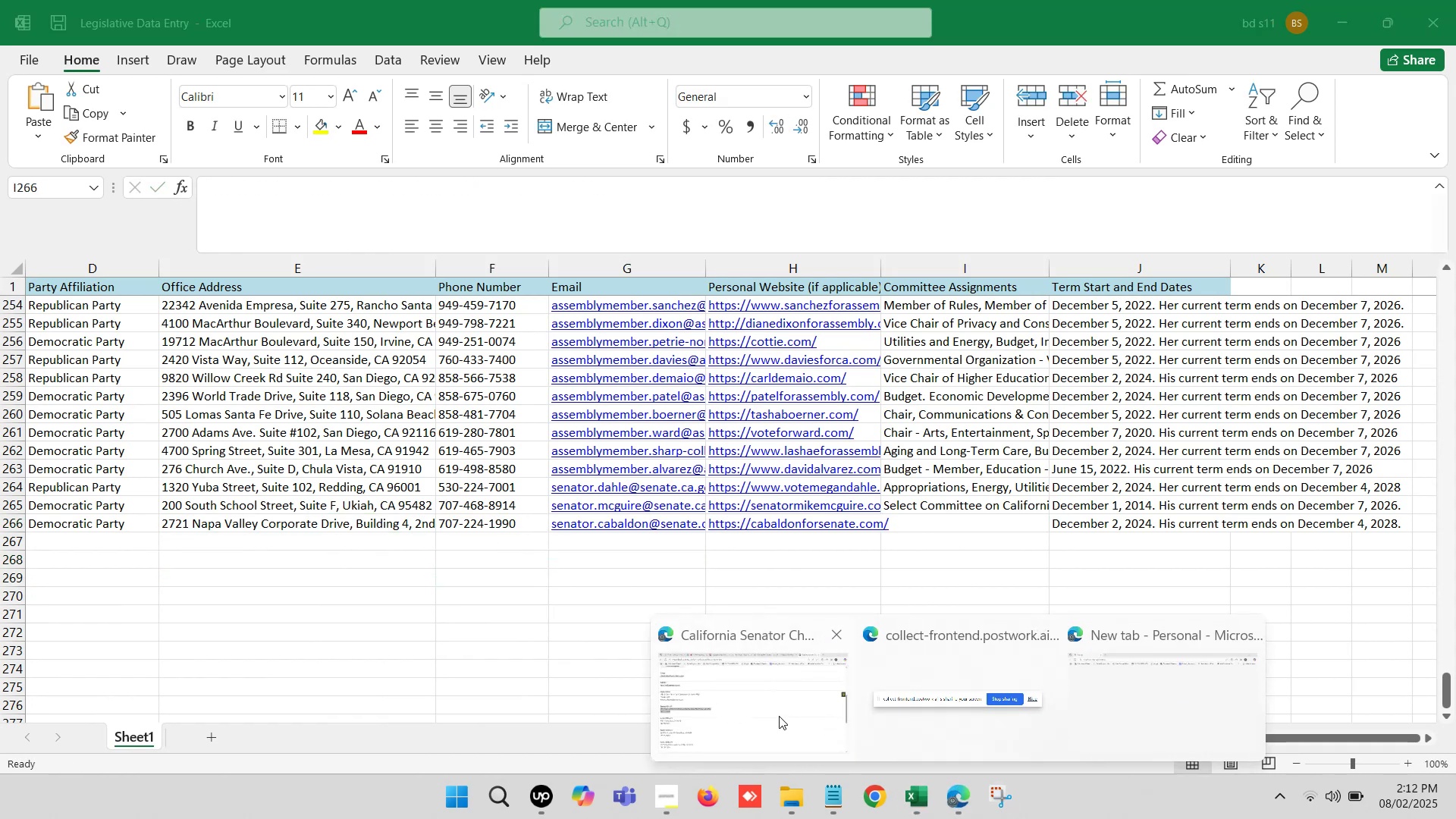 
left_click([775, 712])
 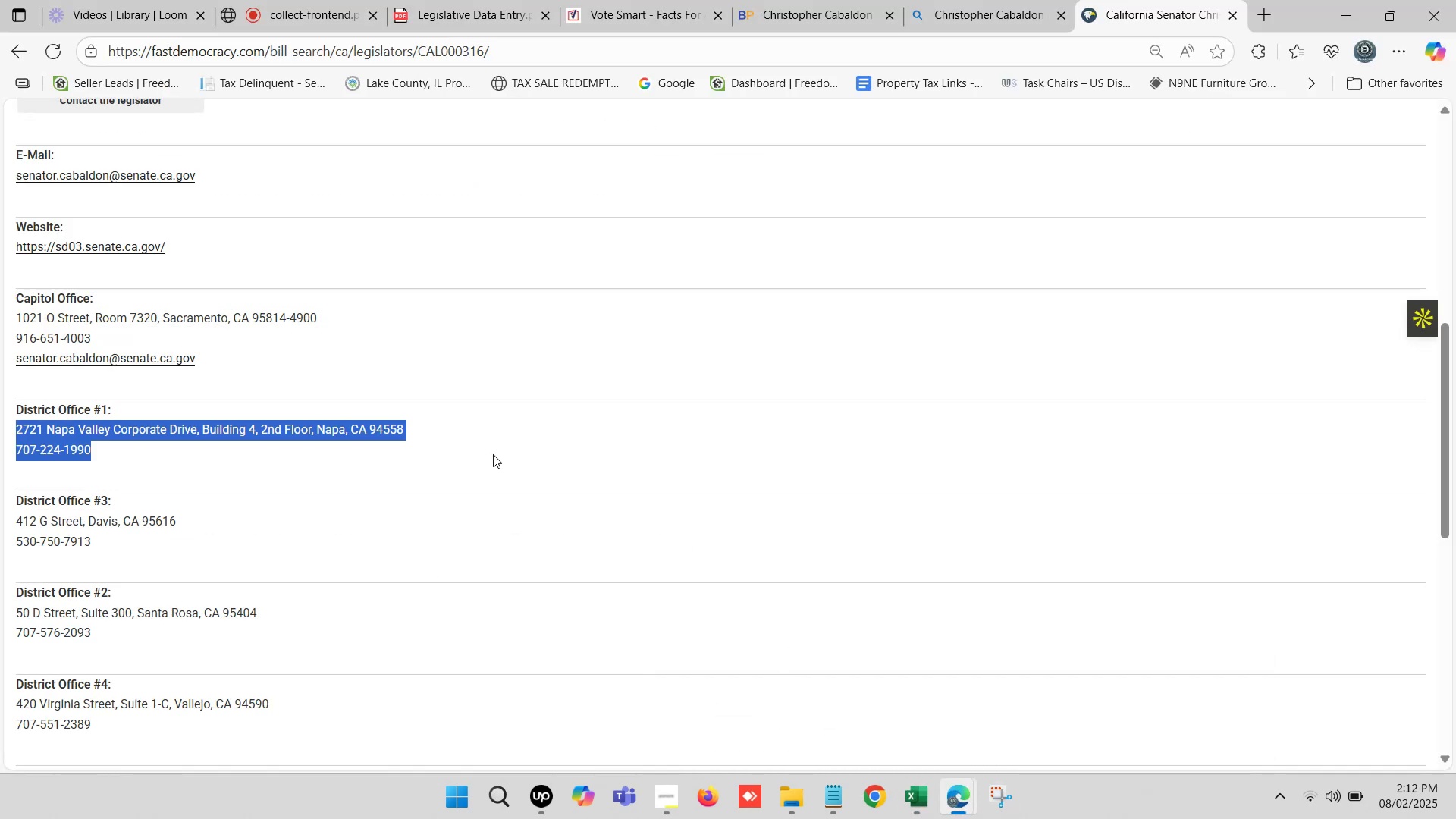 
scroll: coordinate [532, 386], scroll_direction: down, amount: 5.0
 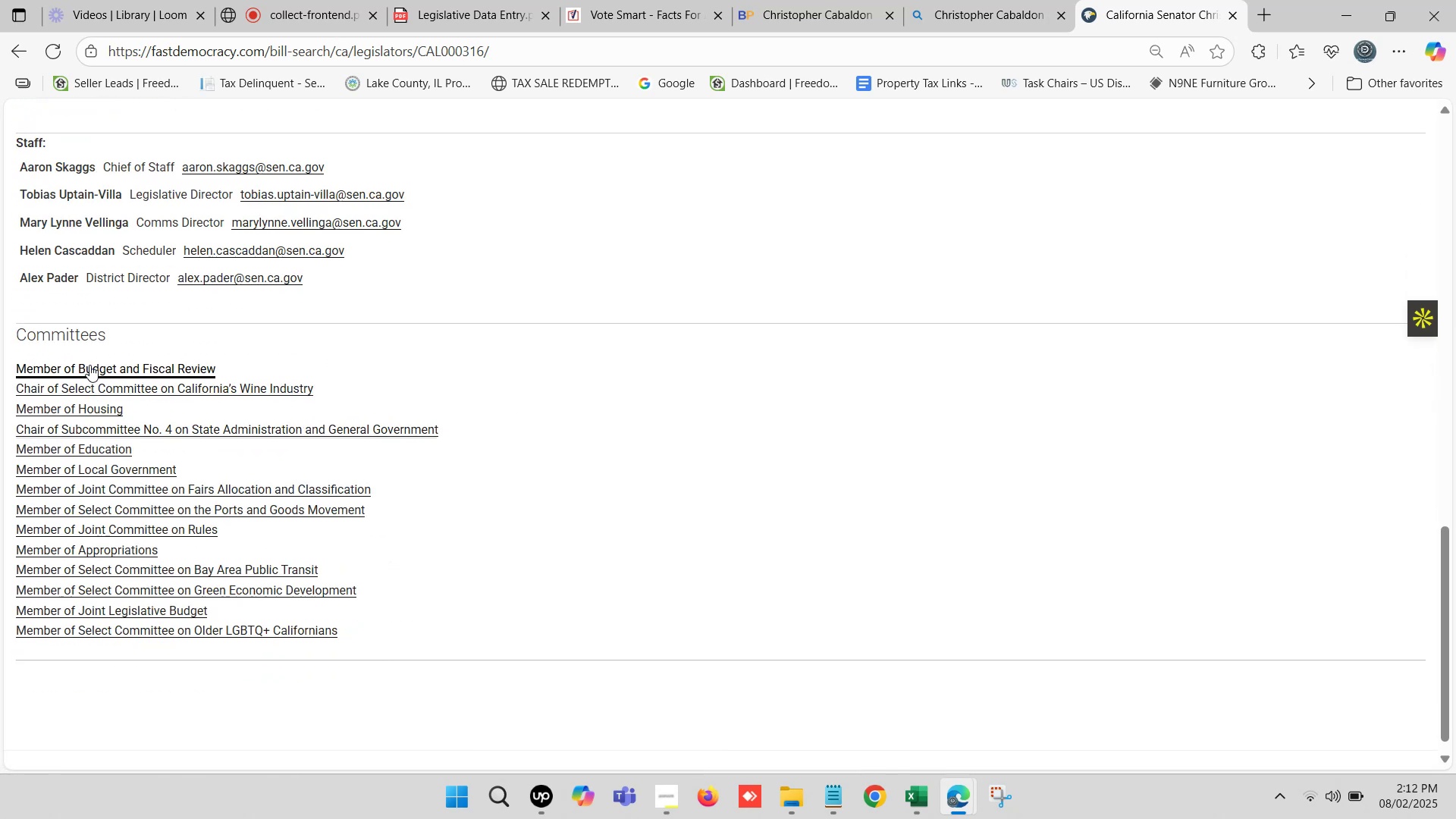 
left_click_drag(start_coordinate=[348, 630], to_coordinate=[78, 366])
 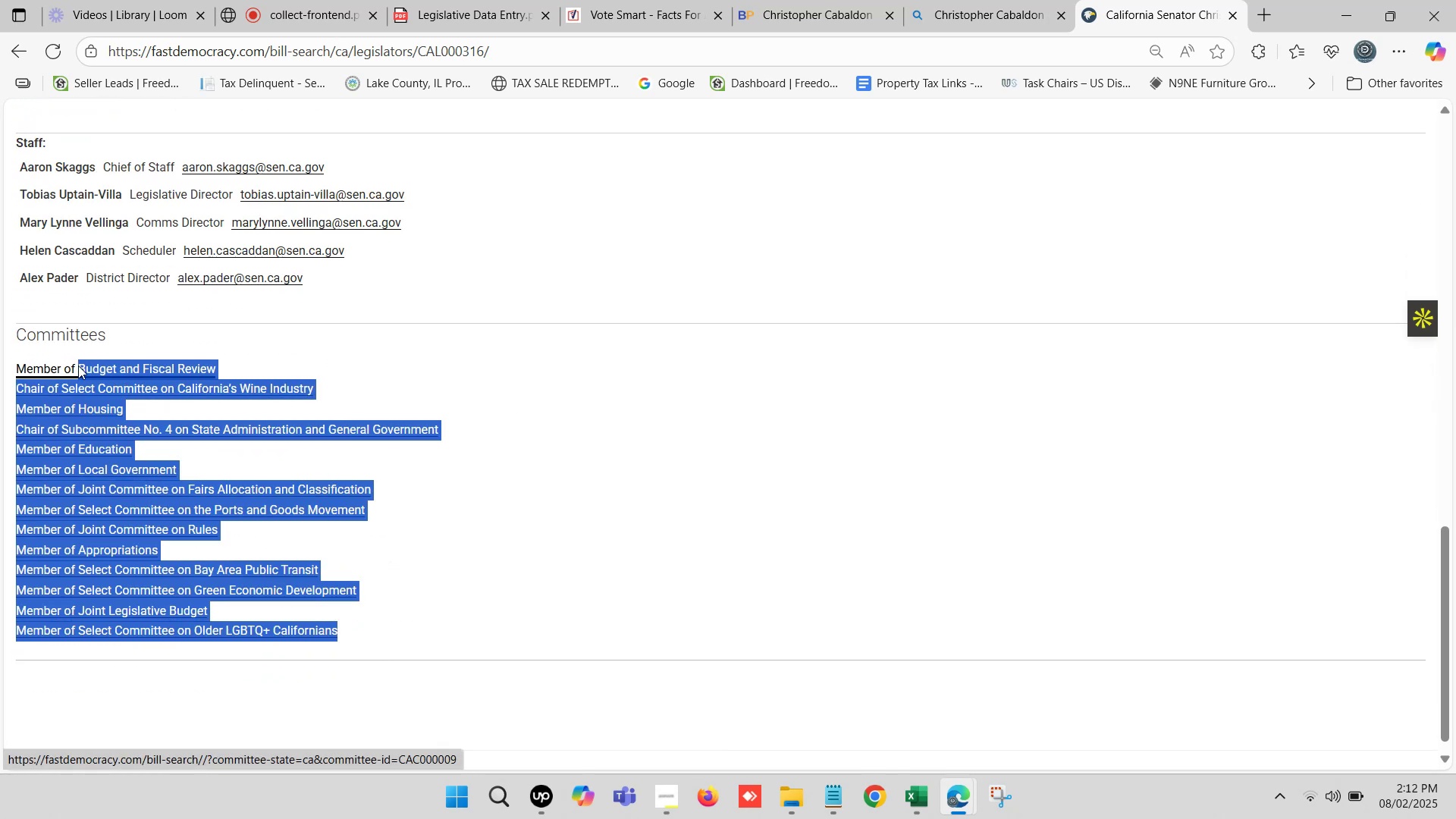 
key(Control+C)
 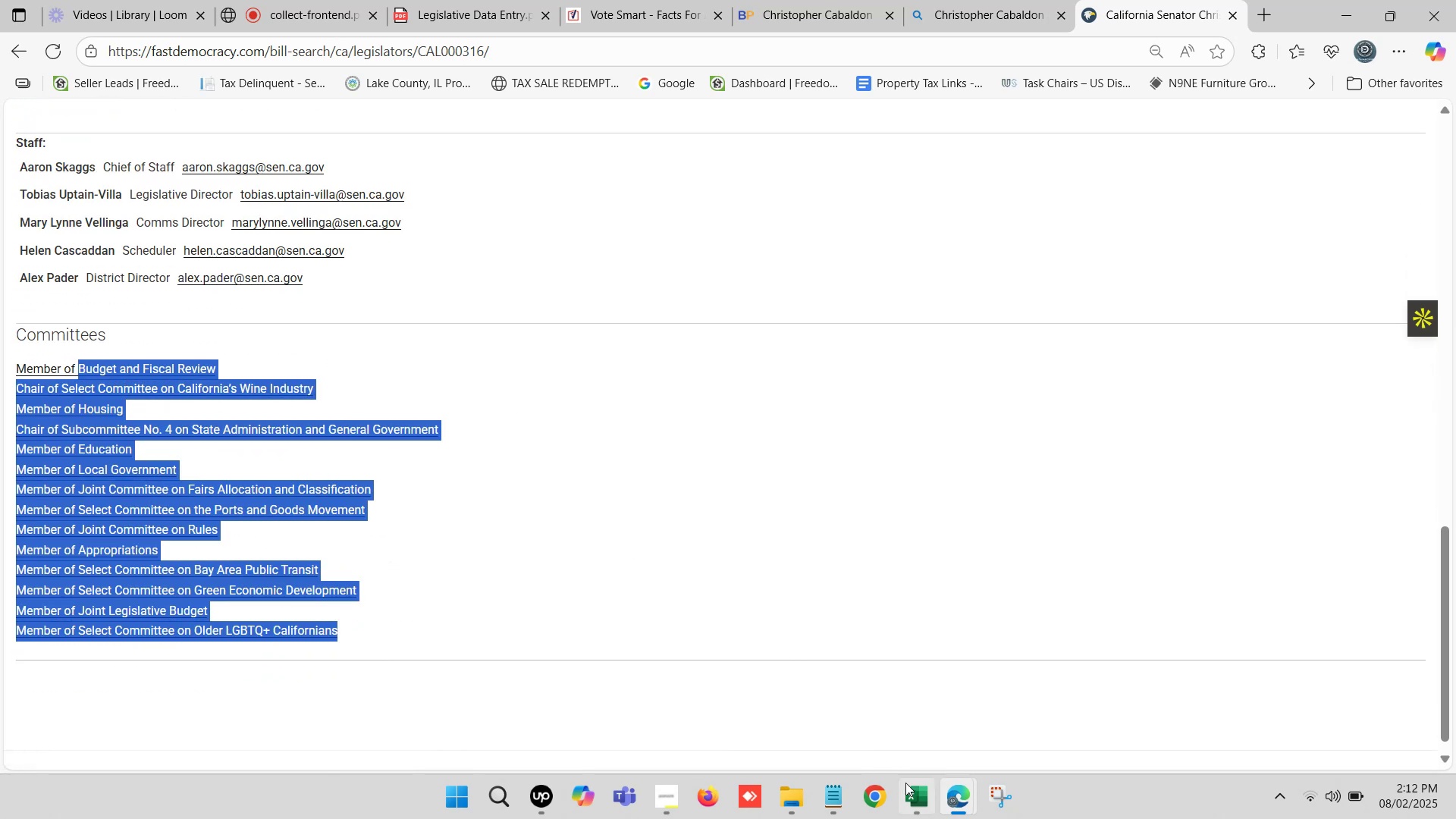 
left_click([926, 799])
 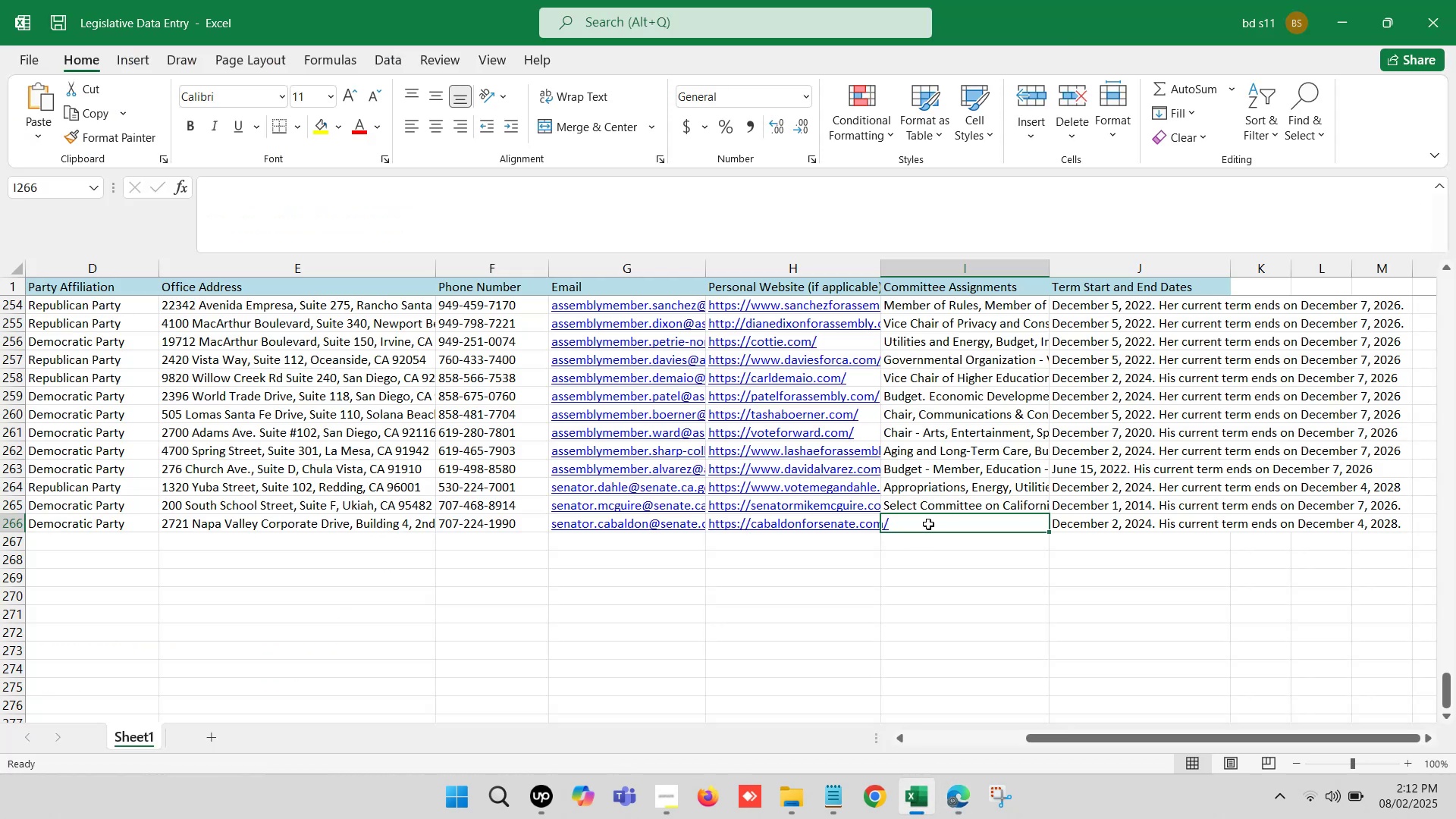 
double_click([929, 519])
 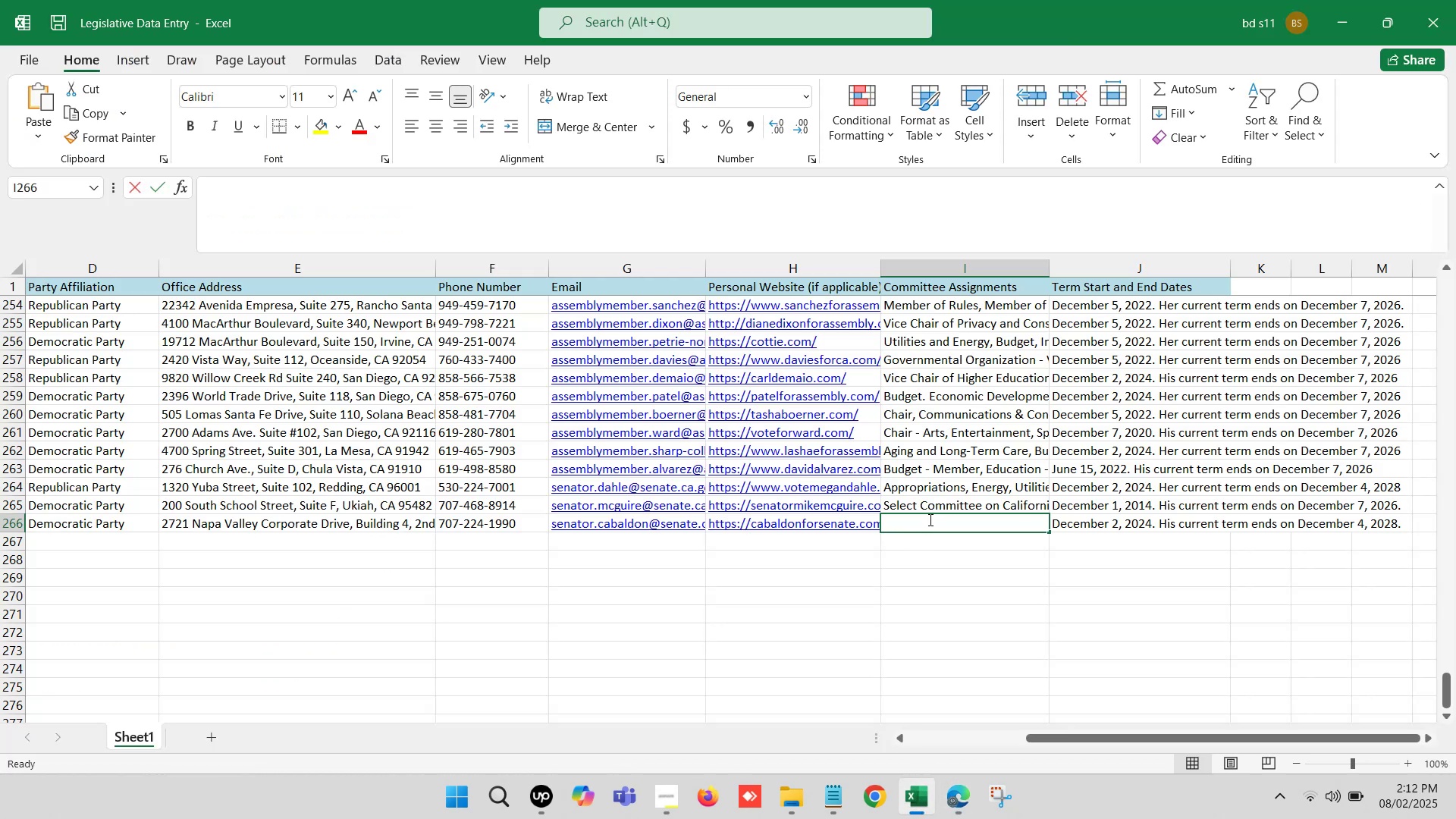 
key(Control+V)
 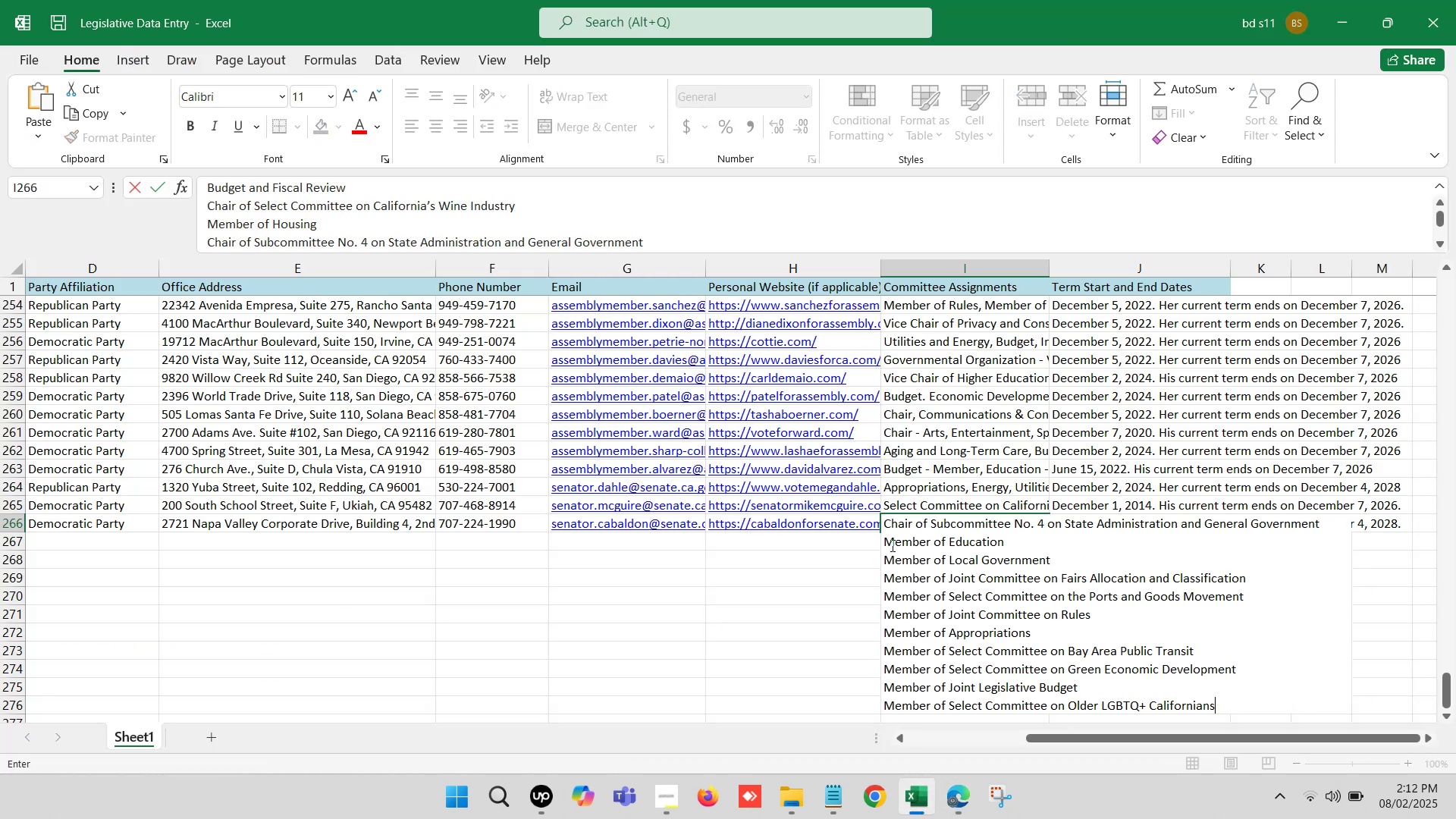 
left_click([884, 541])
 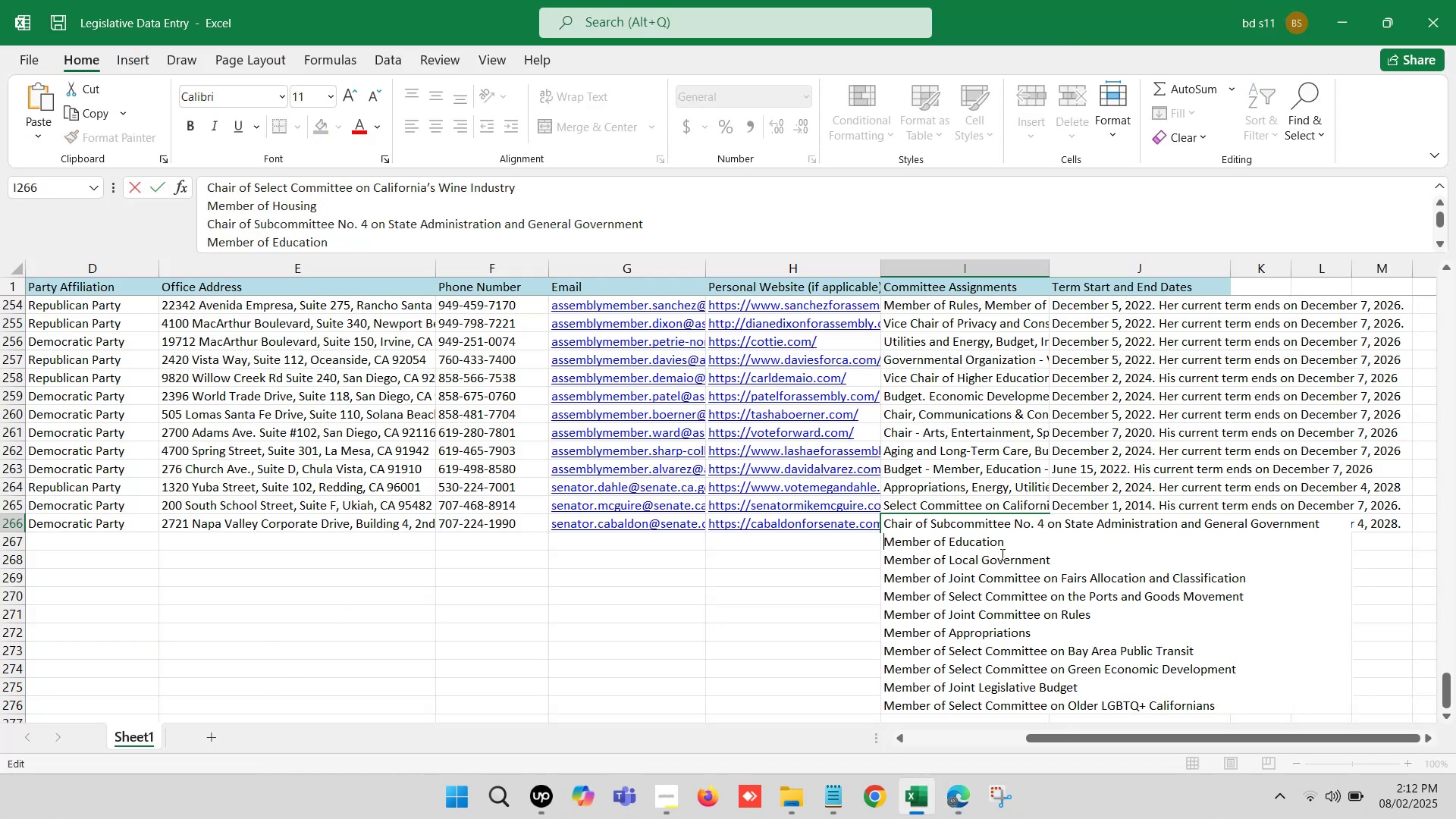 
key(Backspace)
 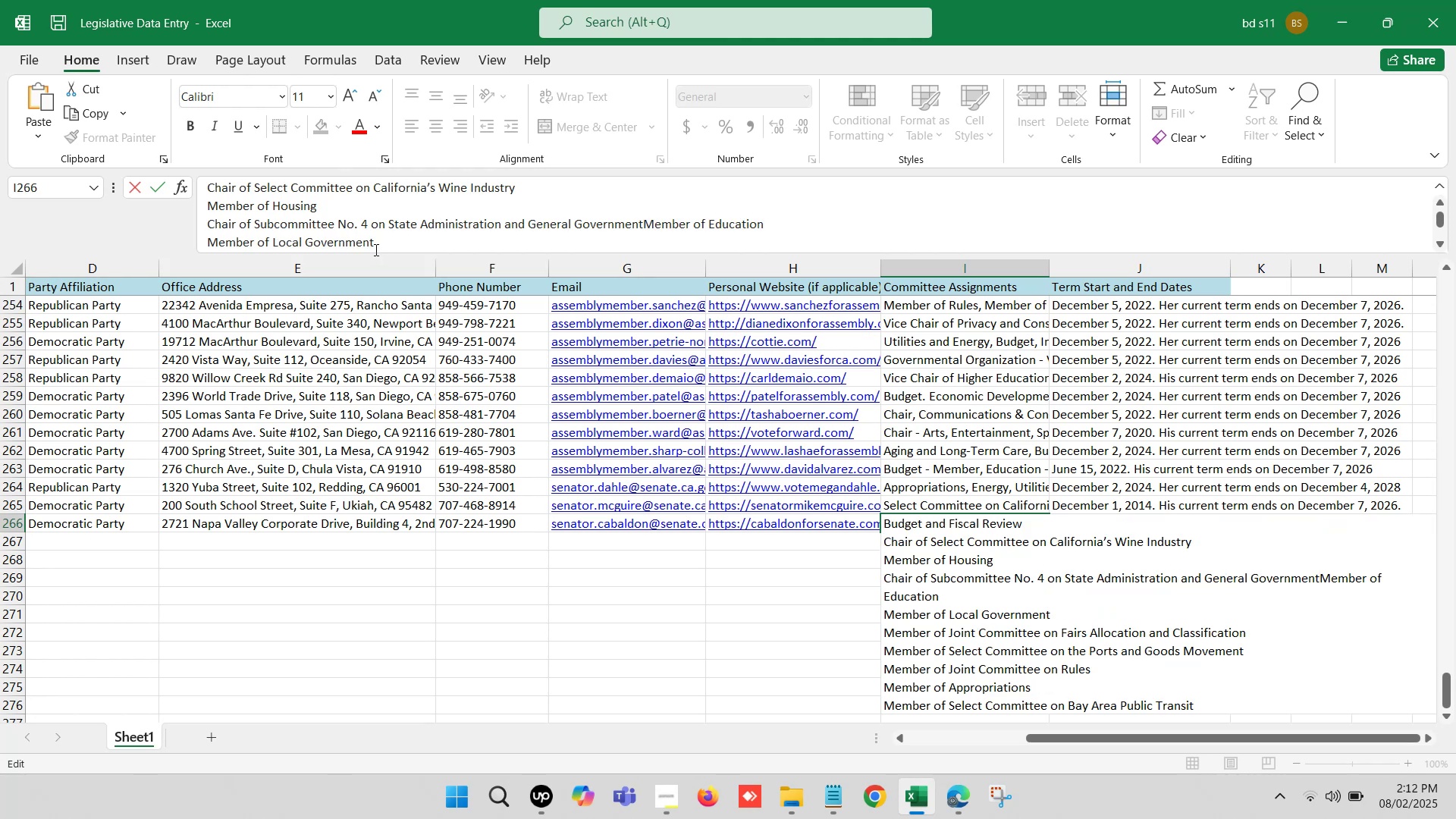 
scroll: coordinate [259, 200], scroll_direction: up, amount: 14.0
 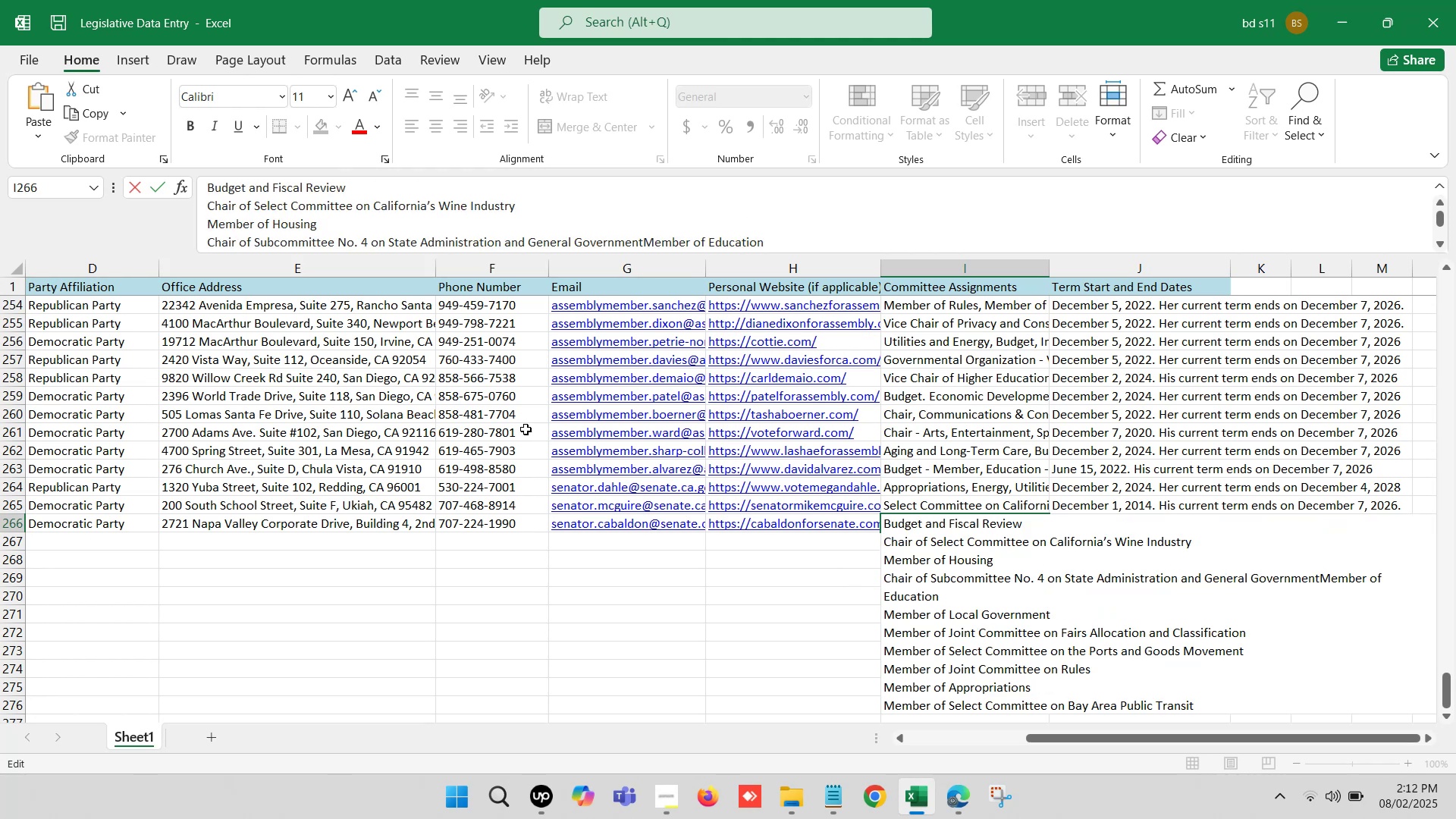 
wait(6.54)
 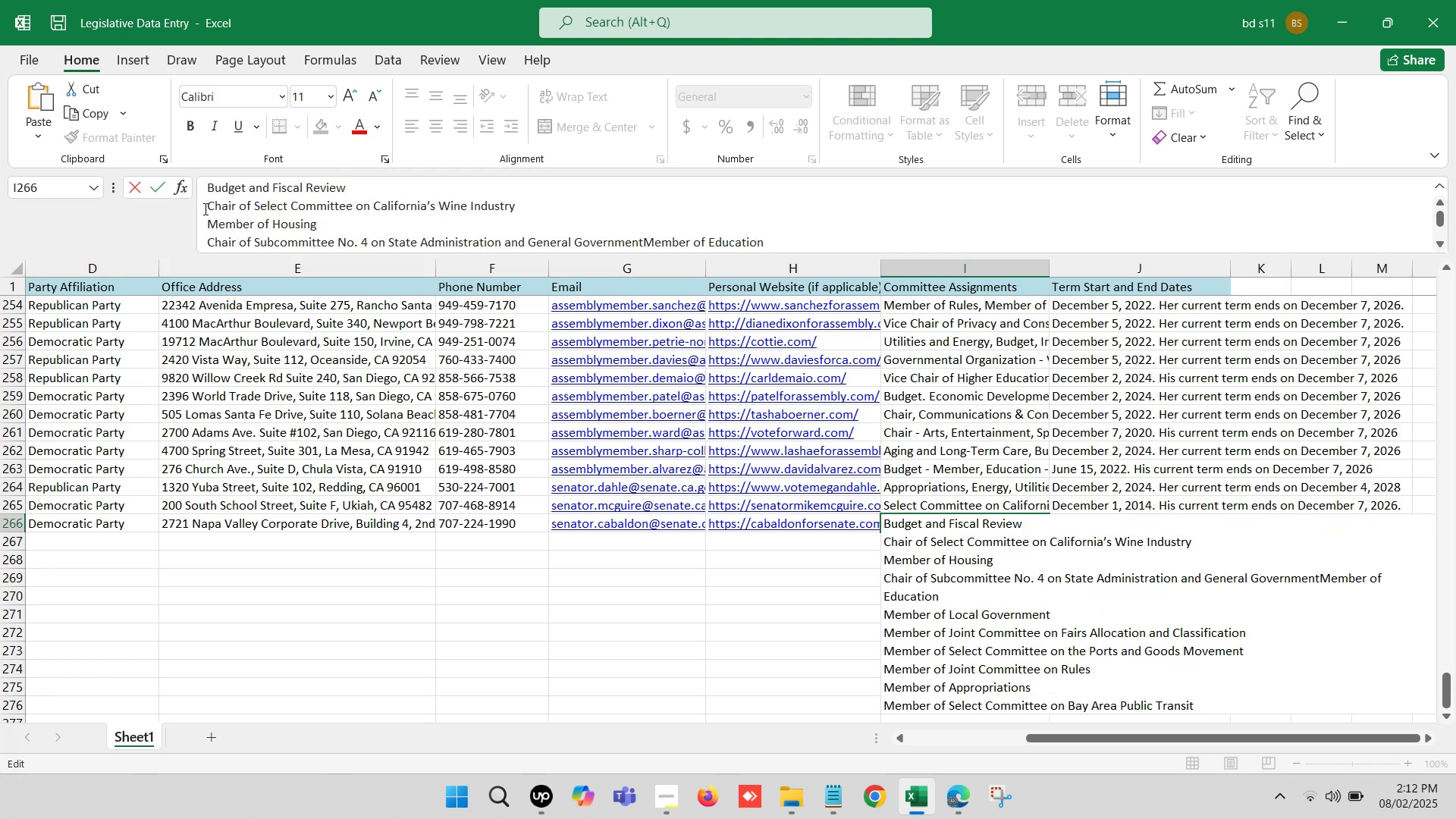 
key(Control+Z)
 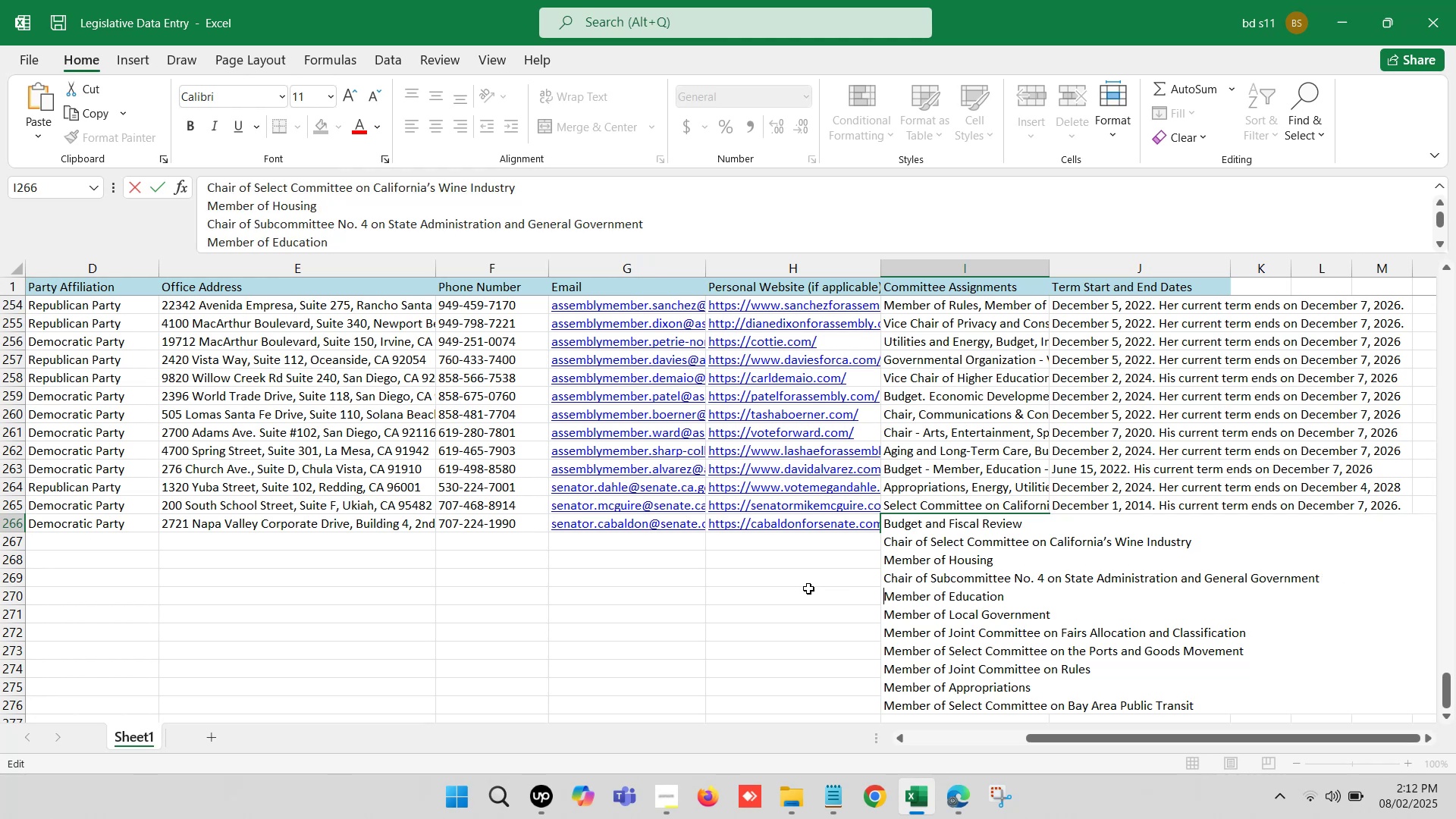 
left_click([797, 593])
 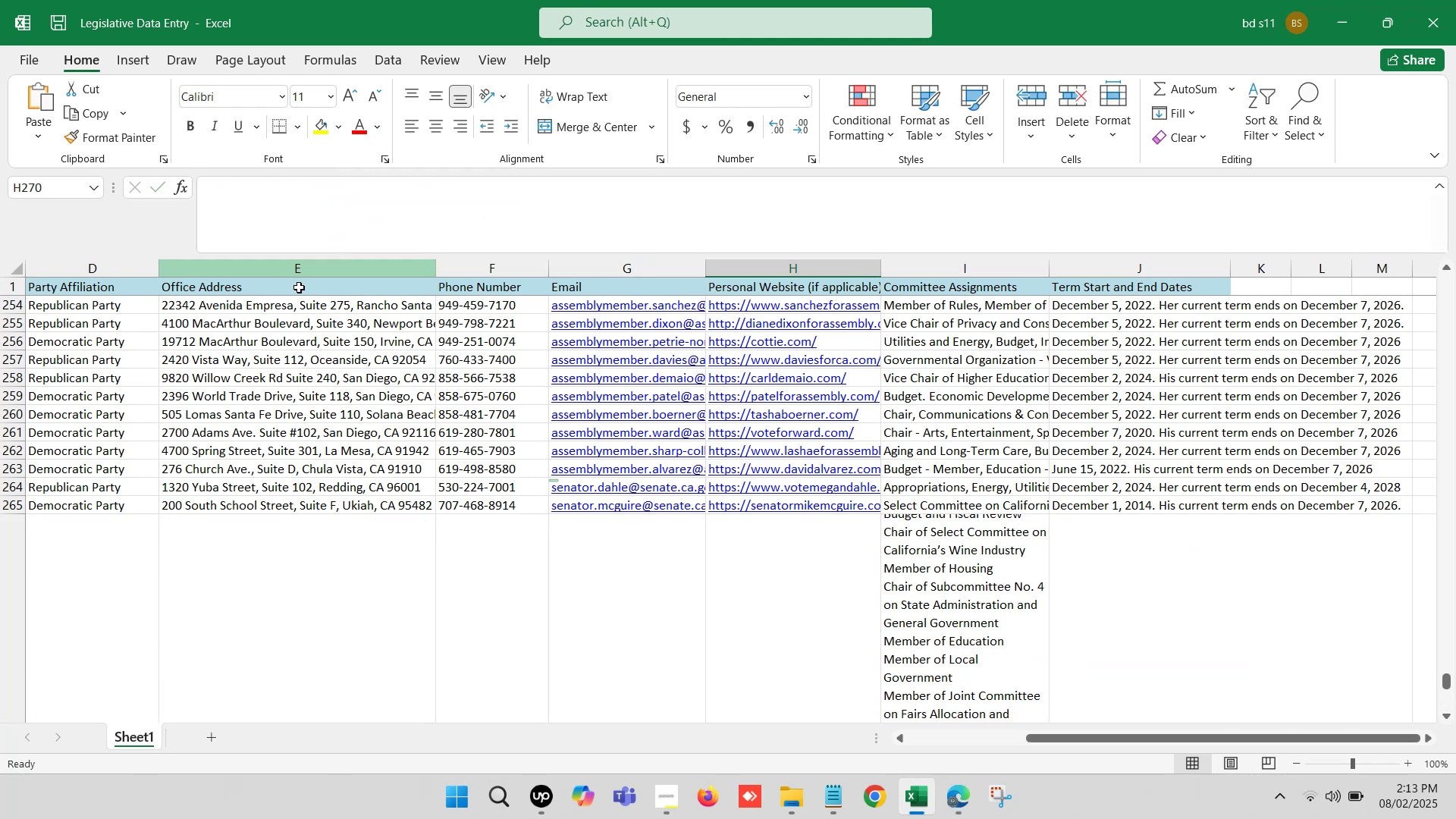 
left_click([947, 598])
 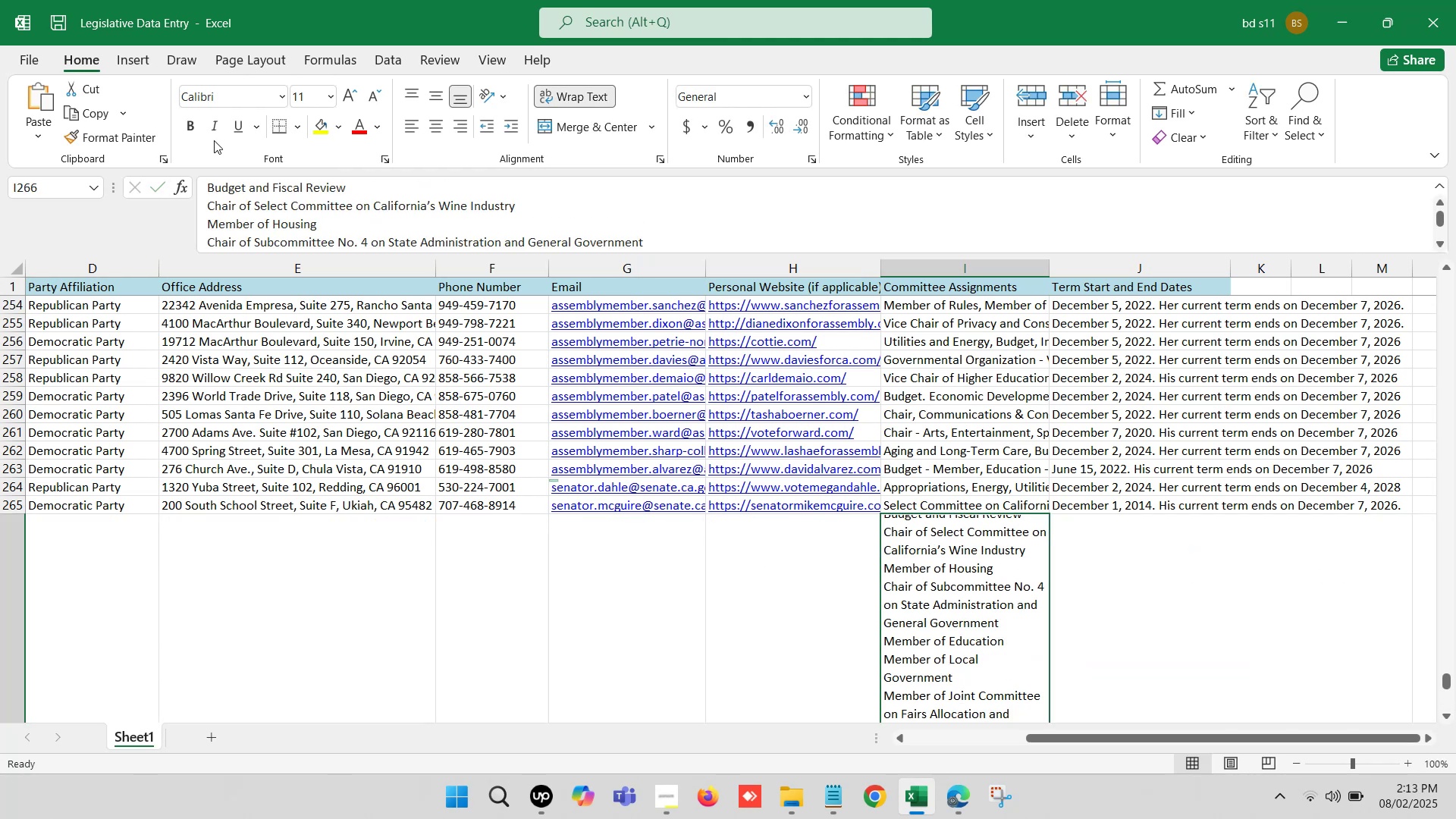 
scroll: coordinate [221, 213], scroll_direction: up, amount: 6.0
 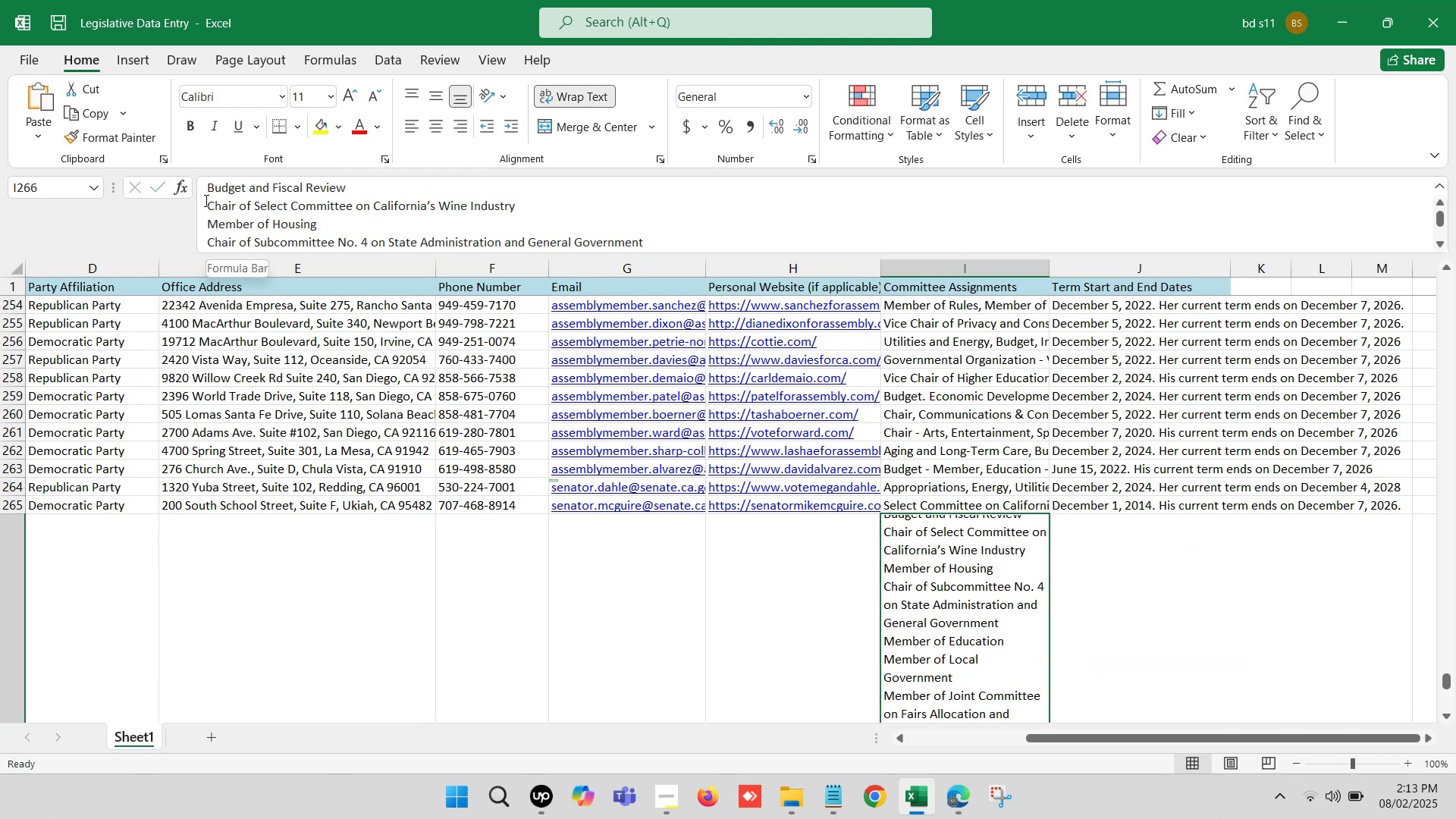 
left_click([205, 200])
 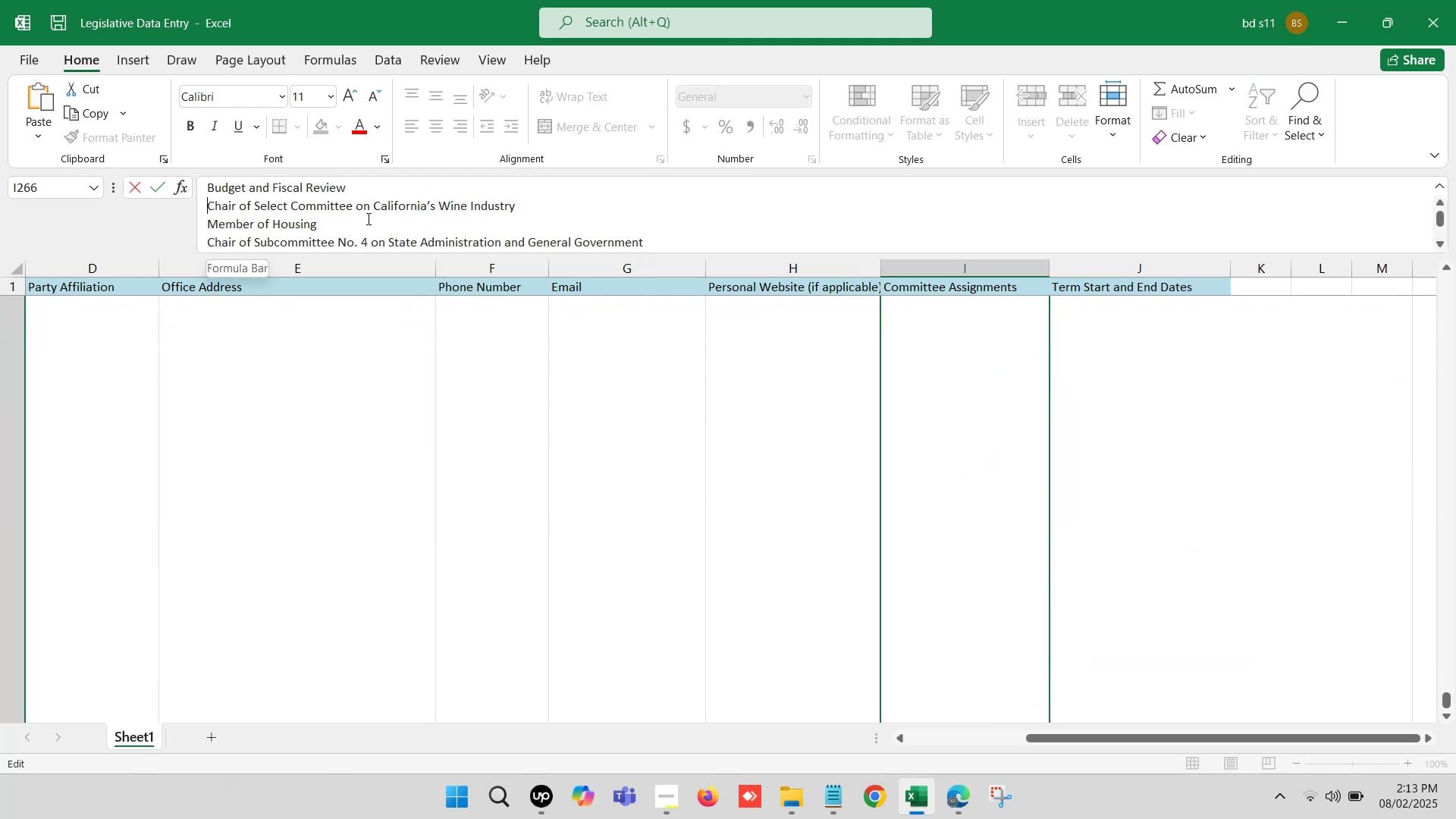 
key(Backspace)
 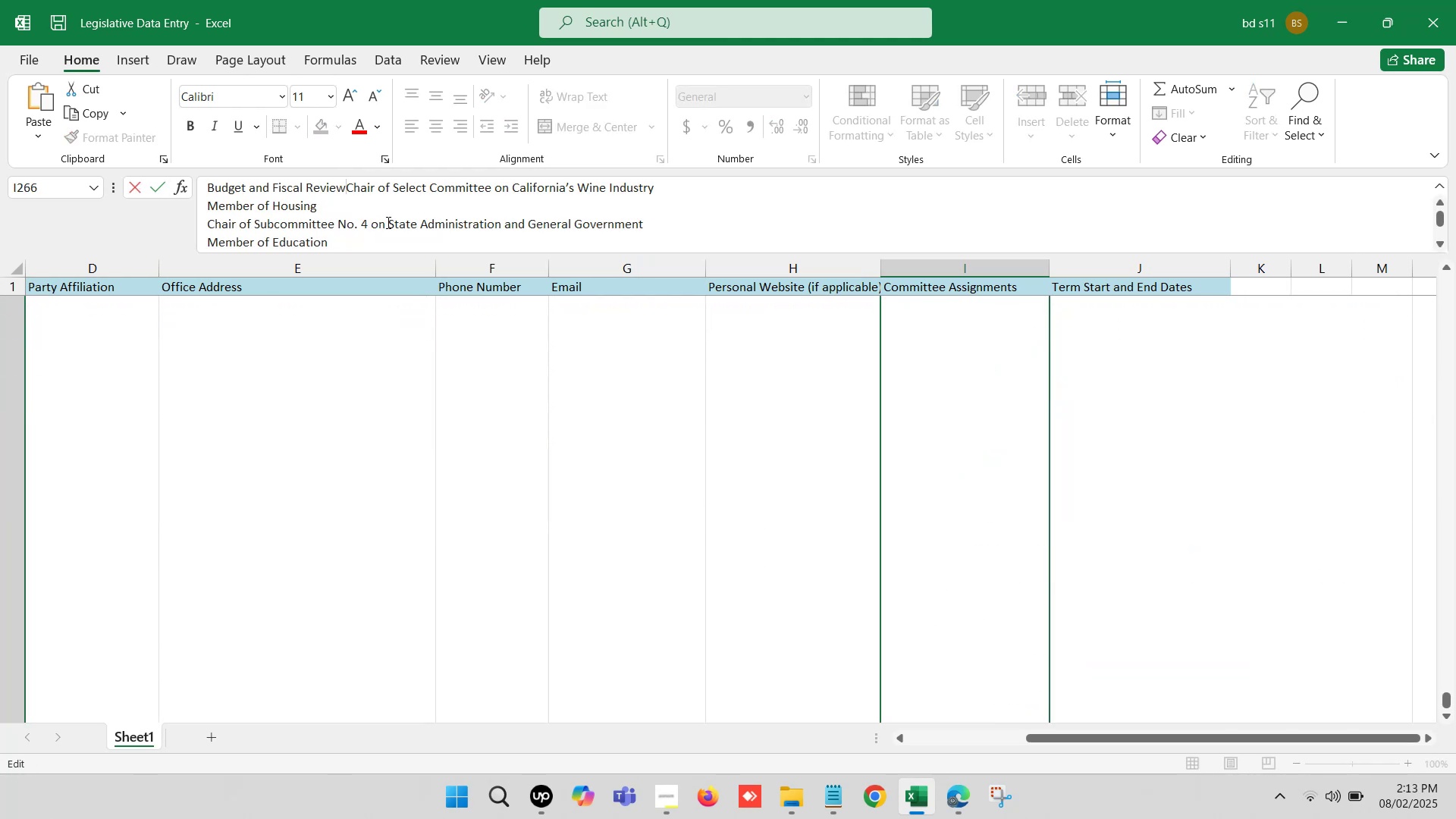 
key(Comma)
 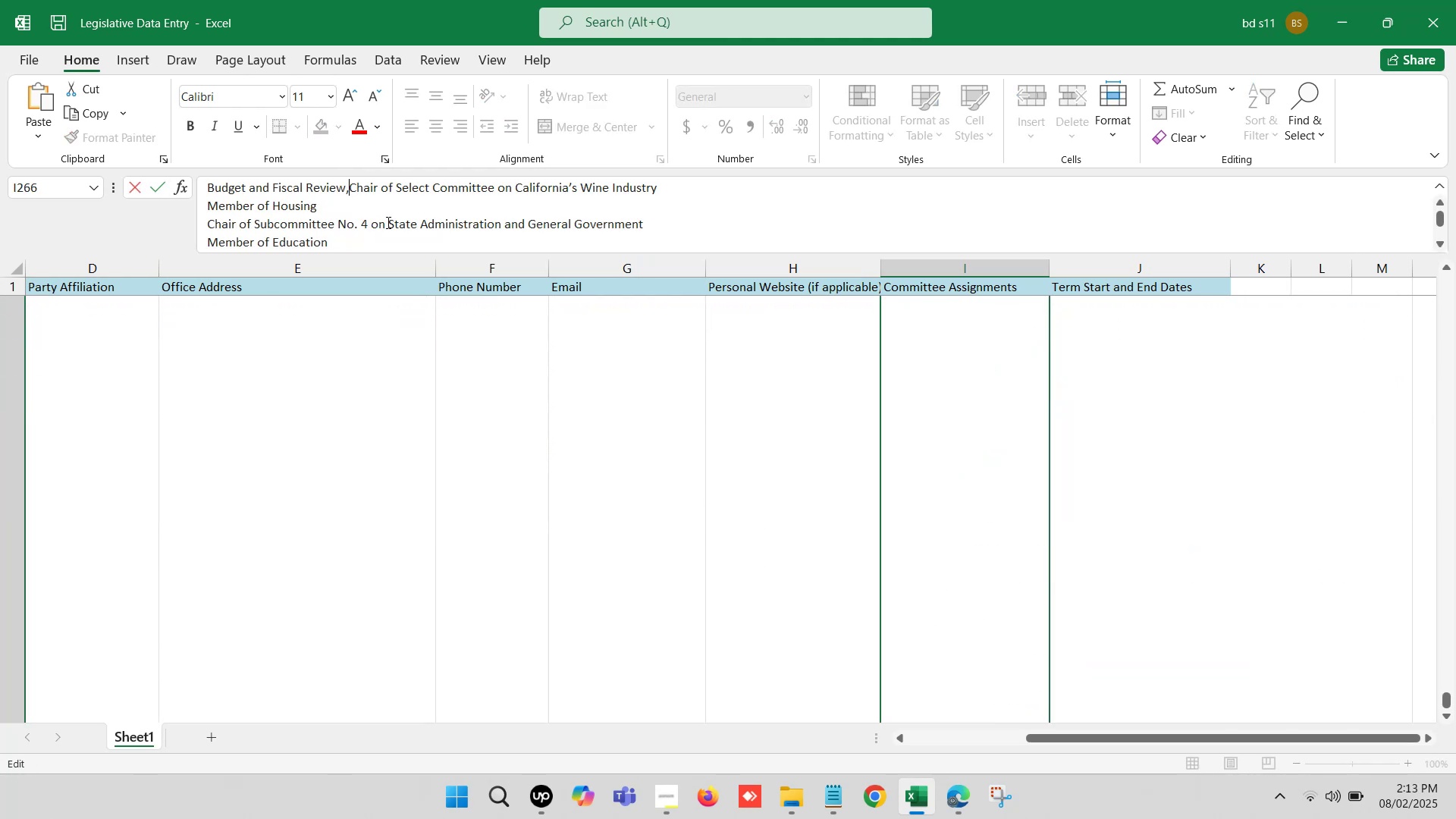 
key(Space)
 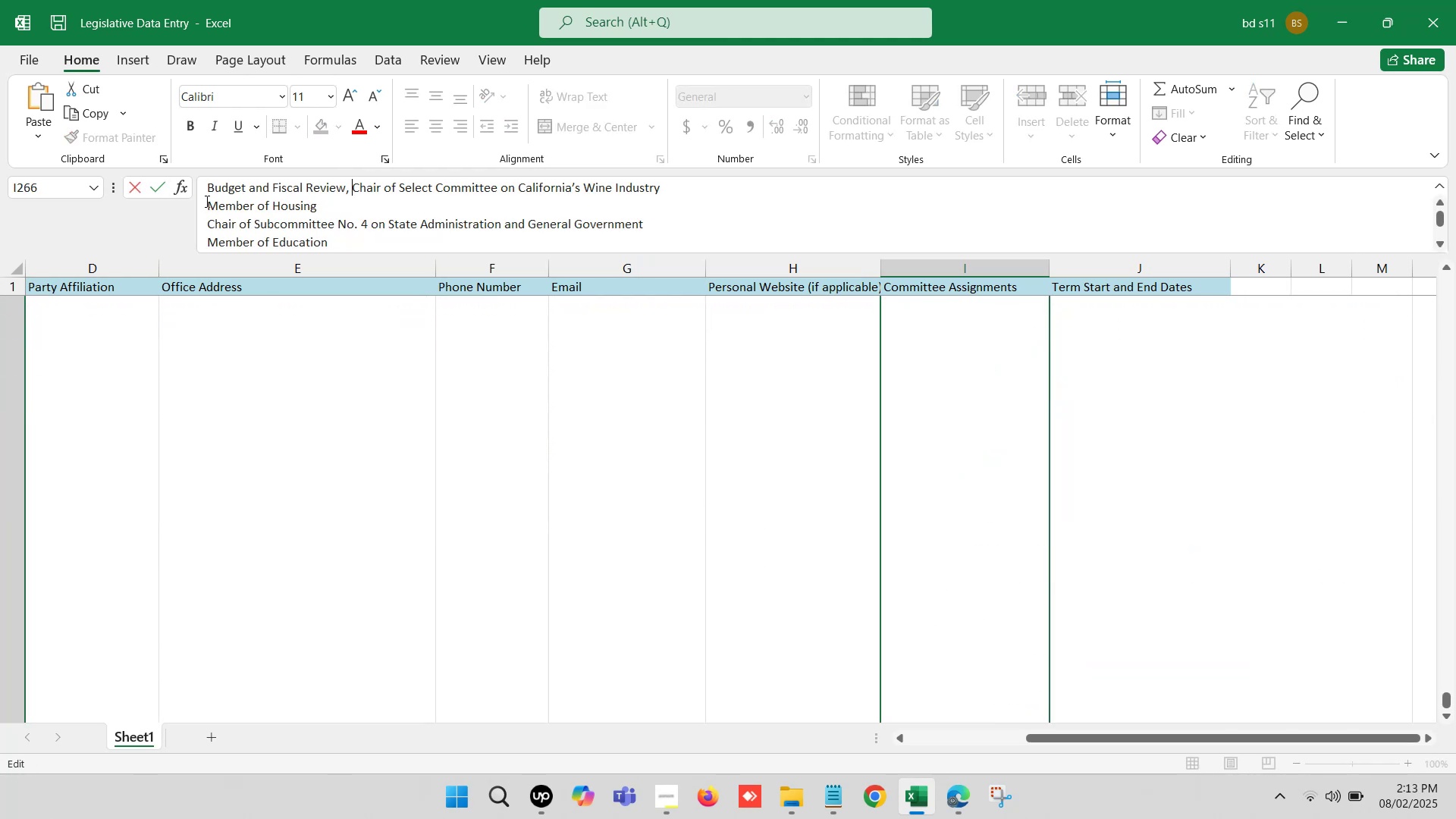 
left_click([206, 201])
 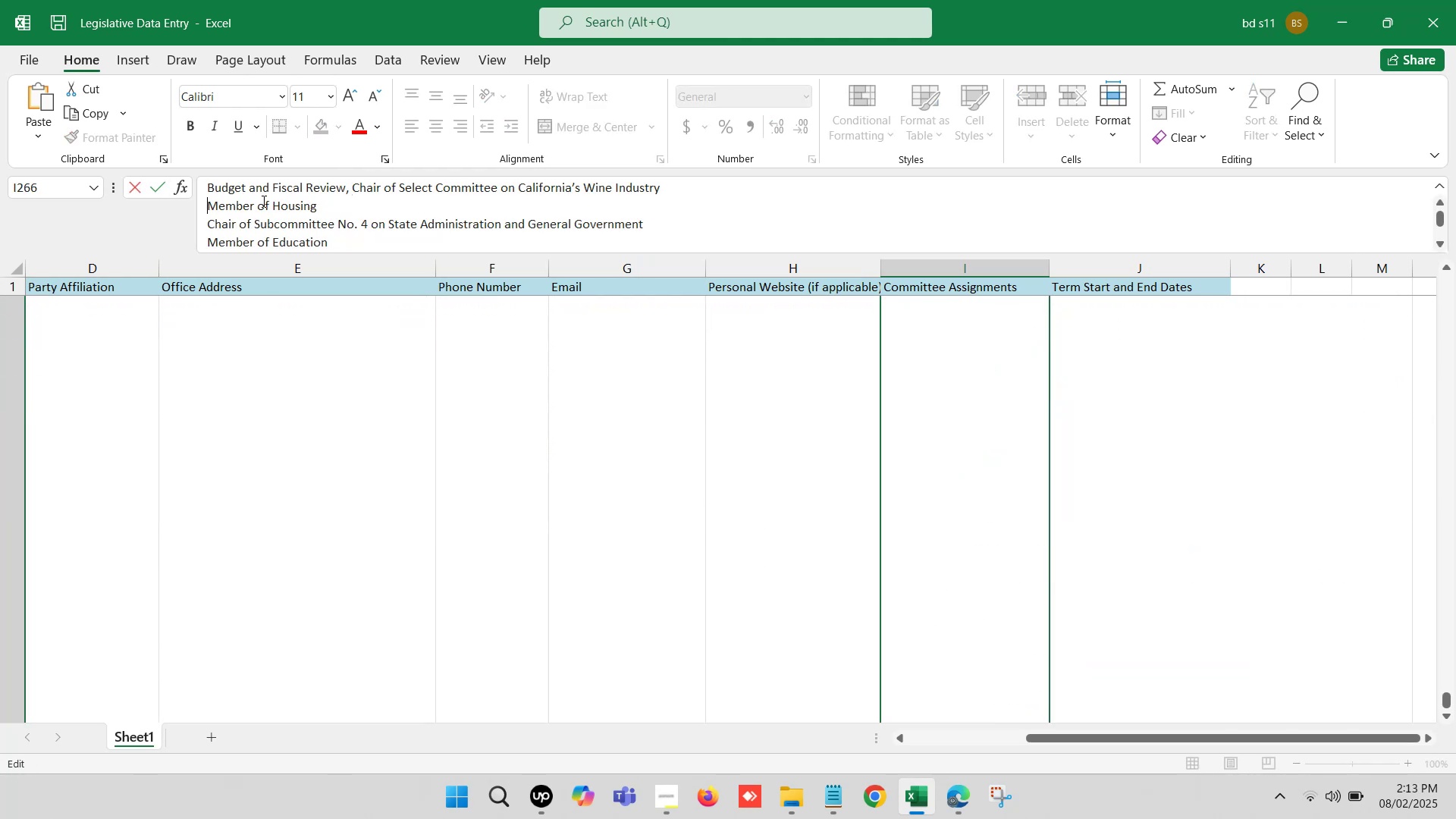 
key(Backspace)
 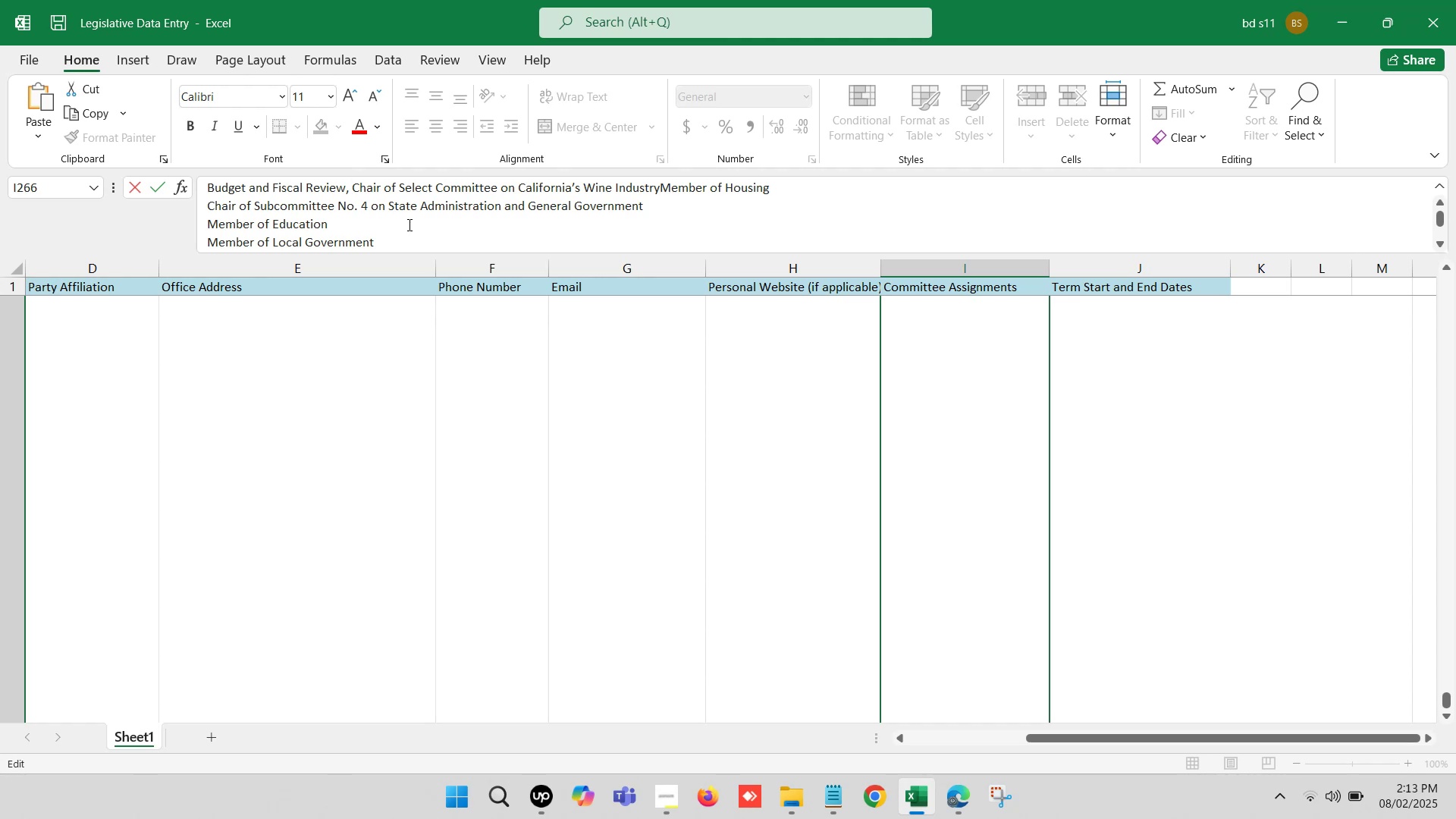 
key(Comma)
 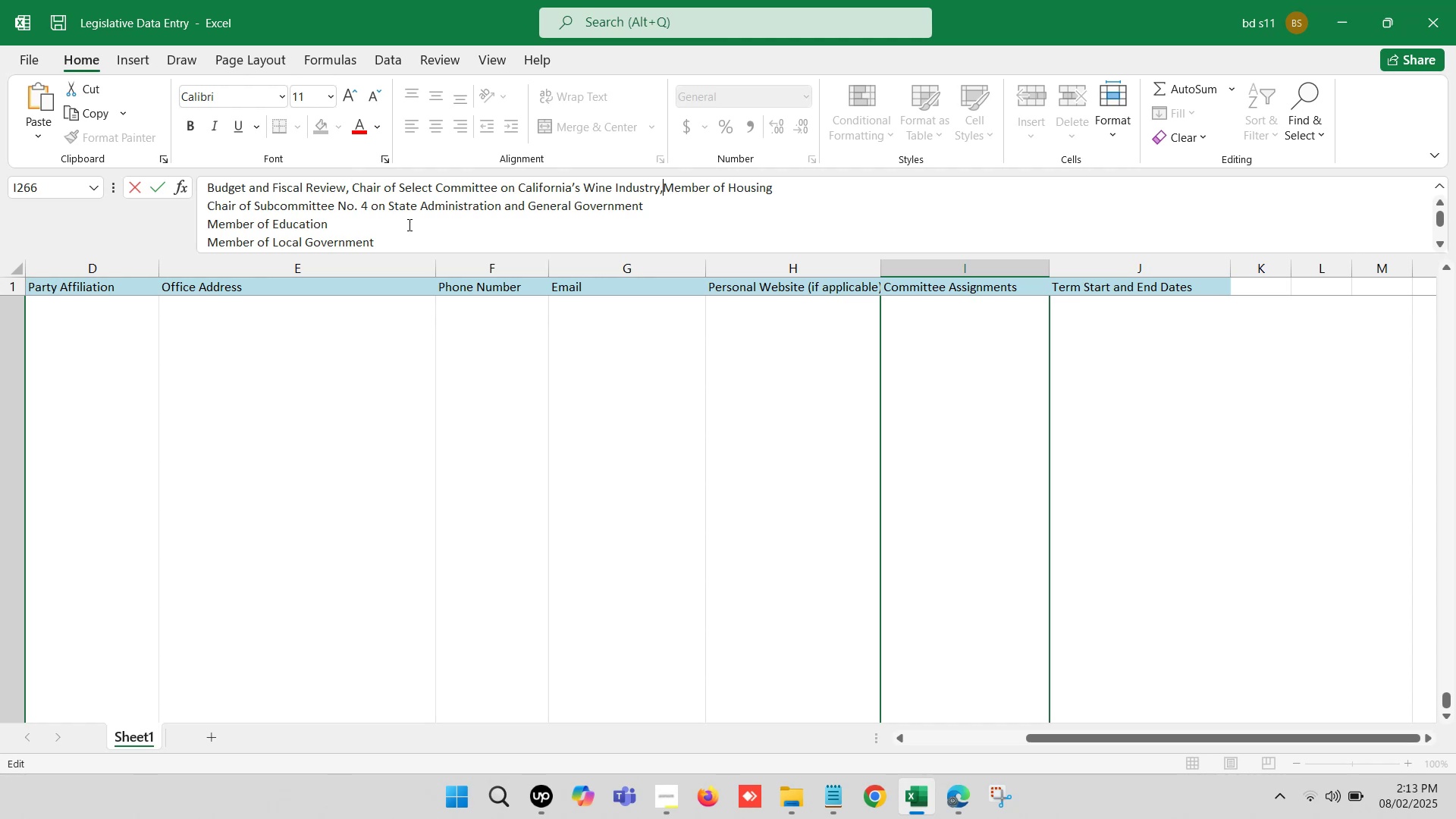 
key(Space)
 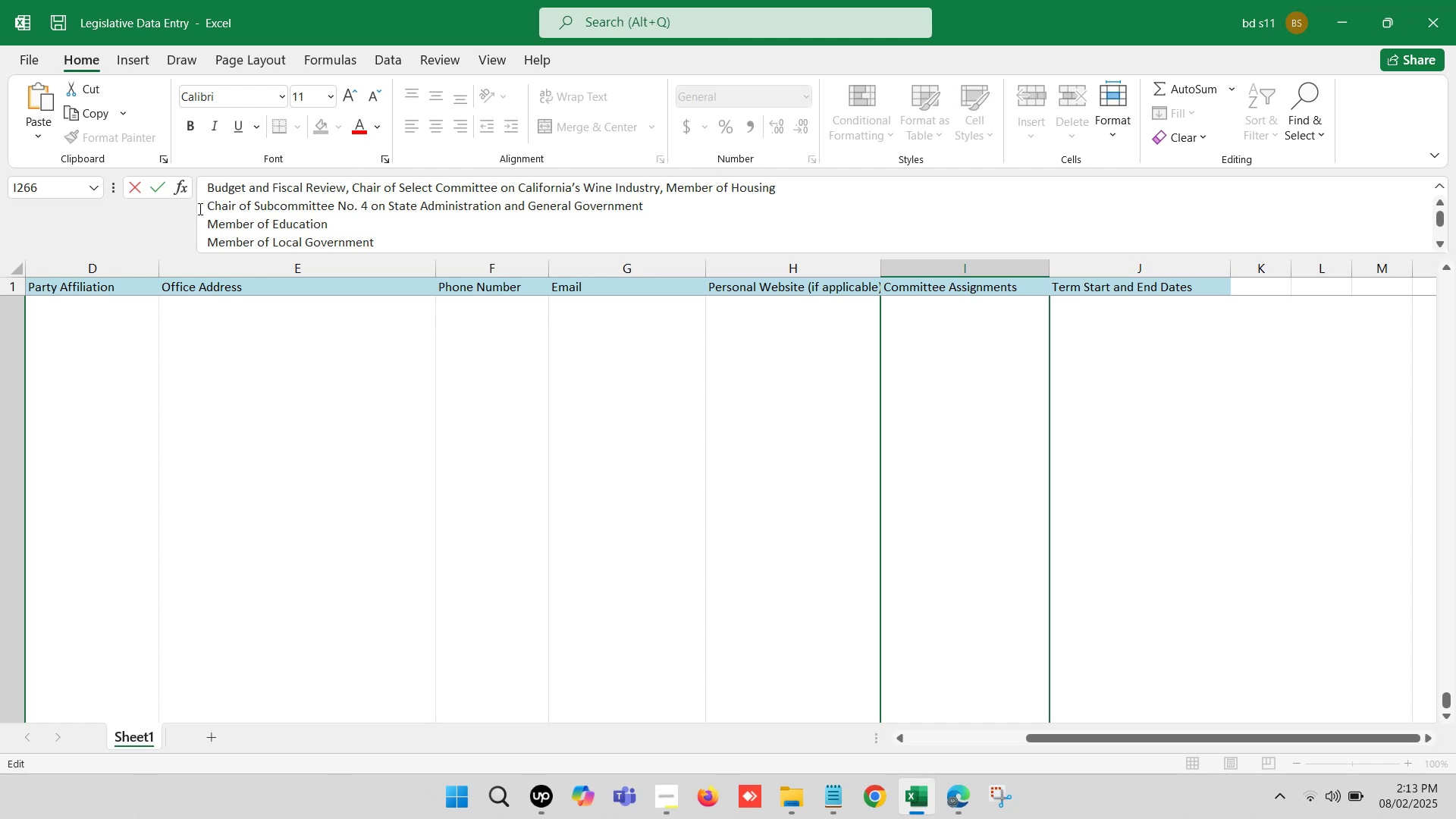 
left_click([210, 204])
 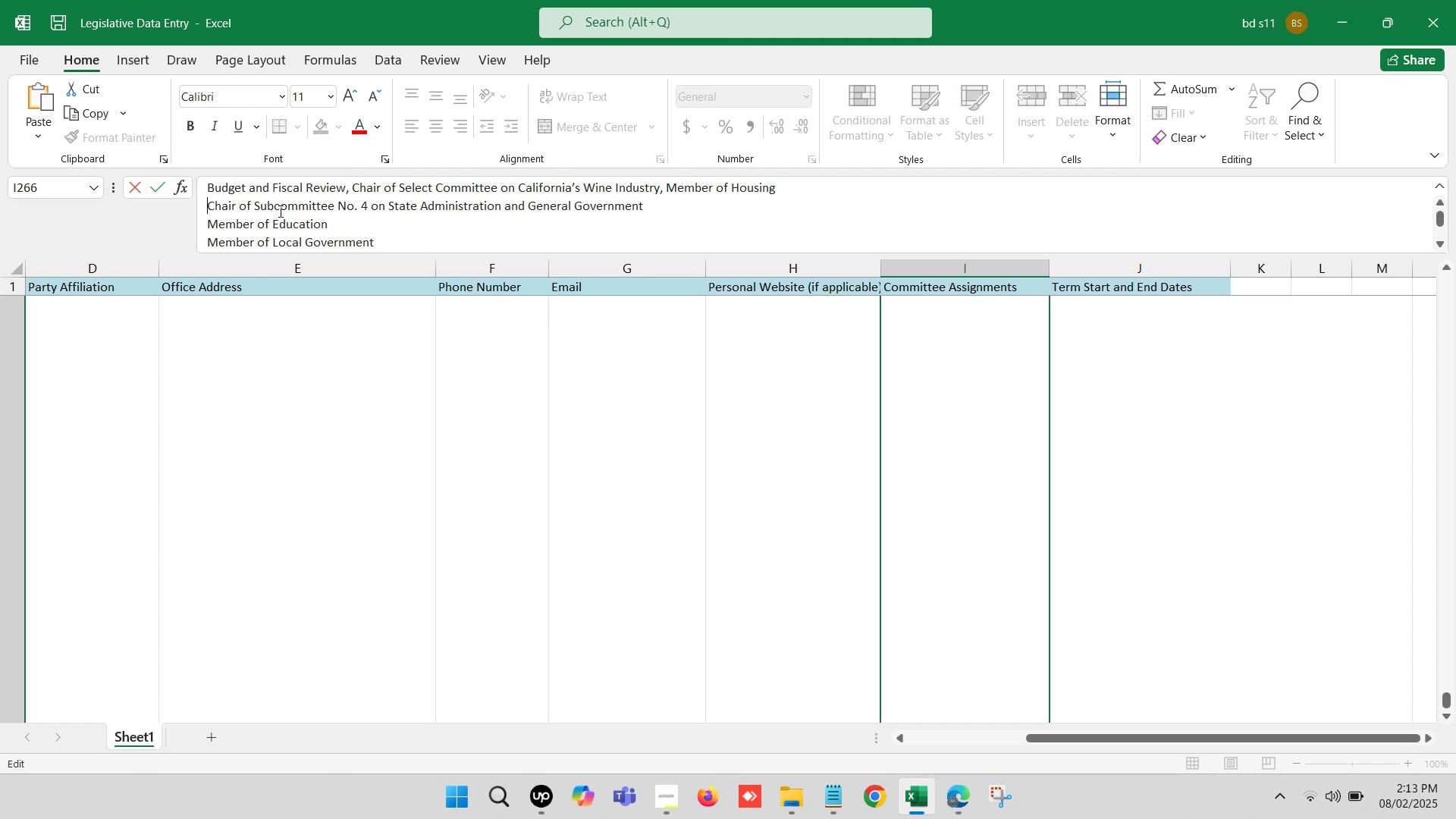 
key(Backspace)
 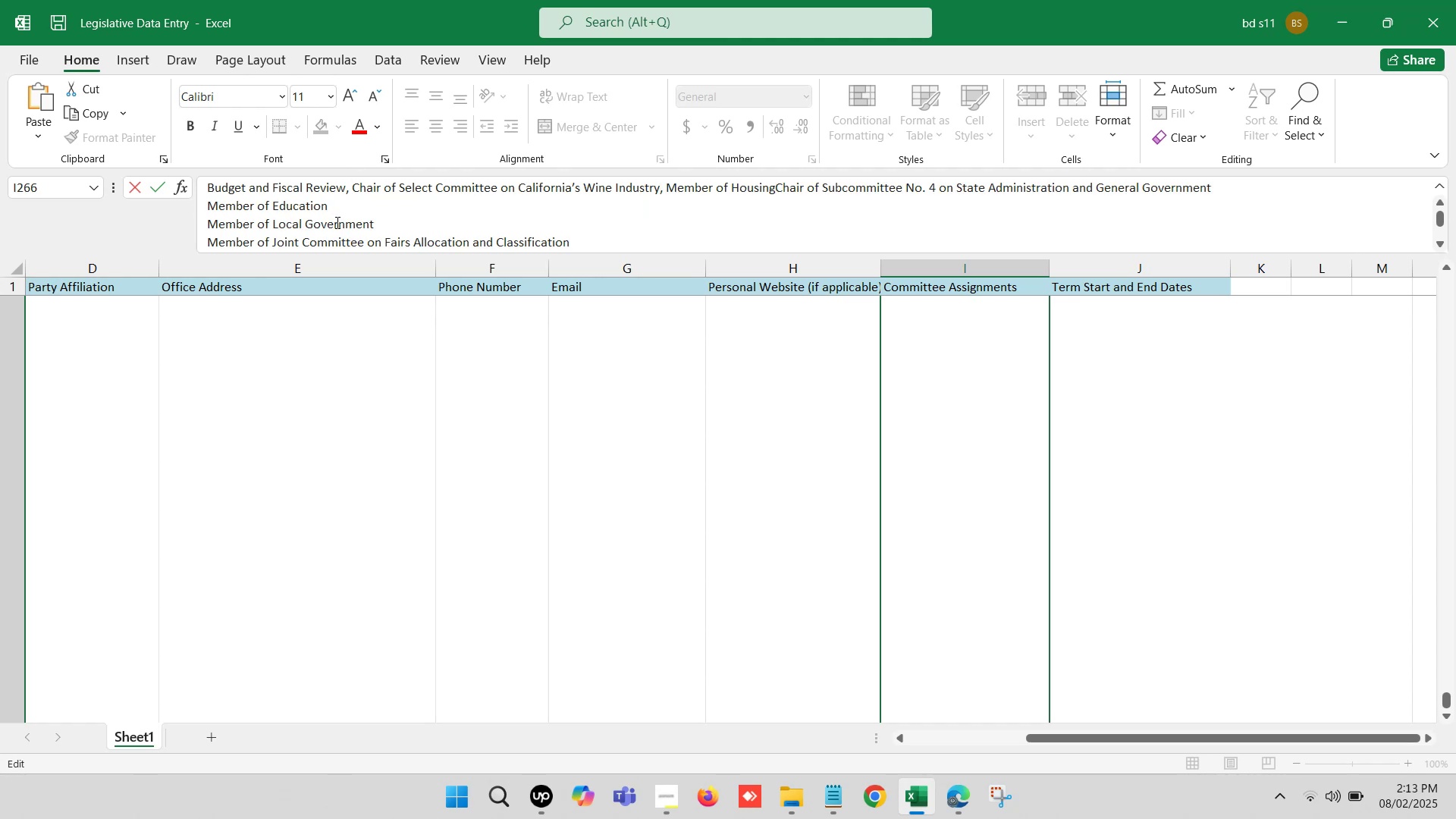 
key(Comma)
 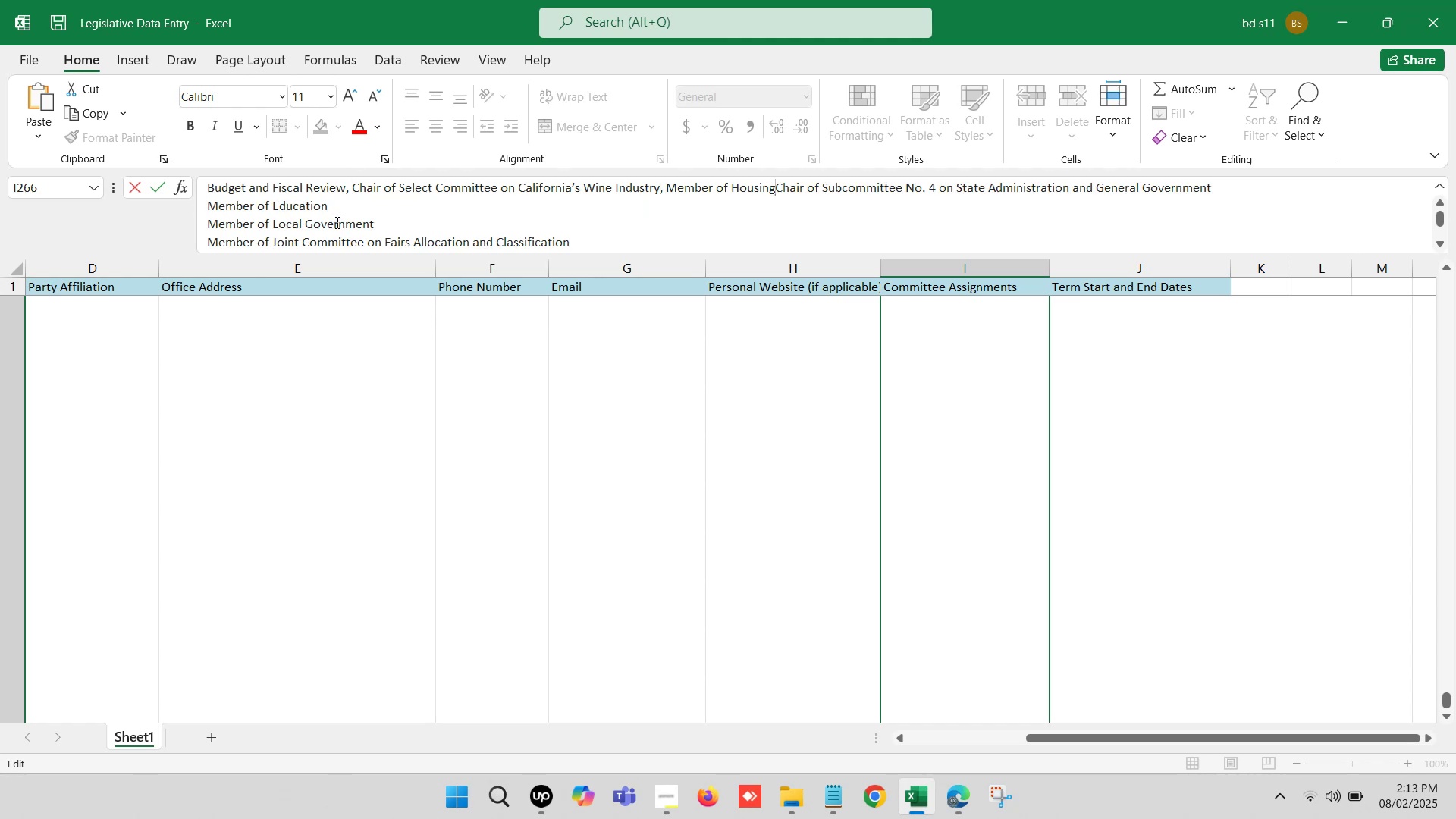 
key(Space)
 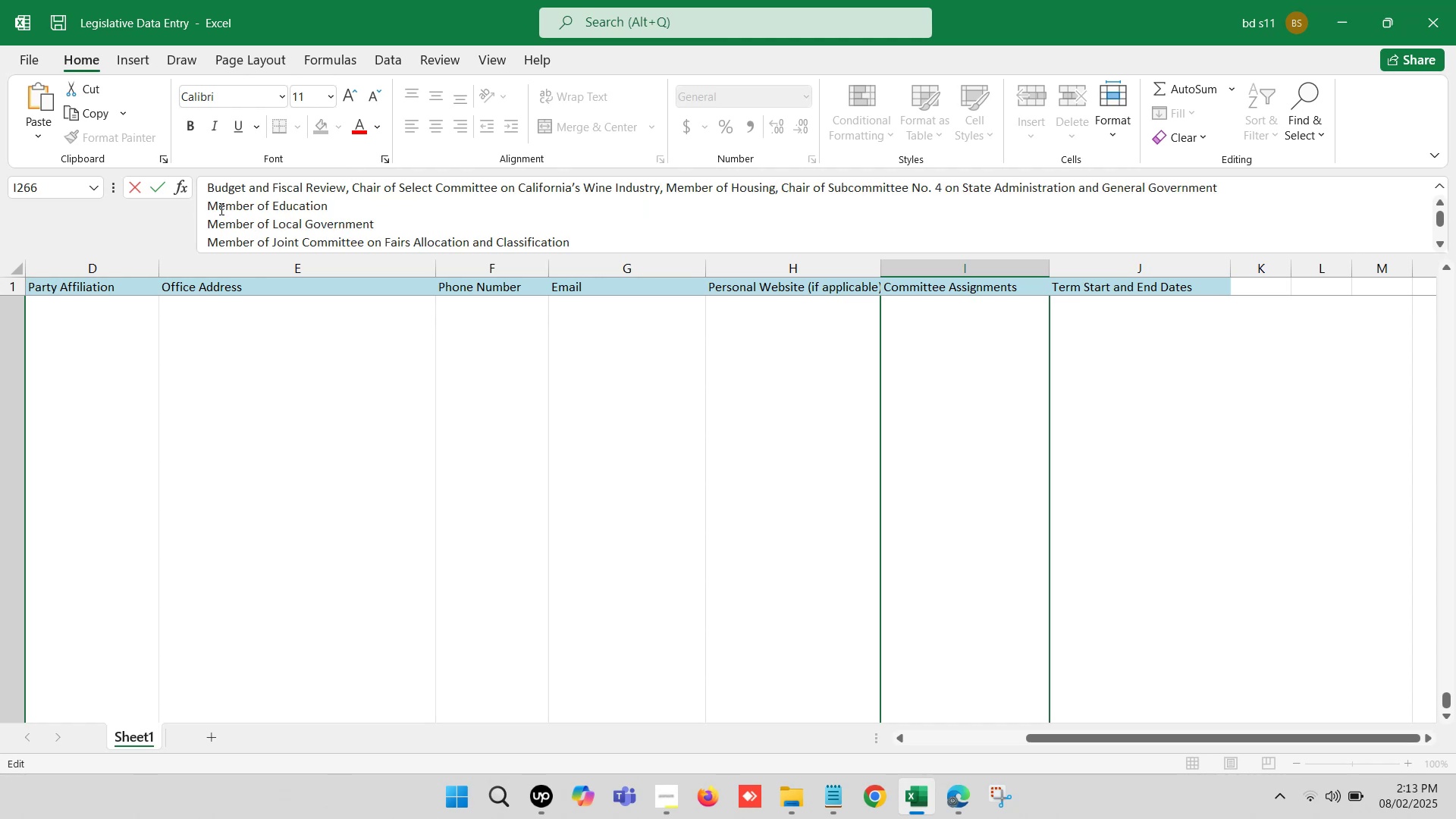 
left_click([212, 196])
 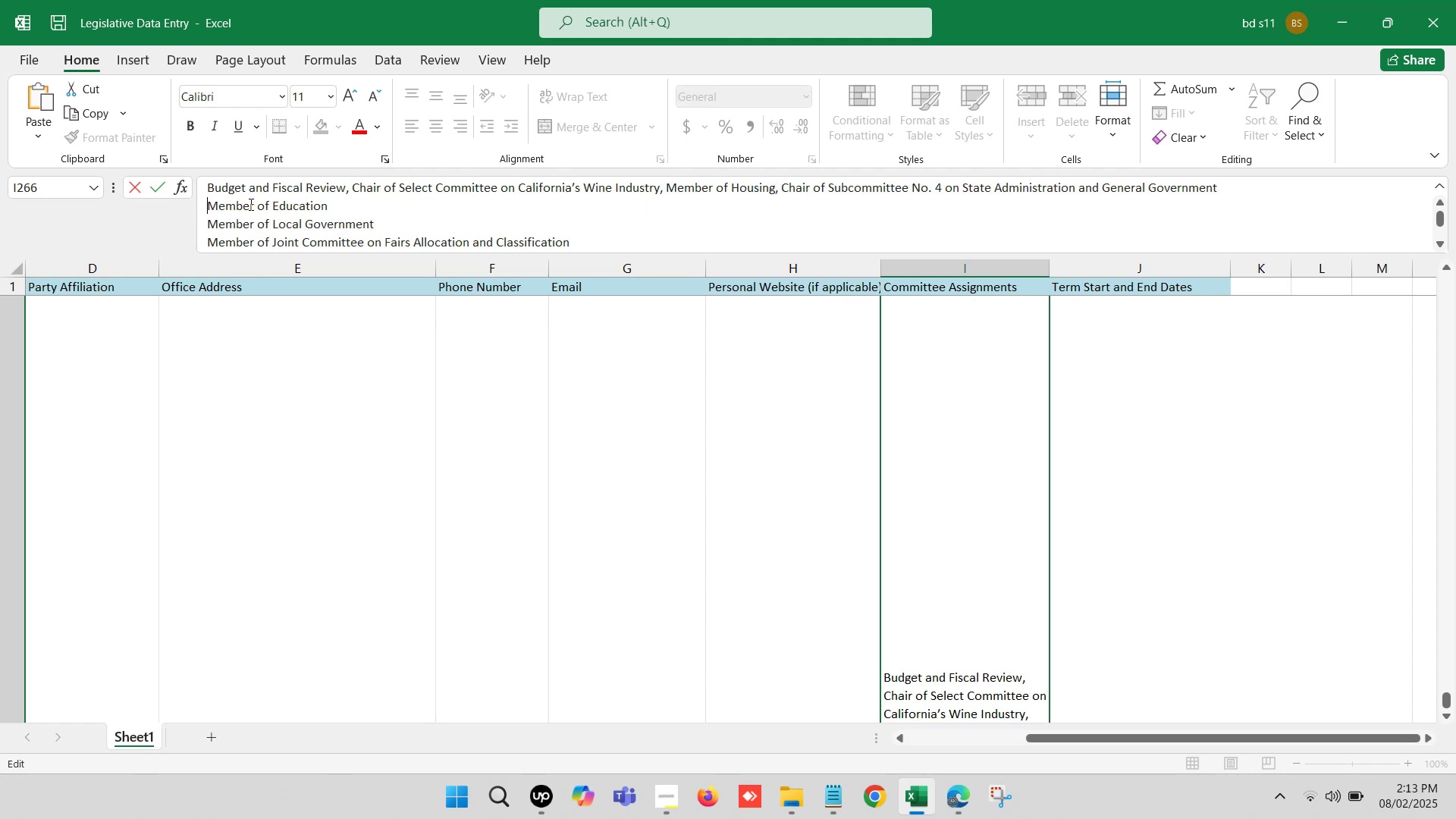 
key(Backspace)
 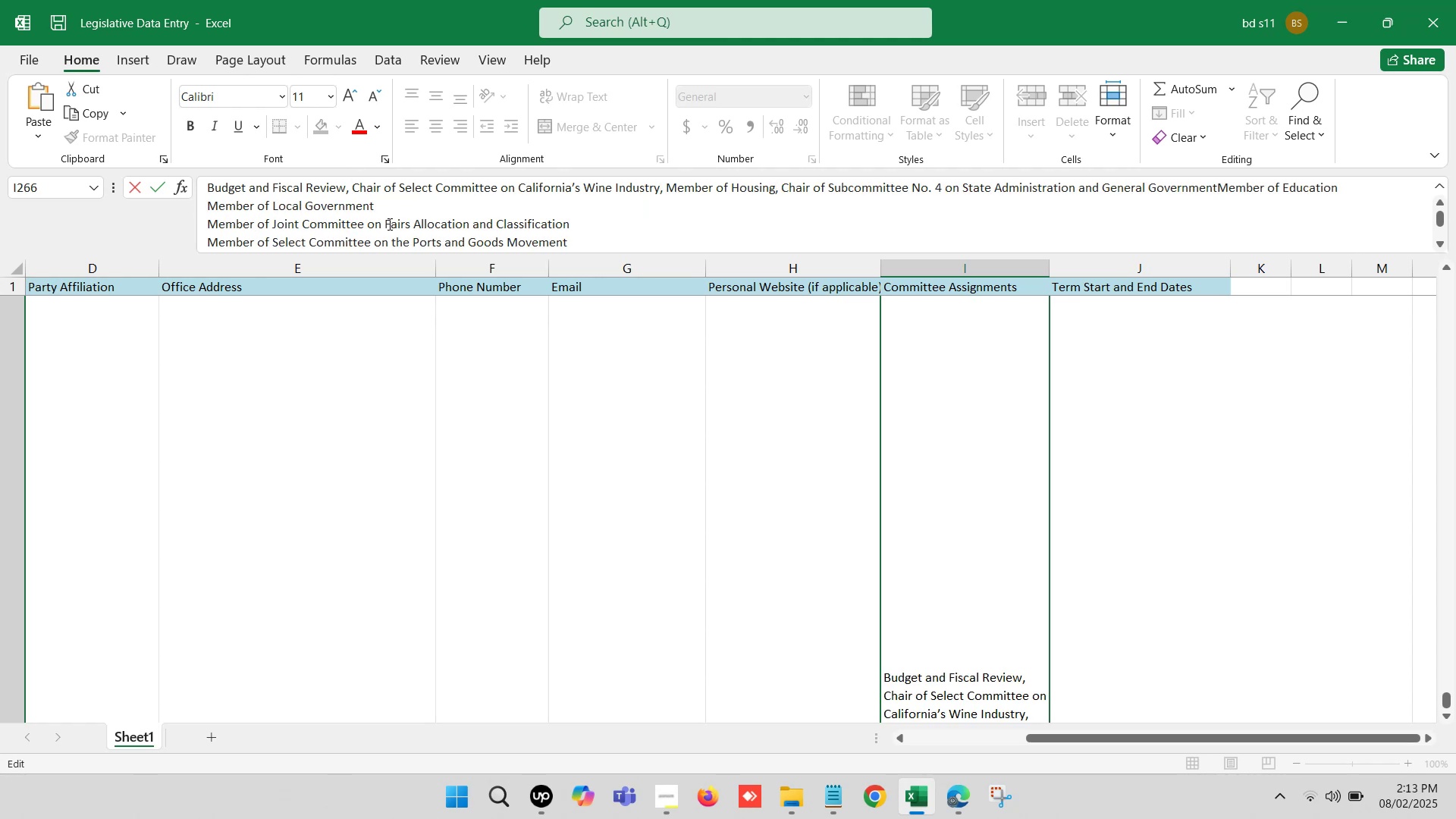 
key(Comma)
 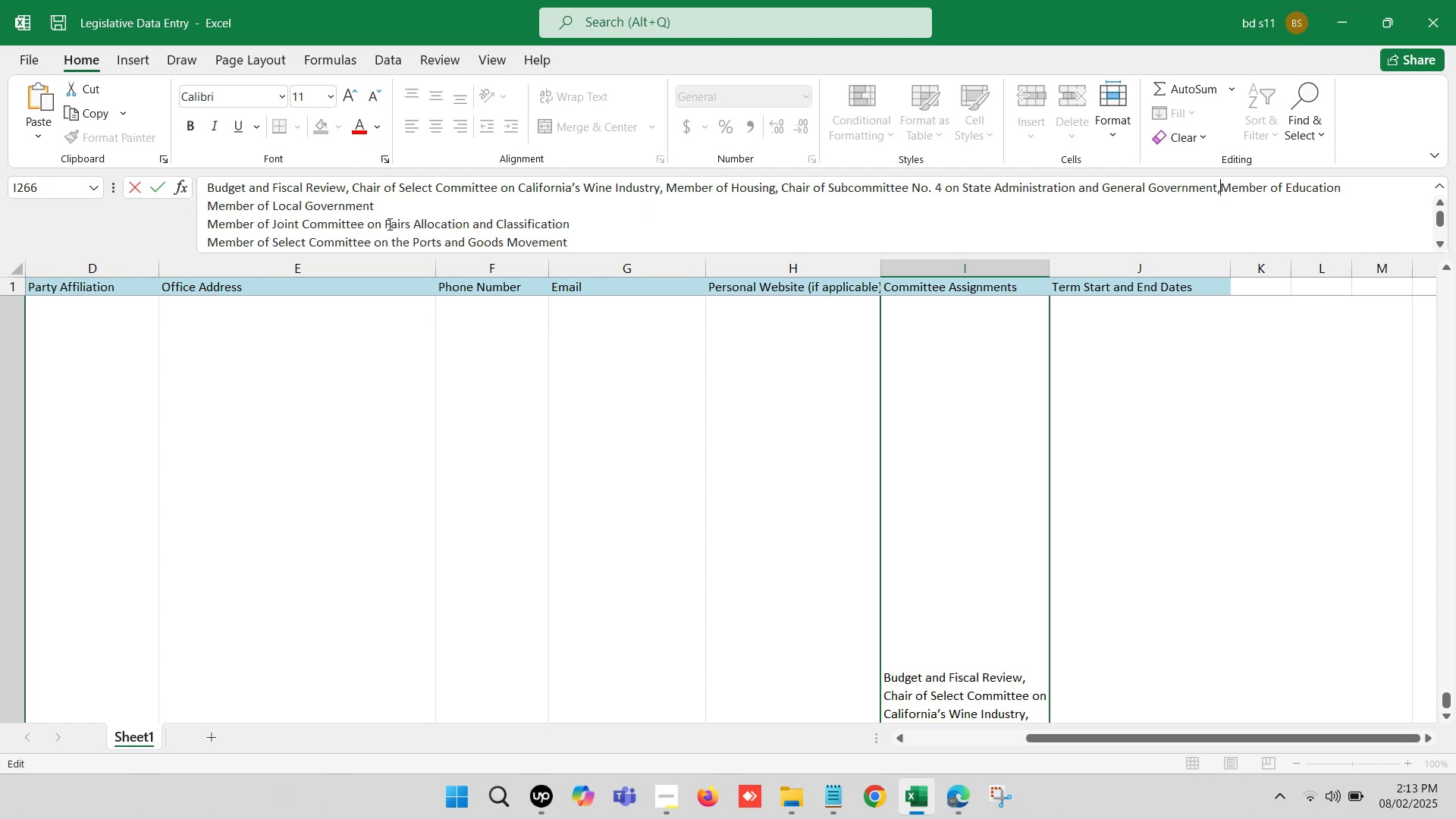 
key(Space)
 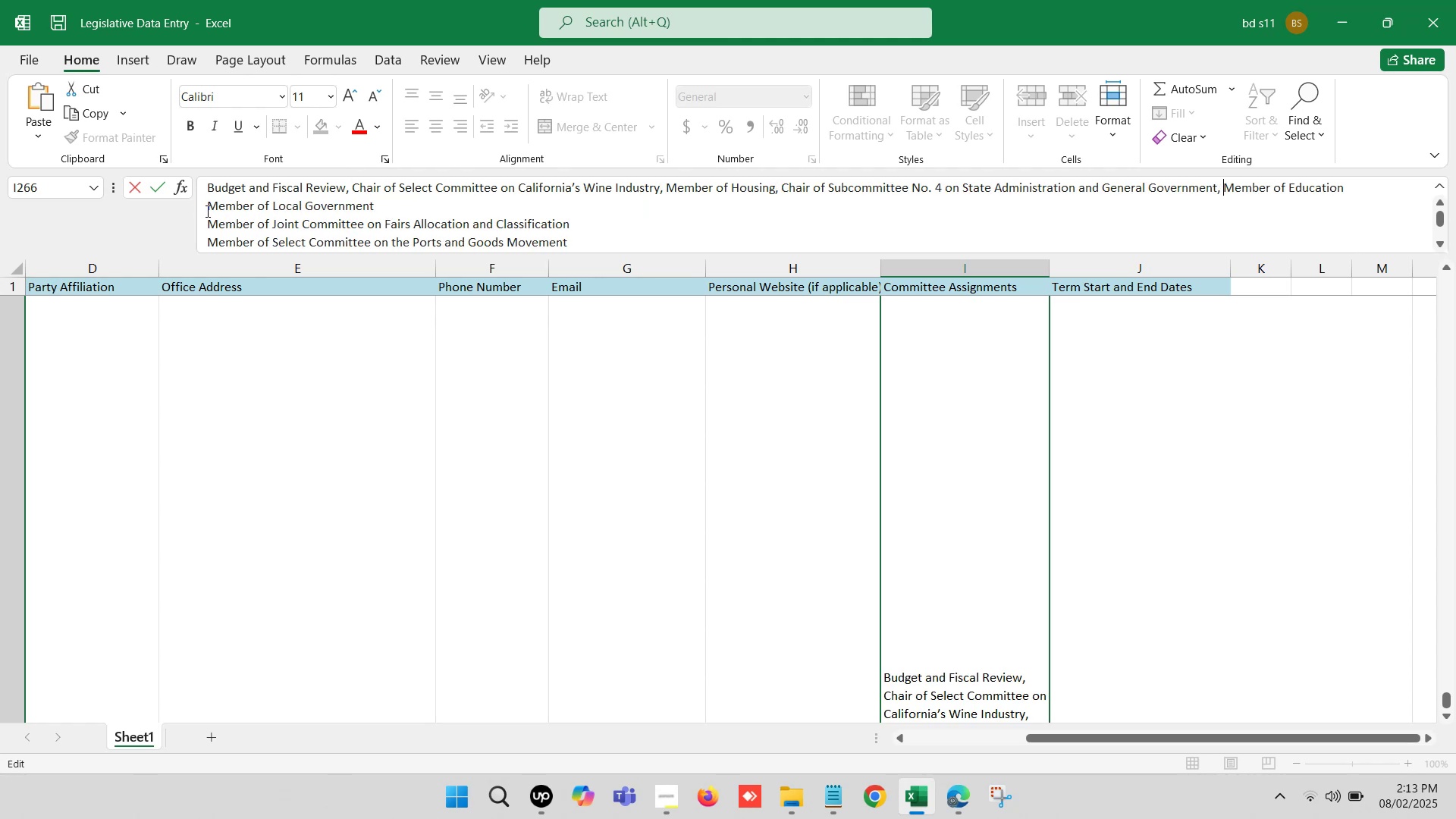 
left_click([206, 198])
 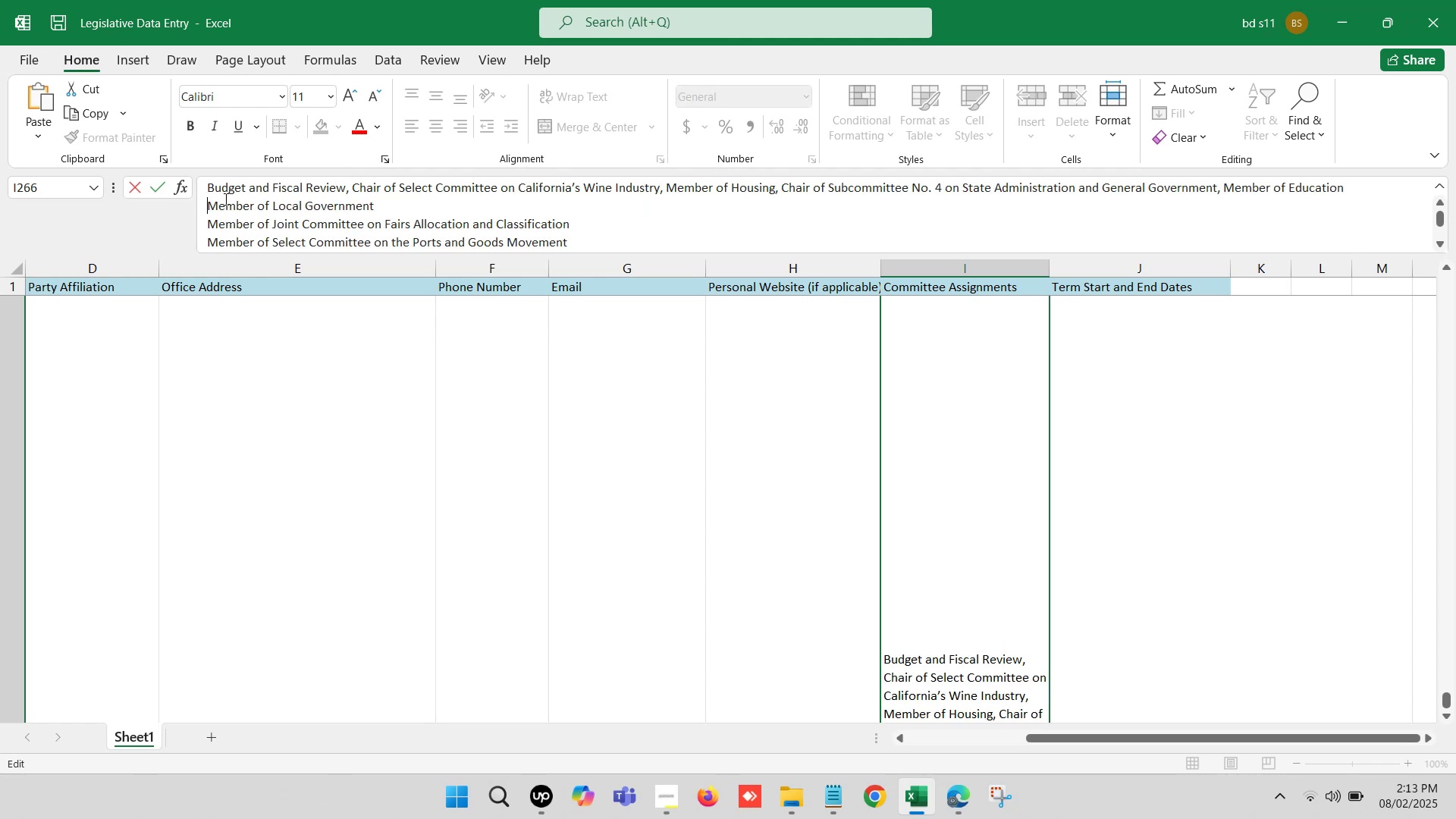 
key(Backspace)
 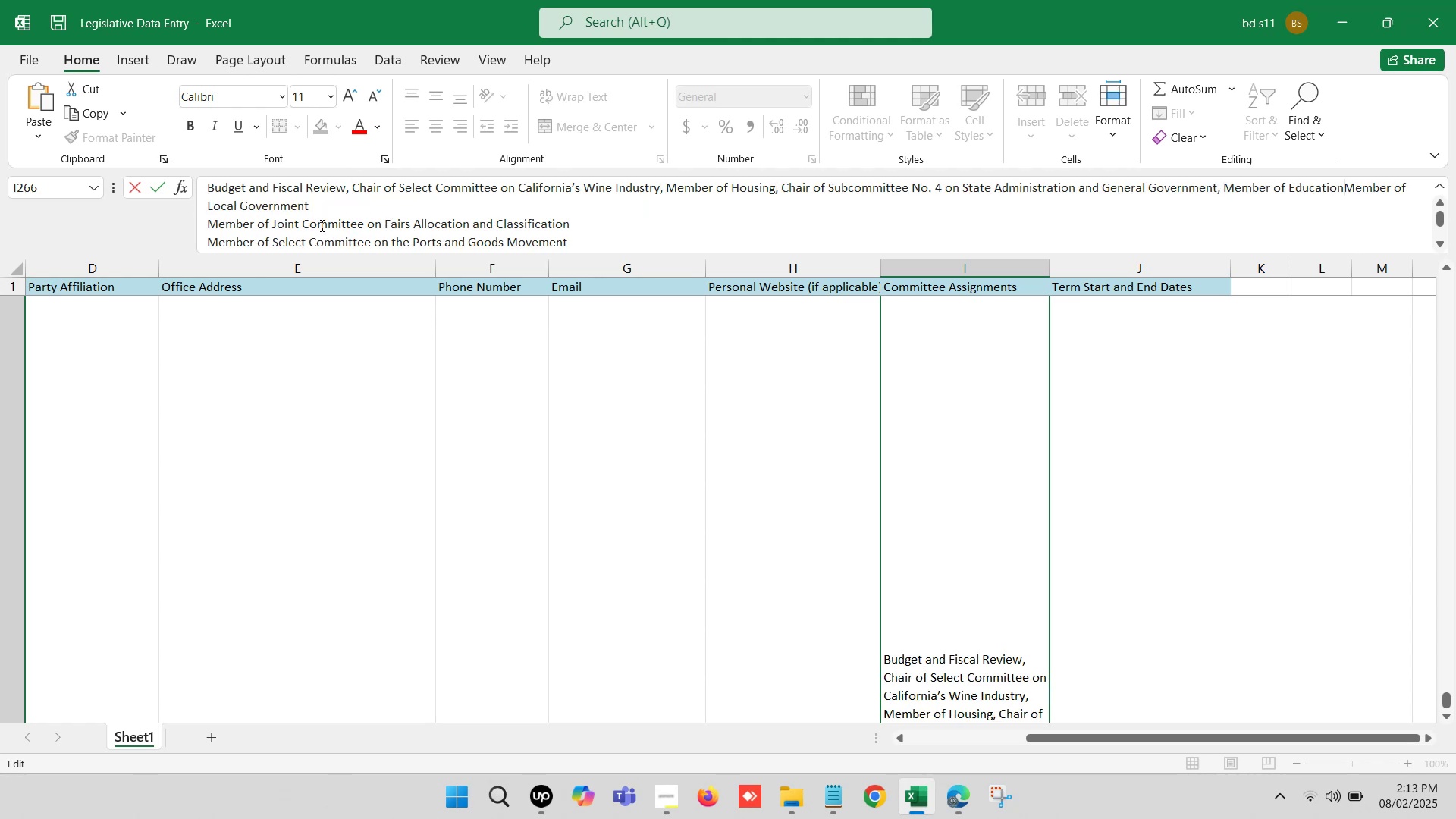 
key(Comma)
 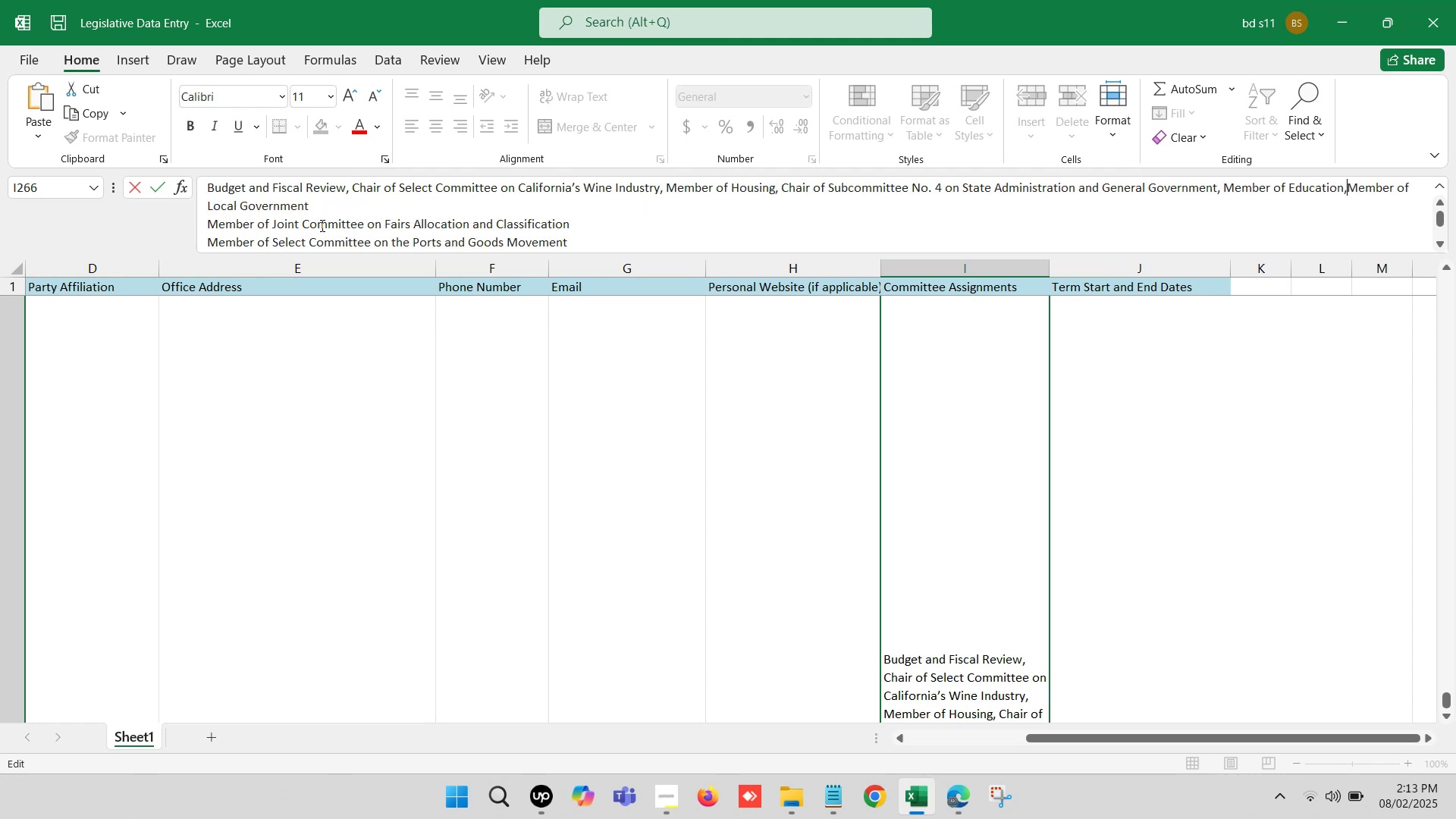 
key(Space)
 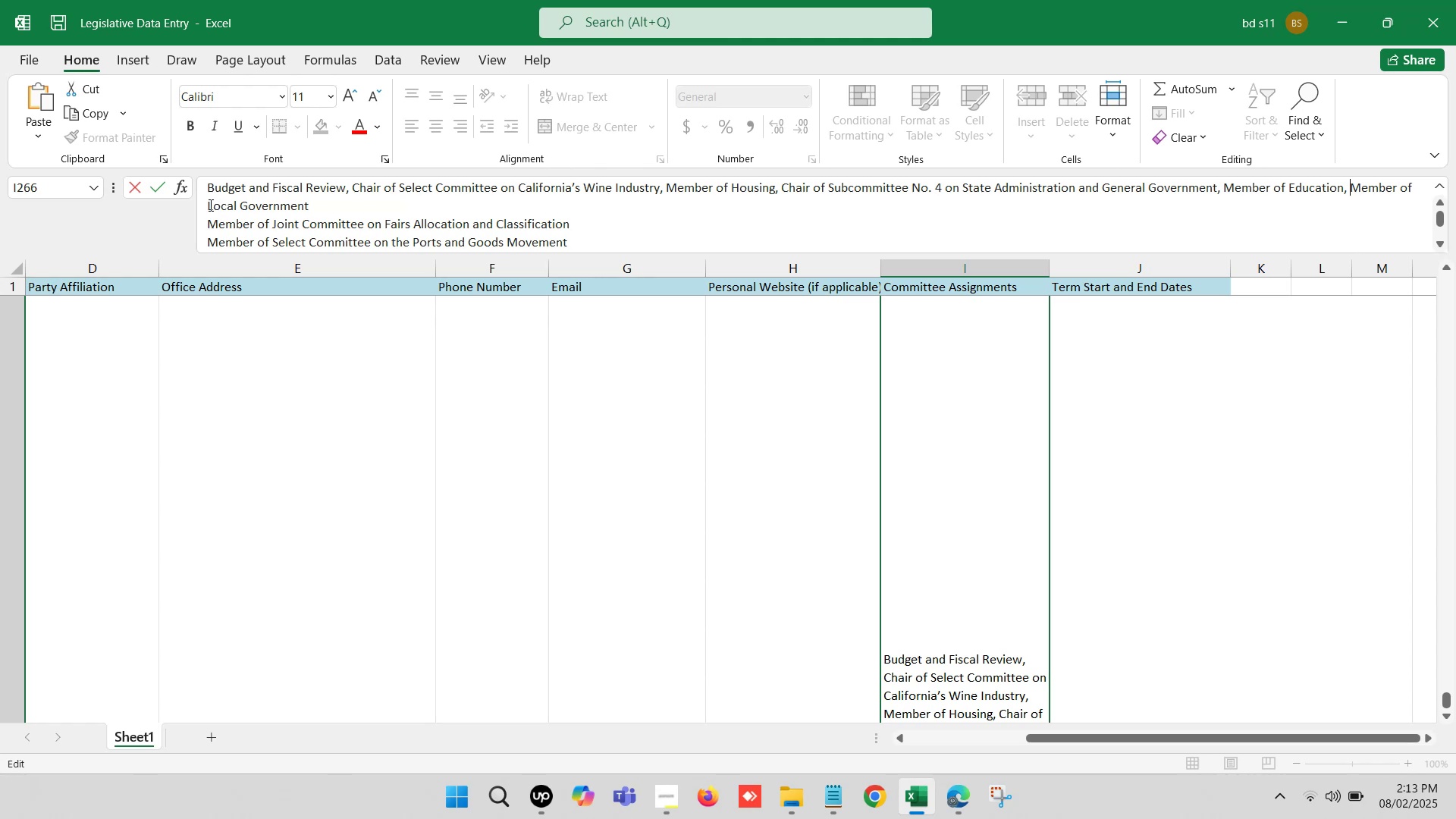 
left_click([206, 218])
 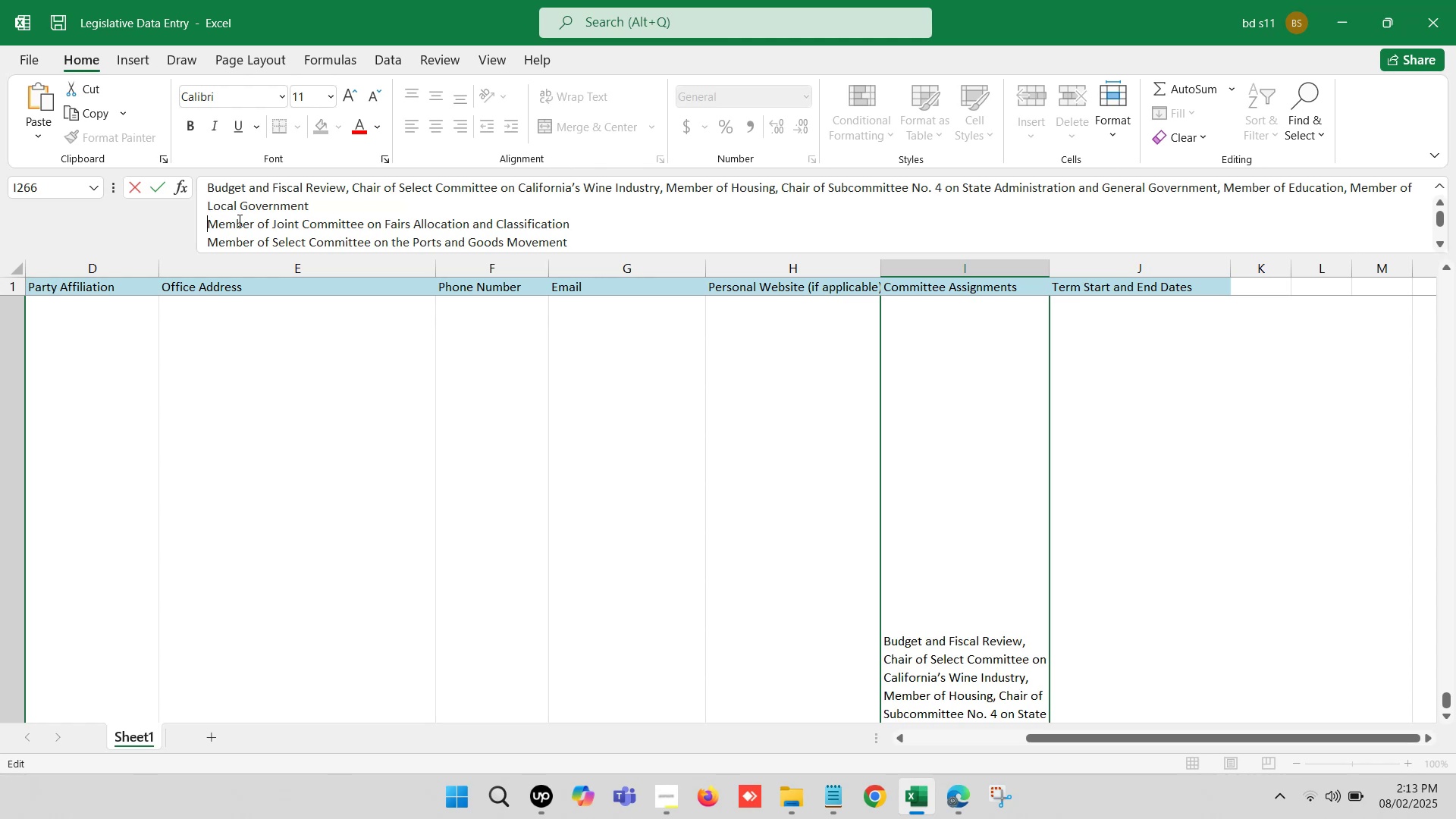 
key(Backspace)
 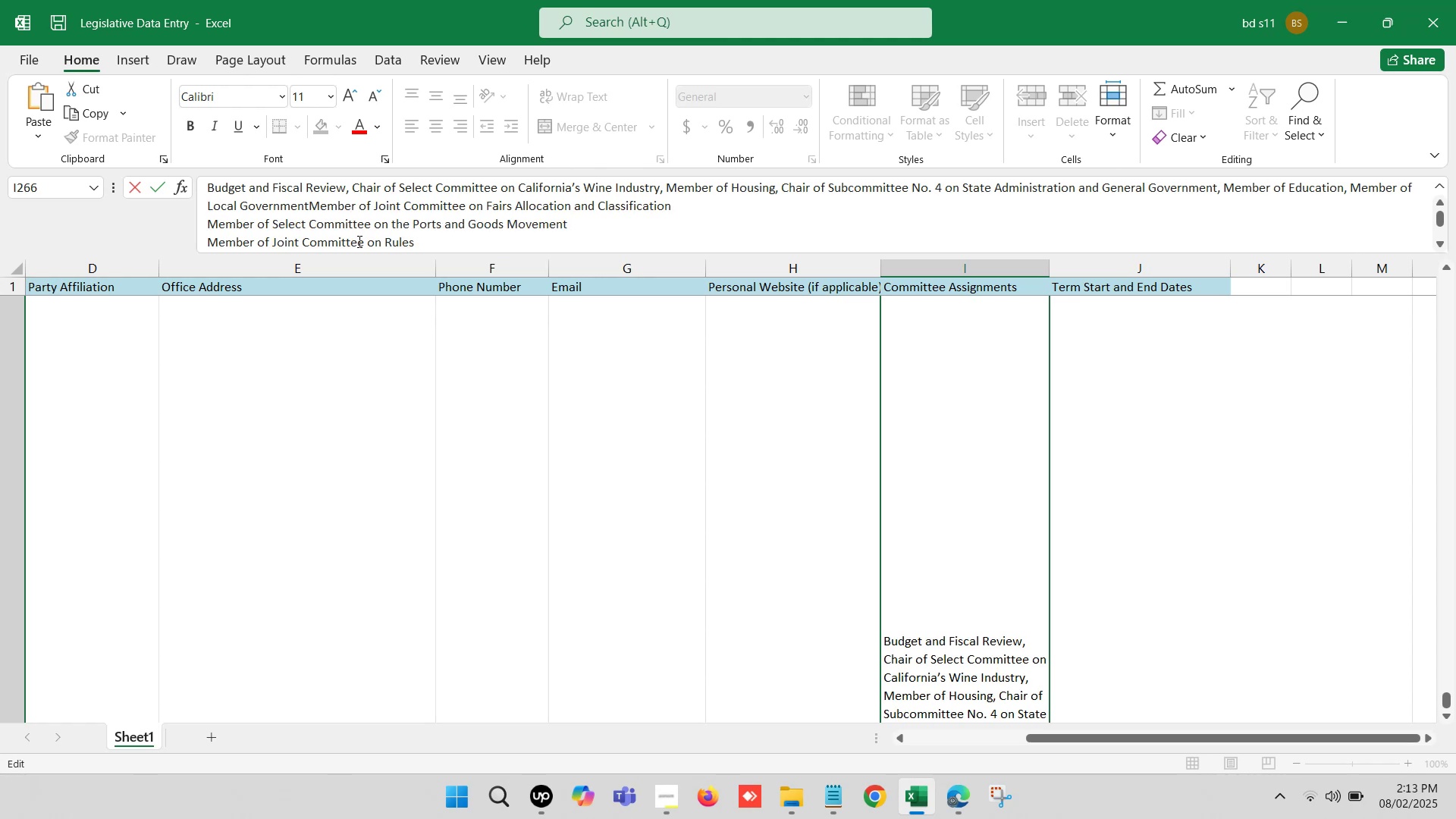 
key(Comma)
 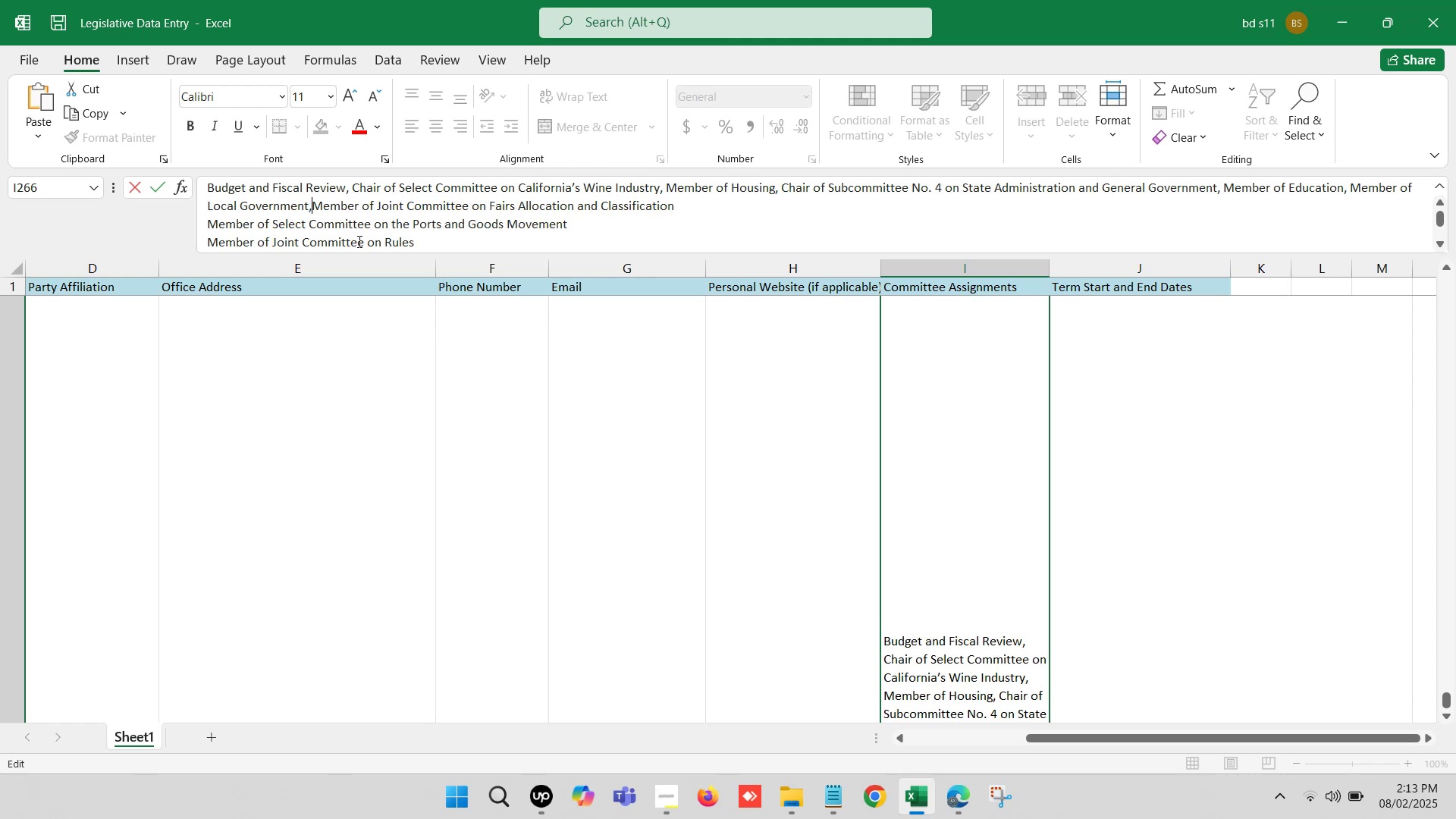 
key(Space)
 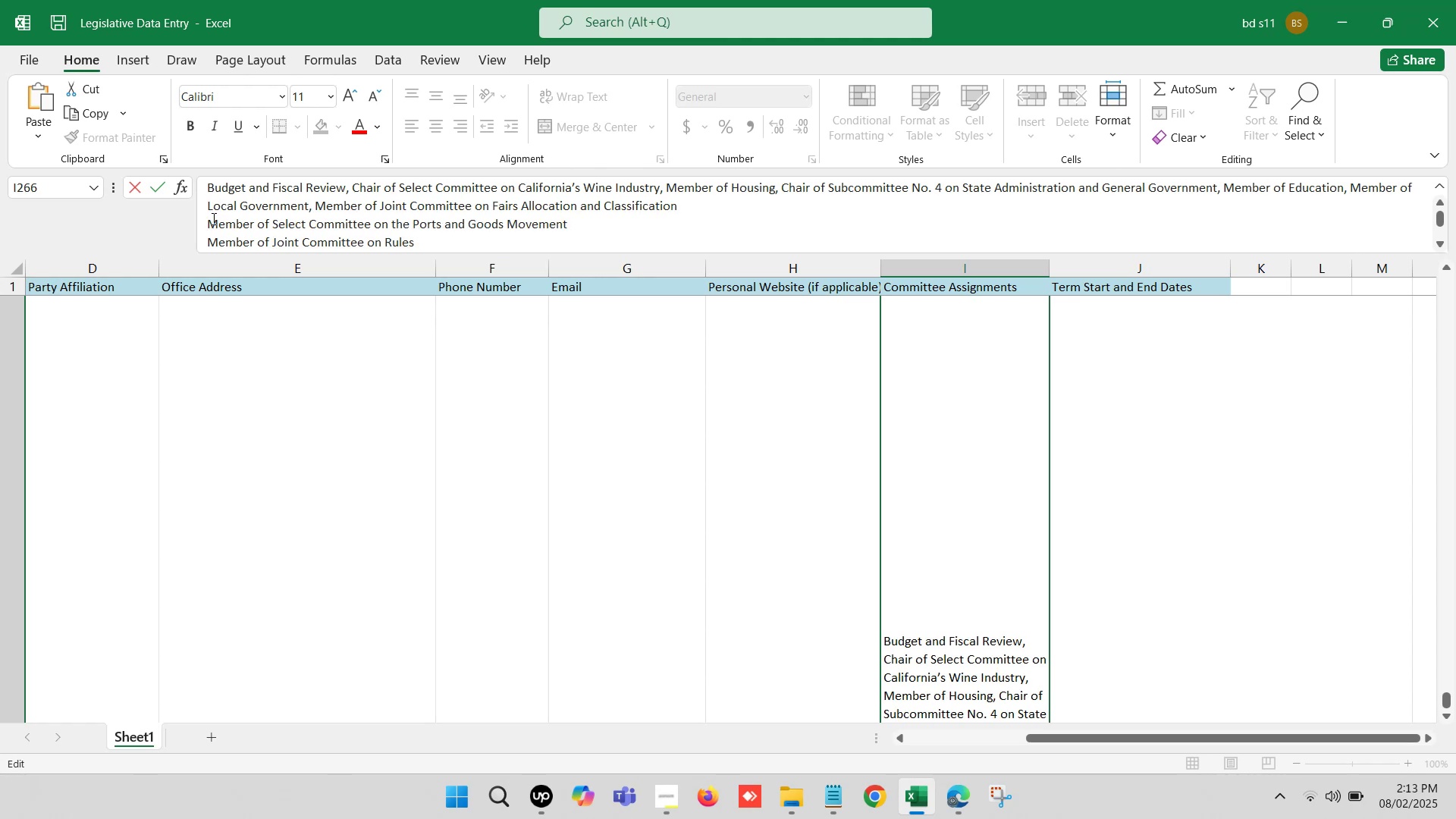 
left_click([211, 217])
 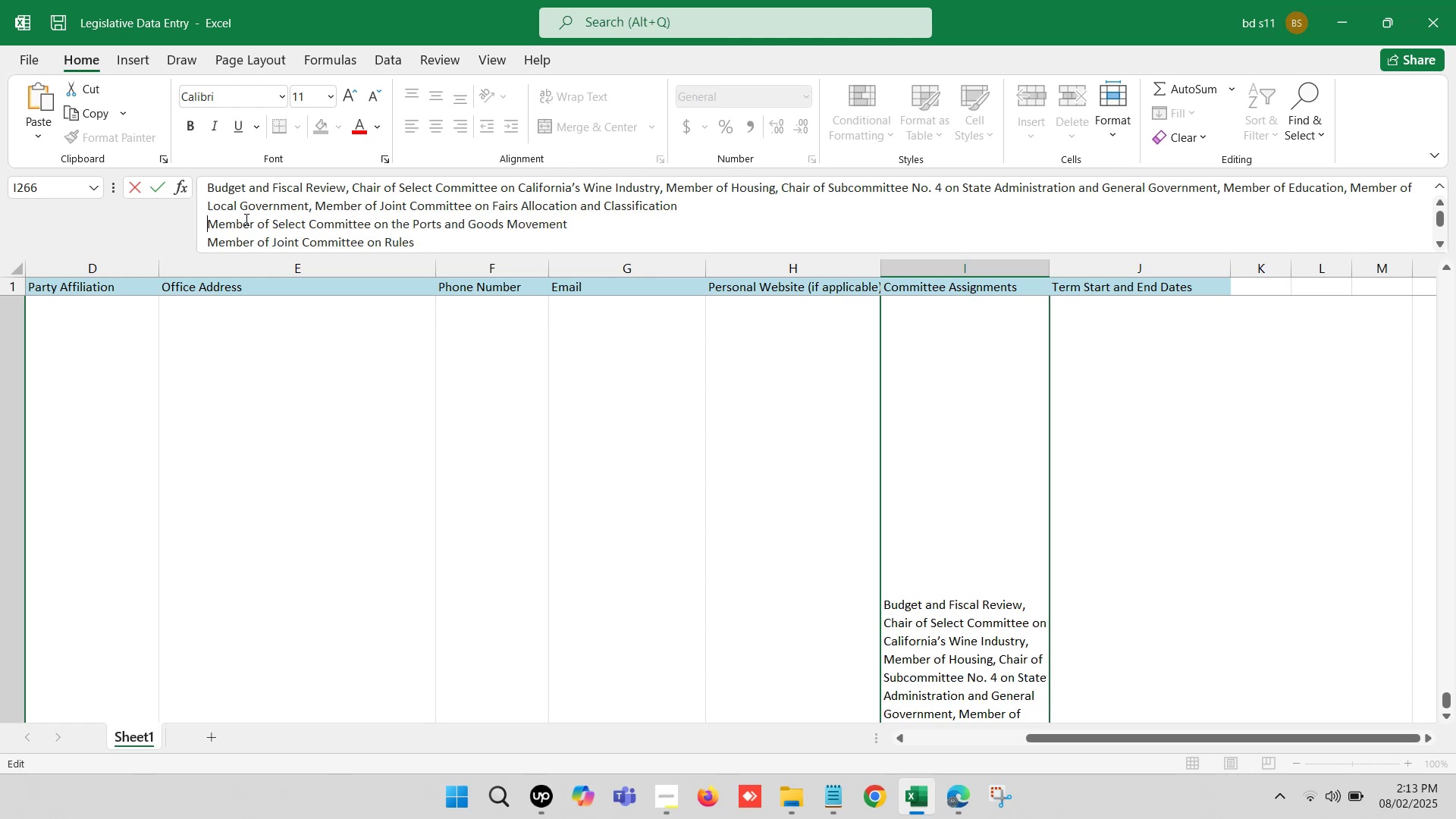 
key(Backspace)
 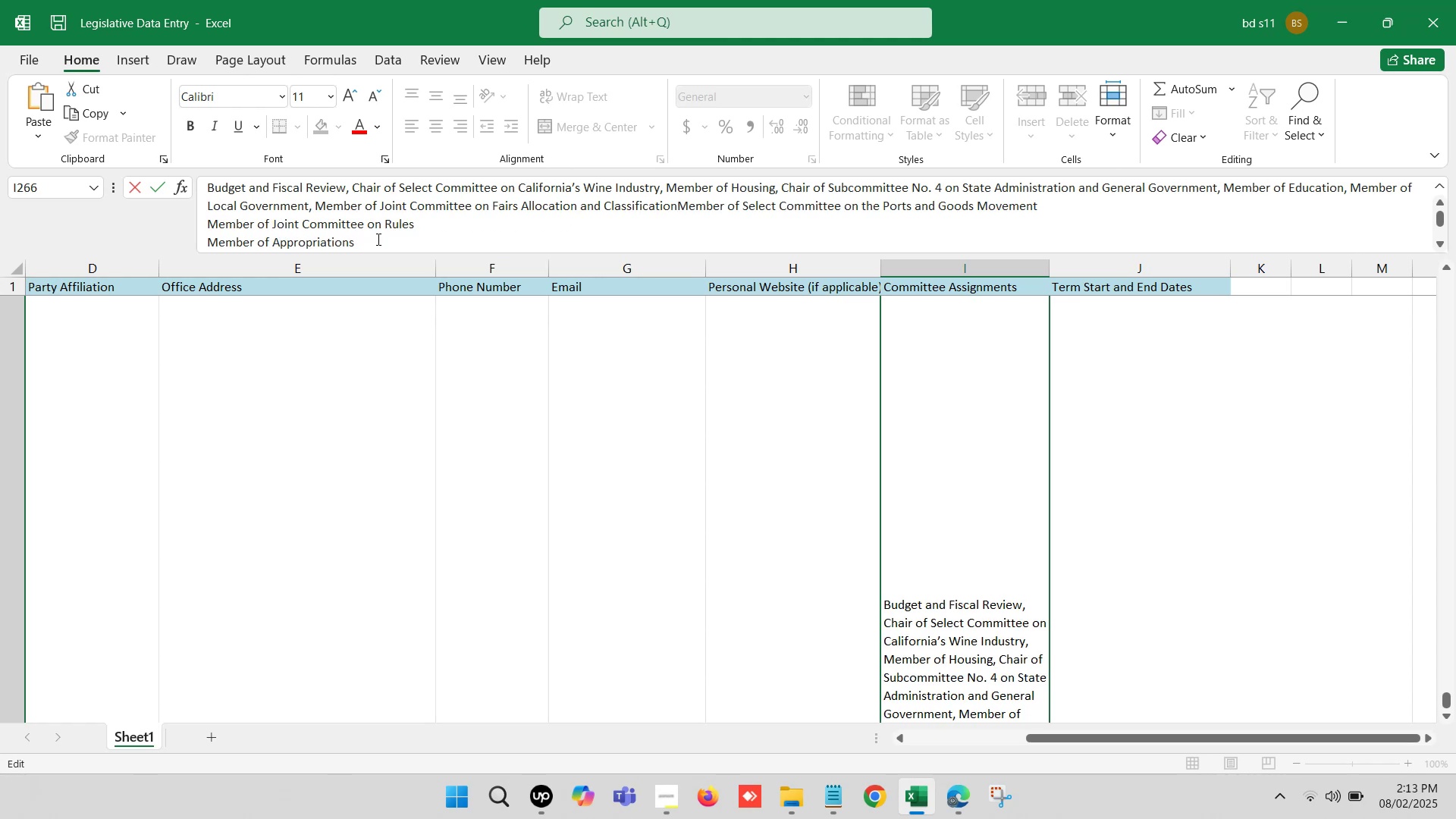 
key(Comma)
 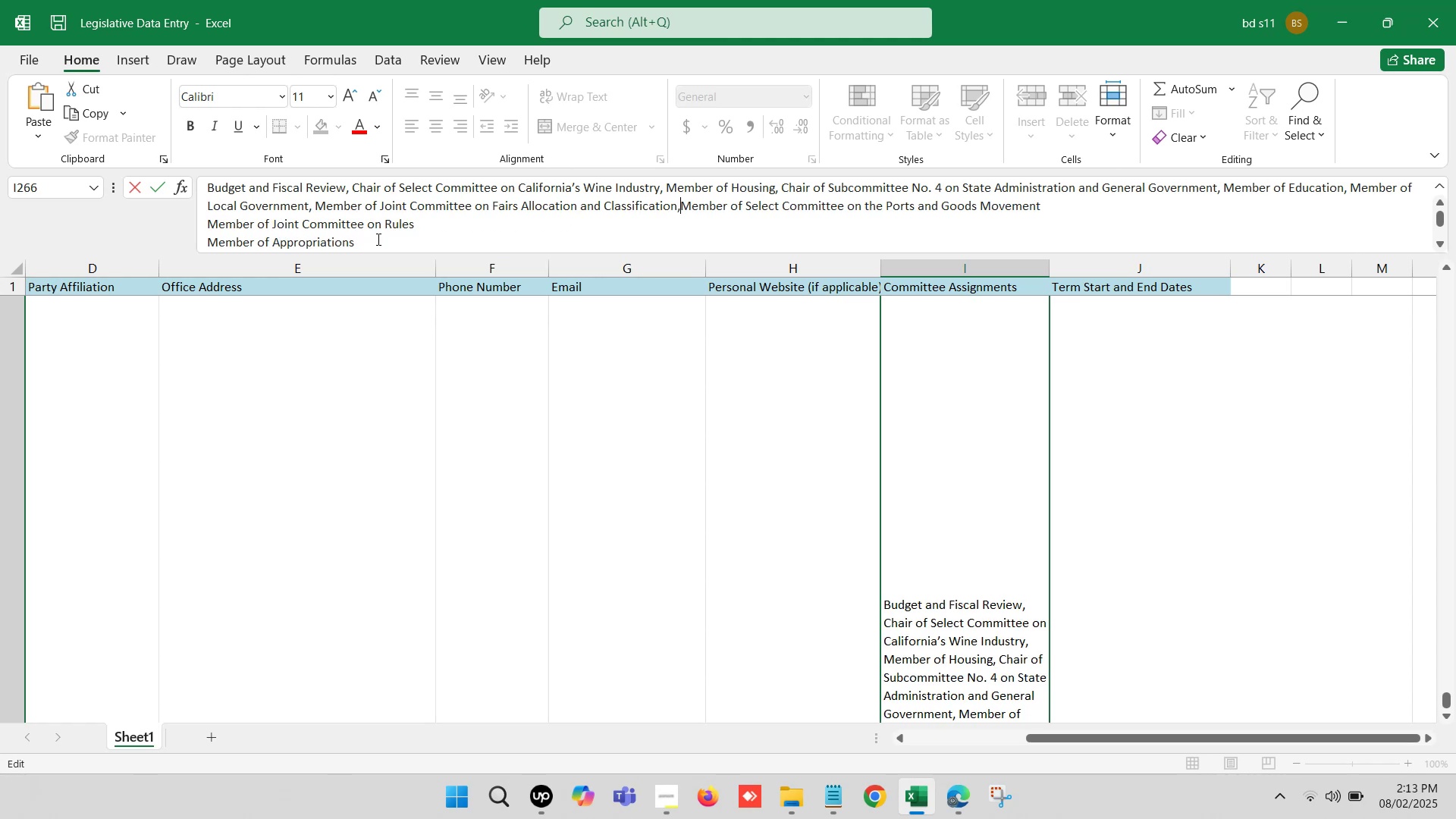 
key(Space)
 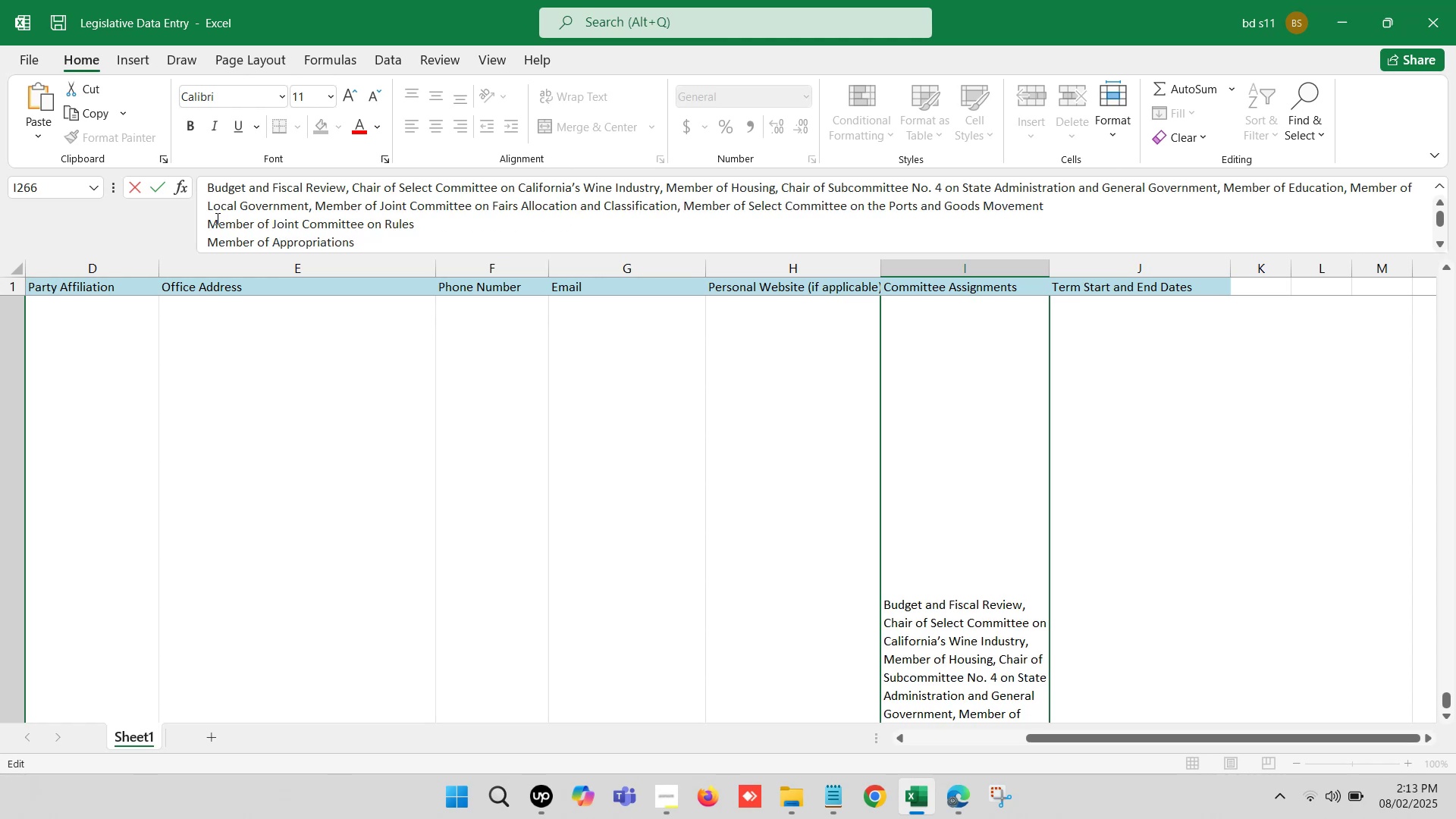 
left_click([206, 220])
 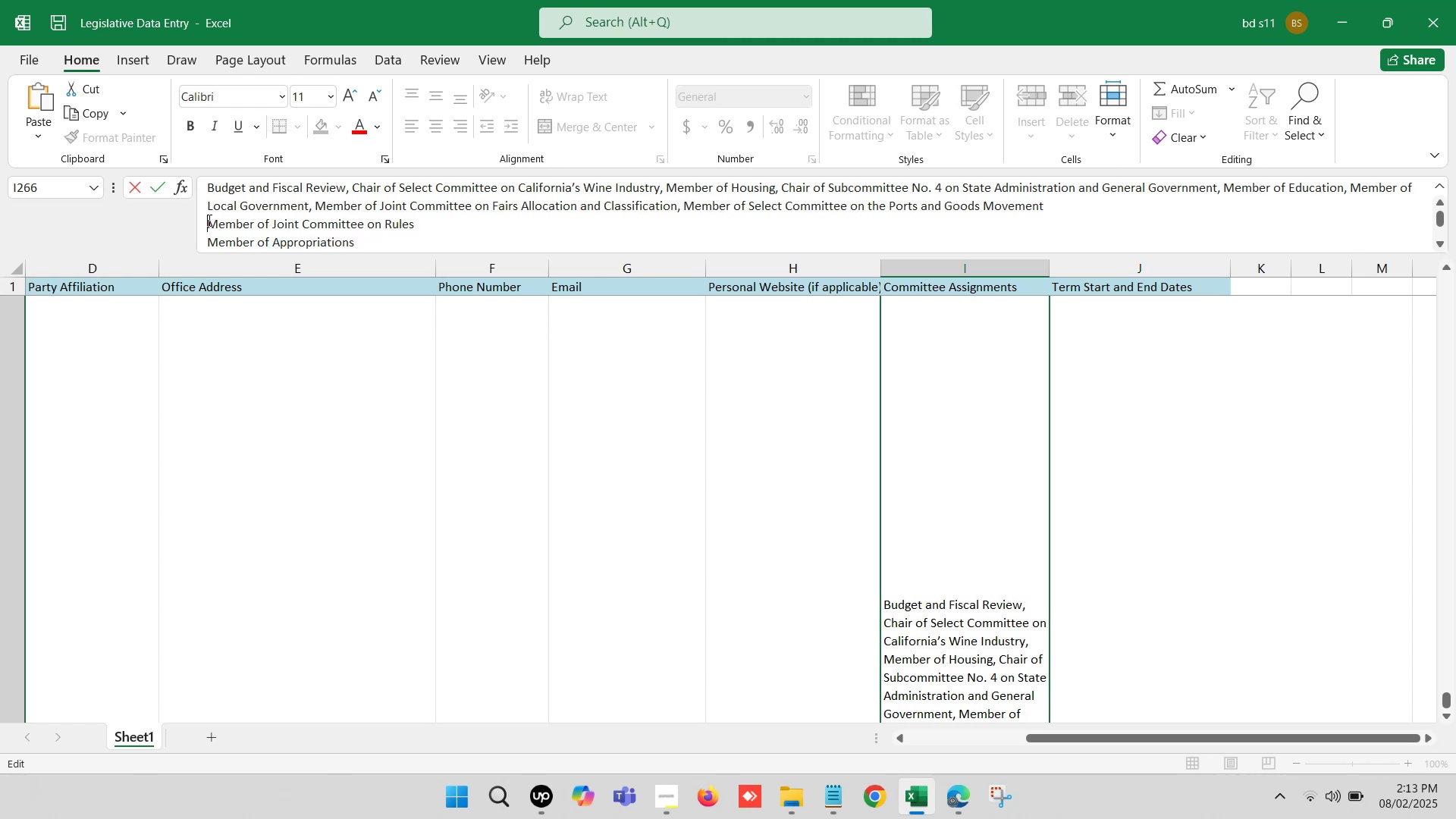 
key(Backspace)
 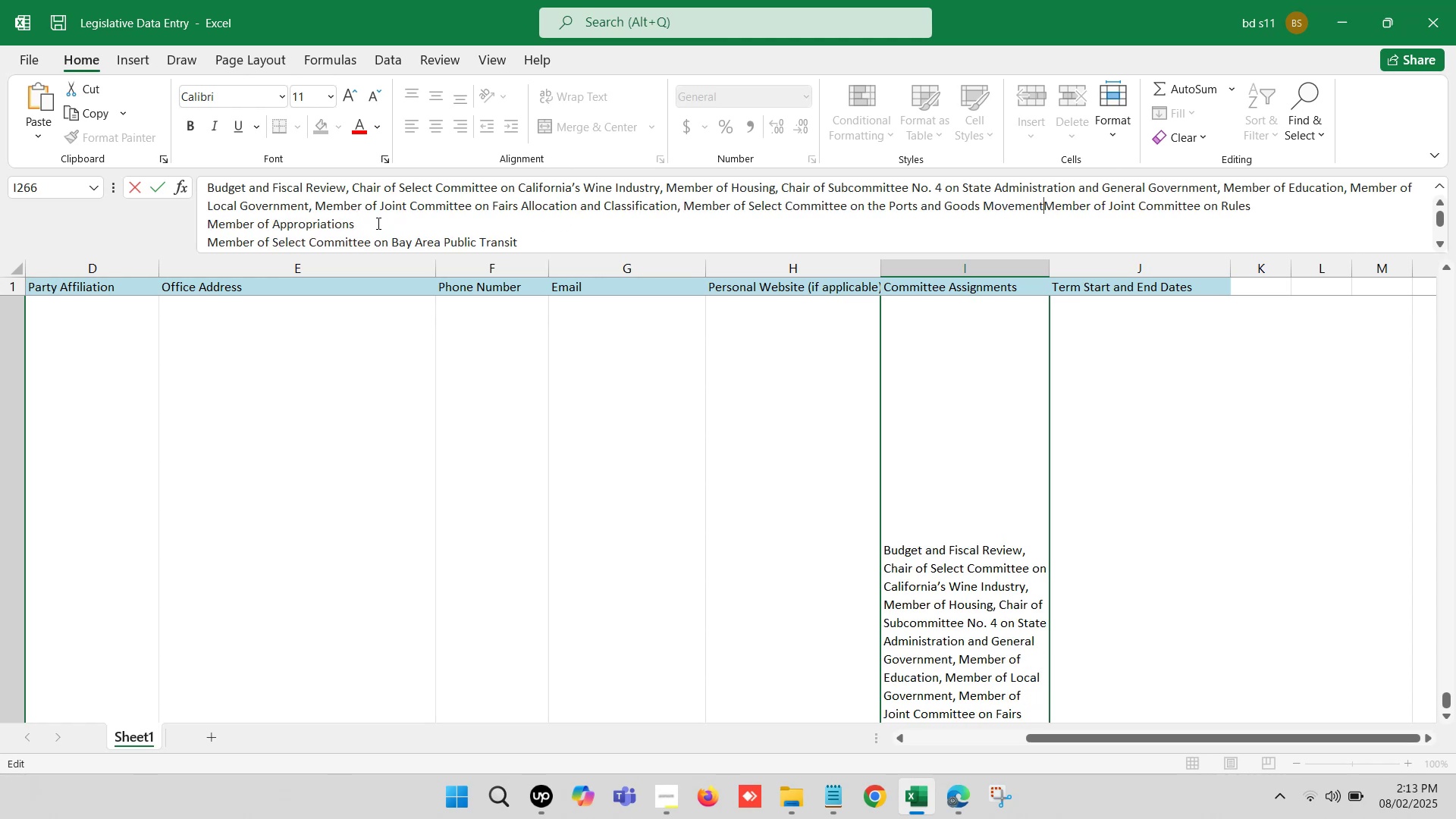 
key(Comma)
 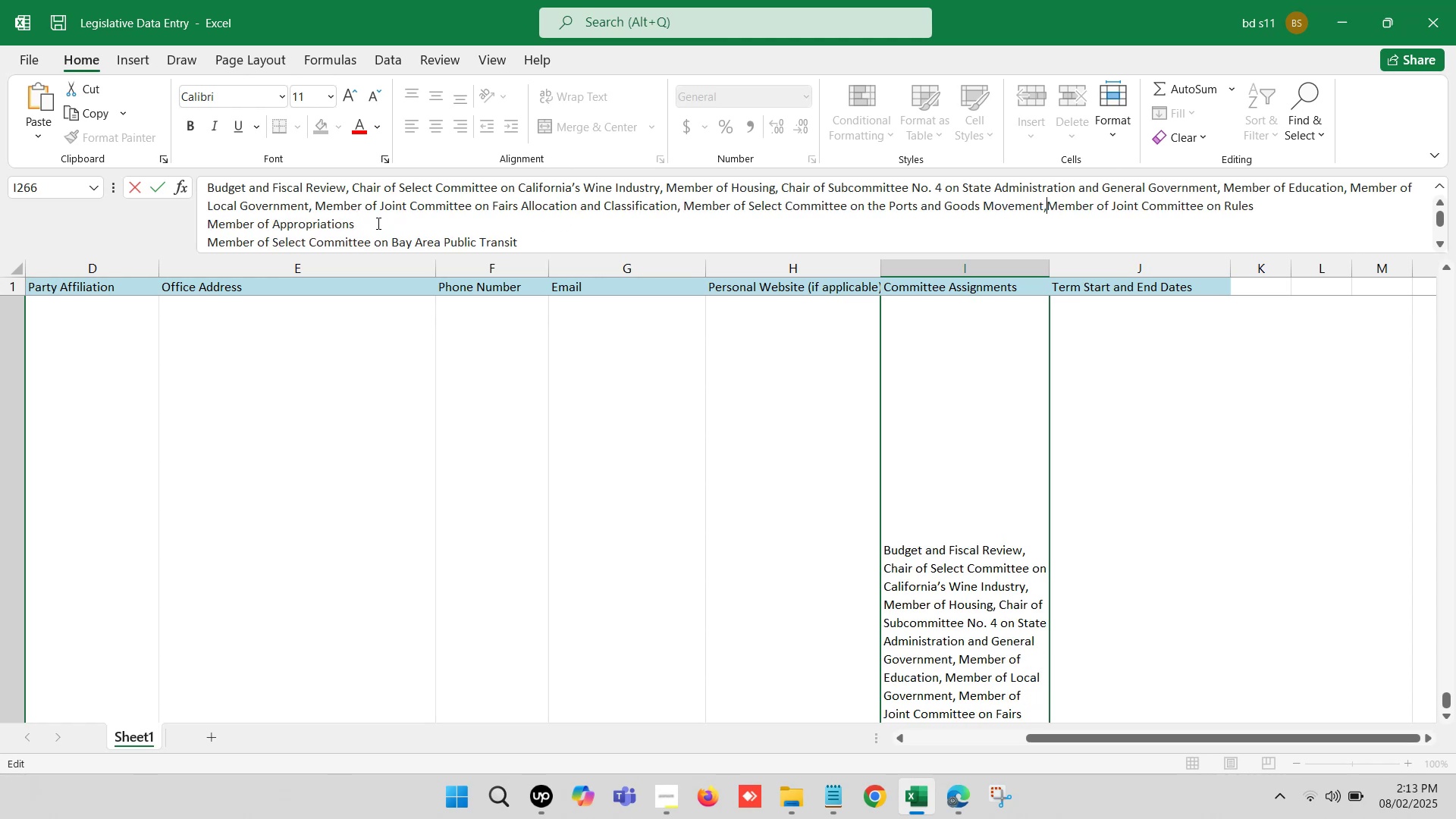 
key(Space)
 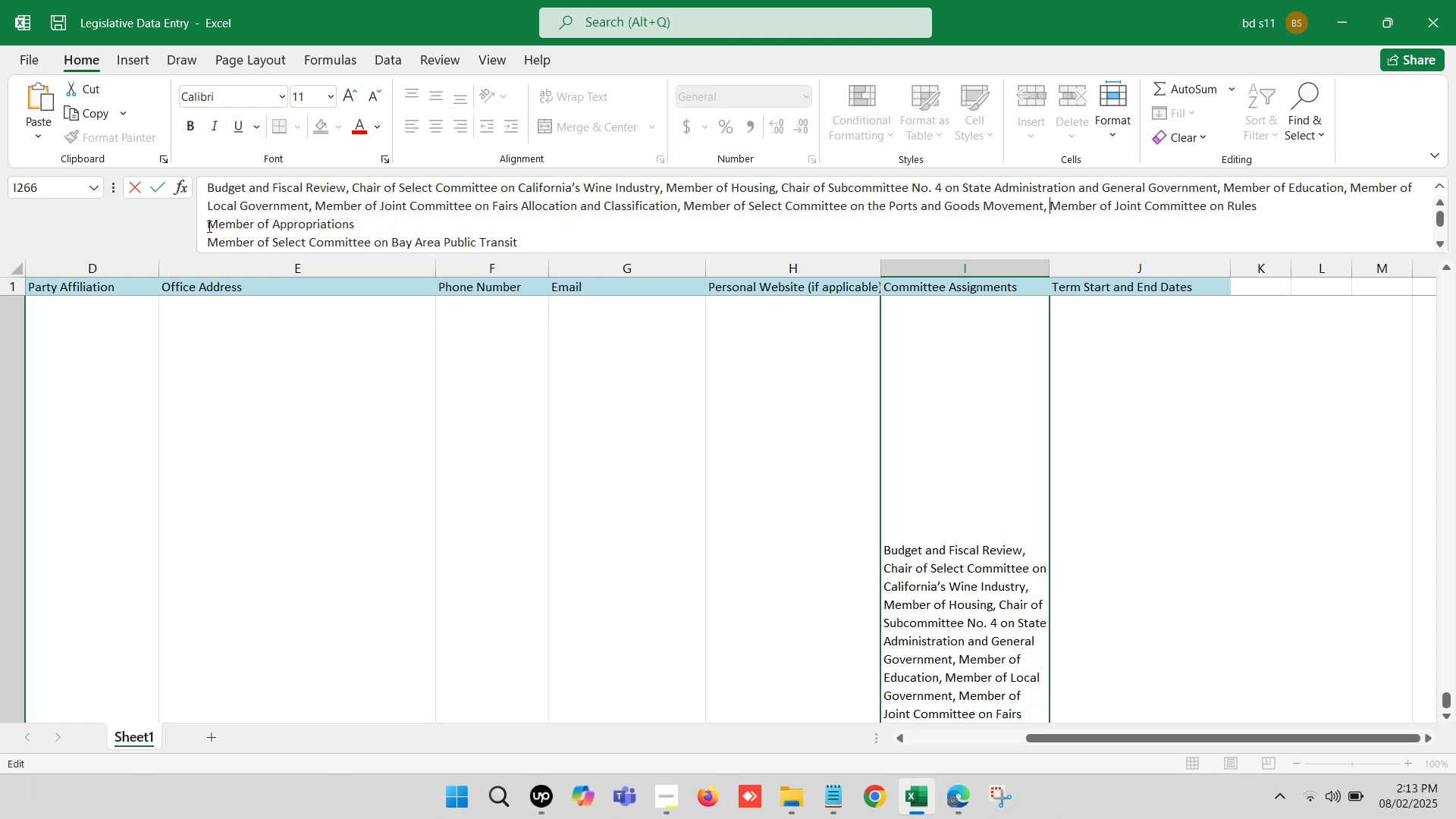 
left_click([208, 226])
 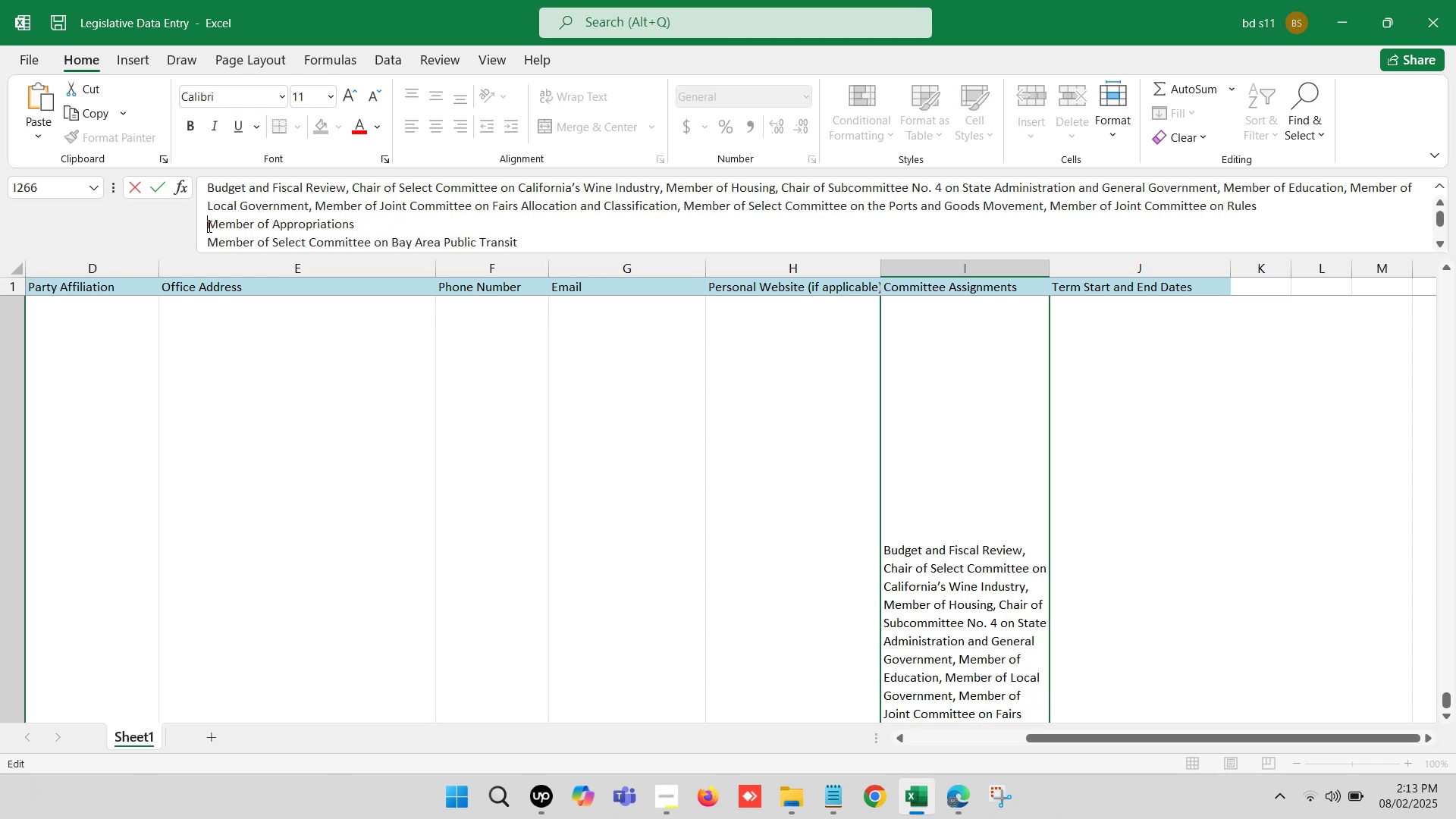 
key(Backspace)
 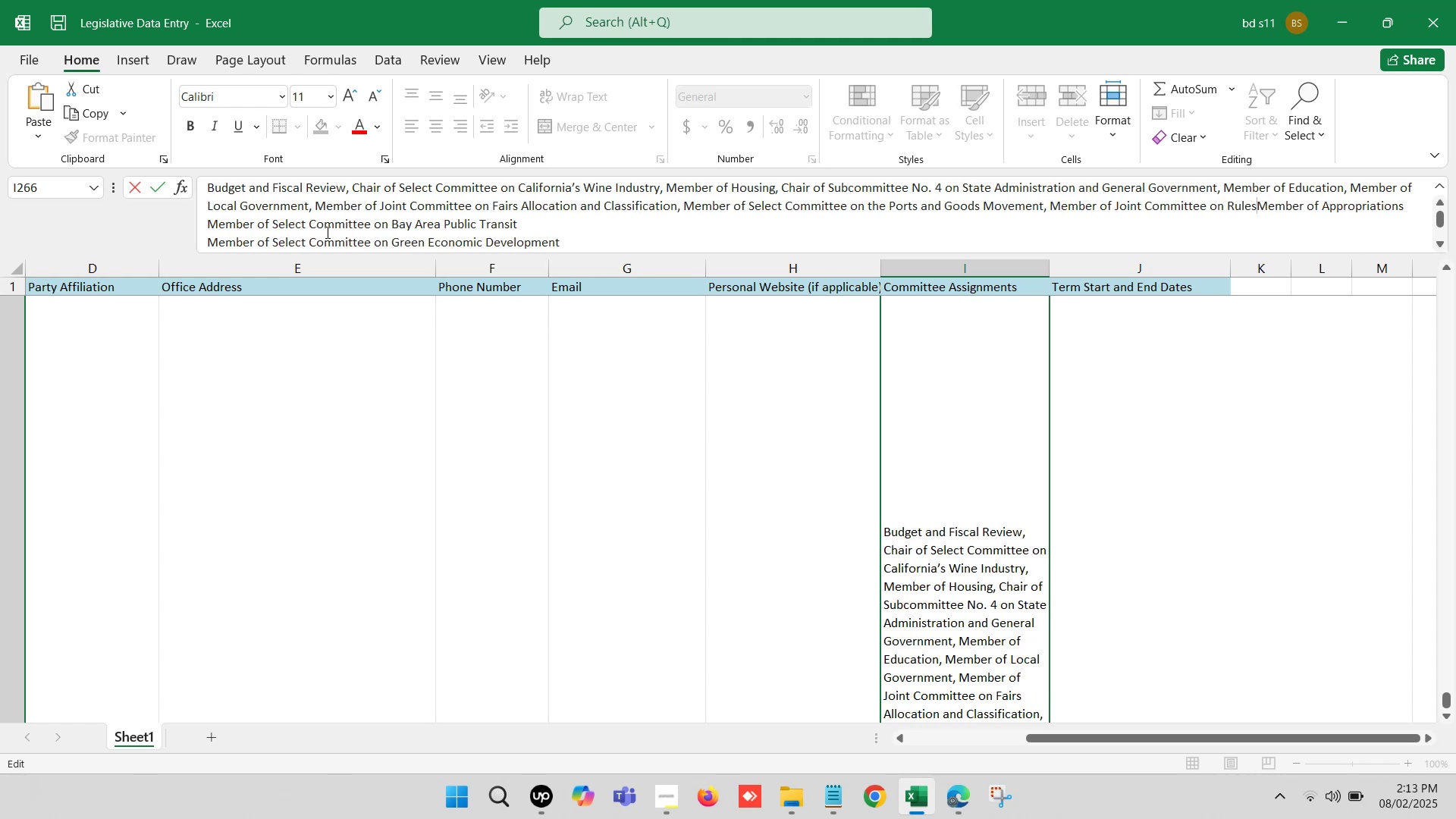 
key(Comma)
 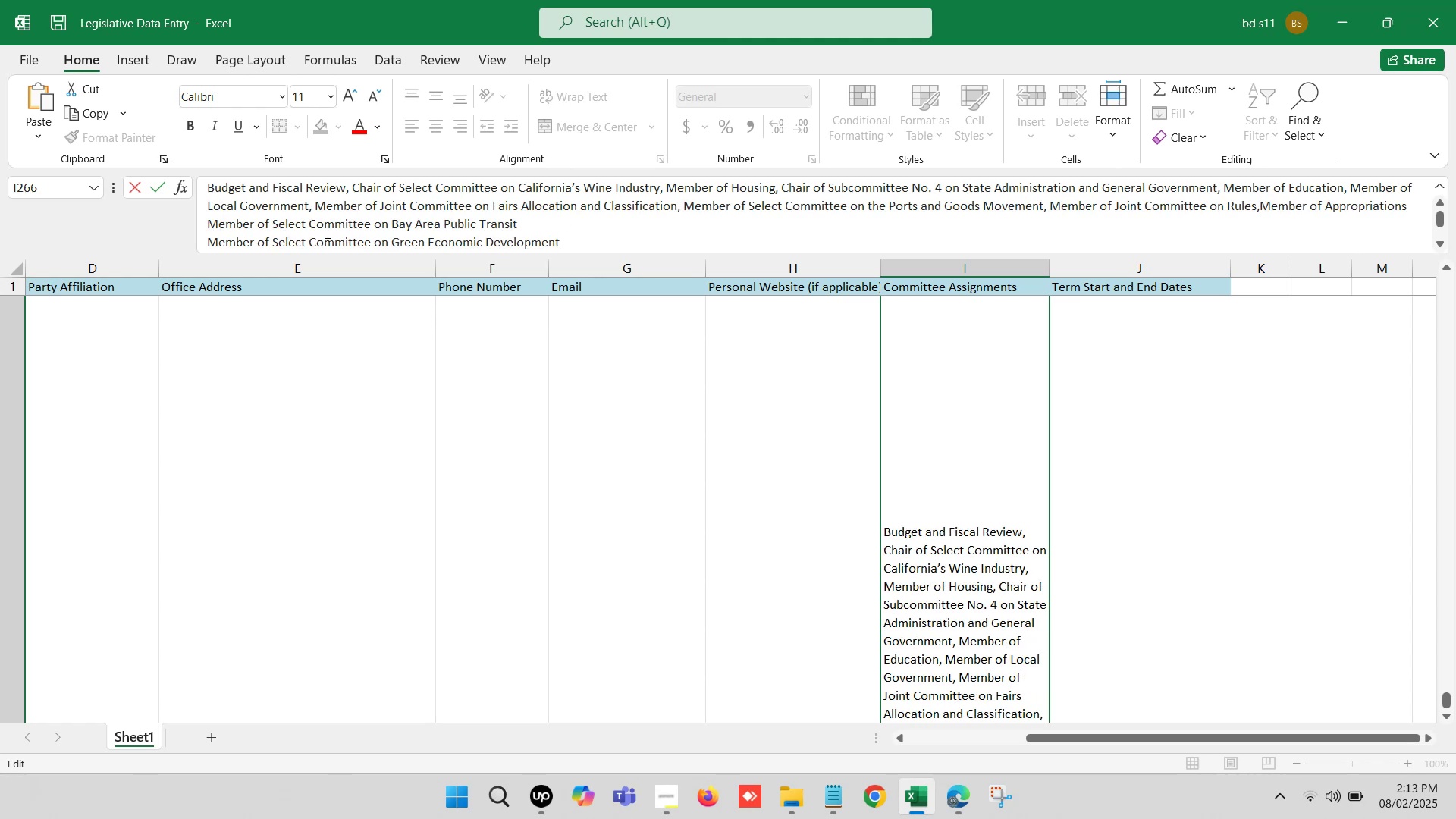 
key(Space)
 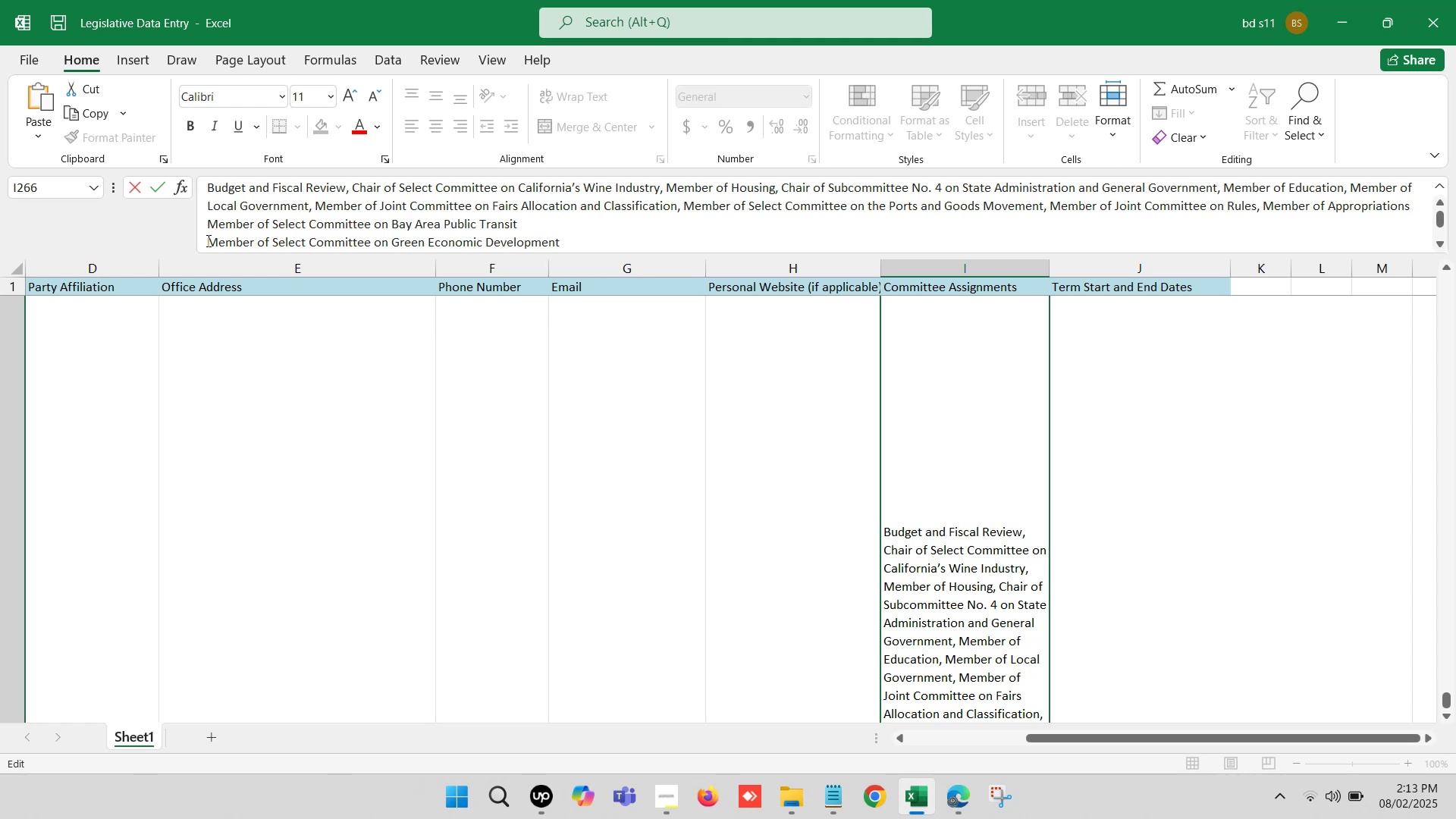 
left_click([209, 240])
 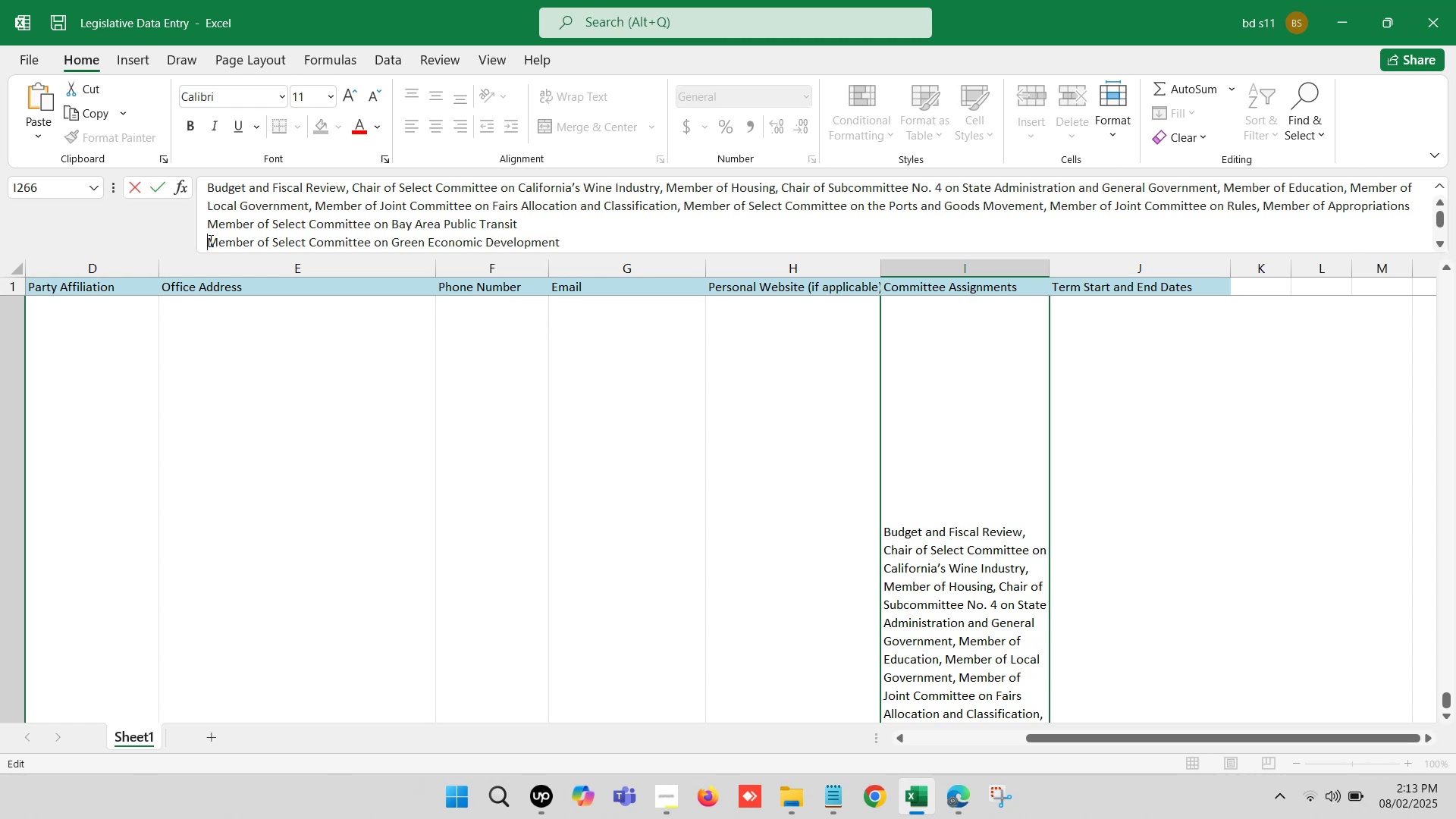 
key(Backspace)
 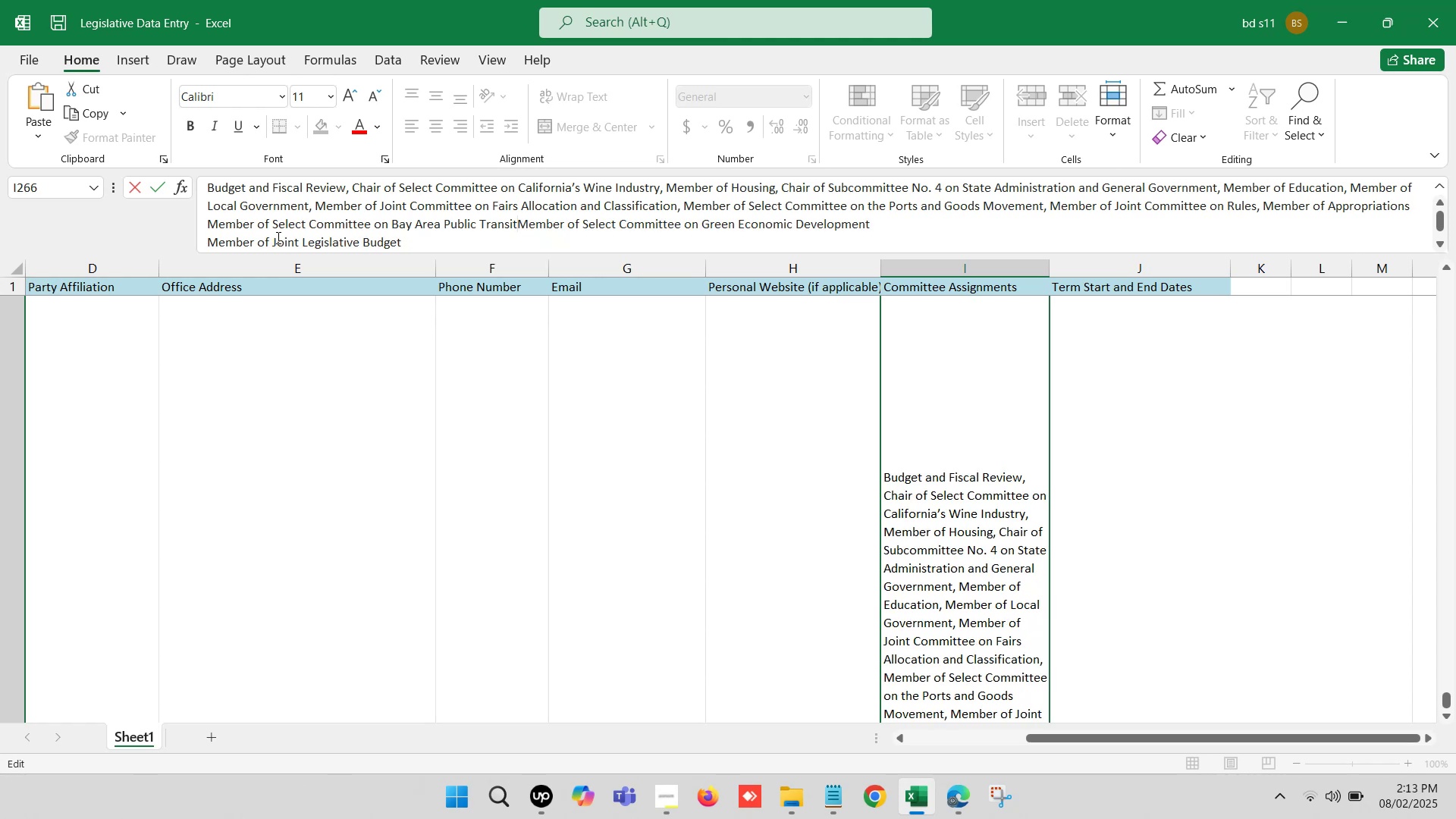 
key(Comma)
 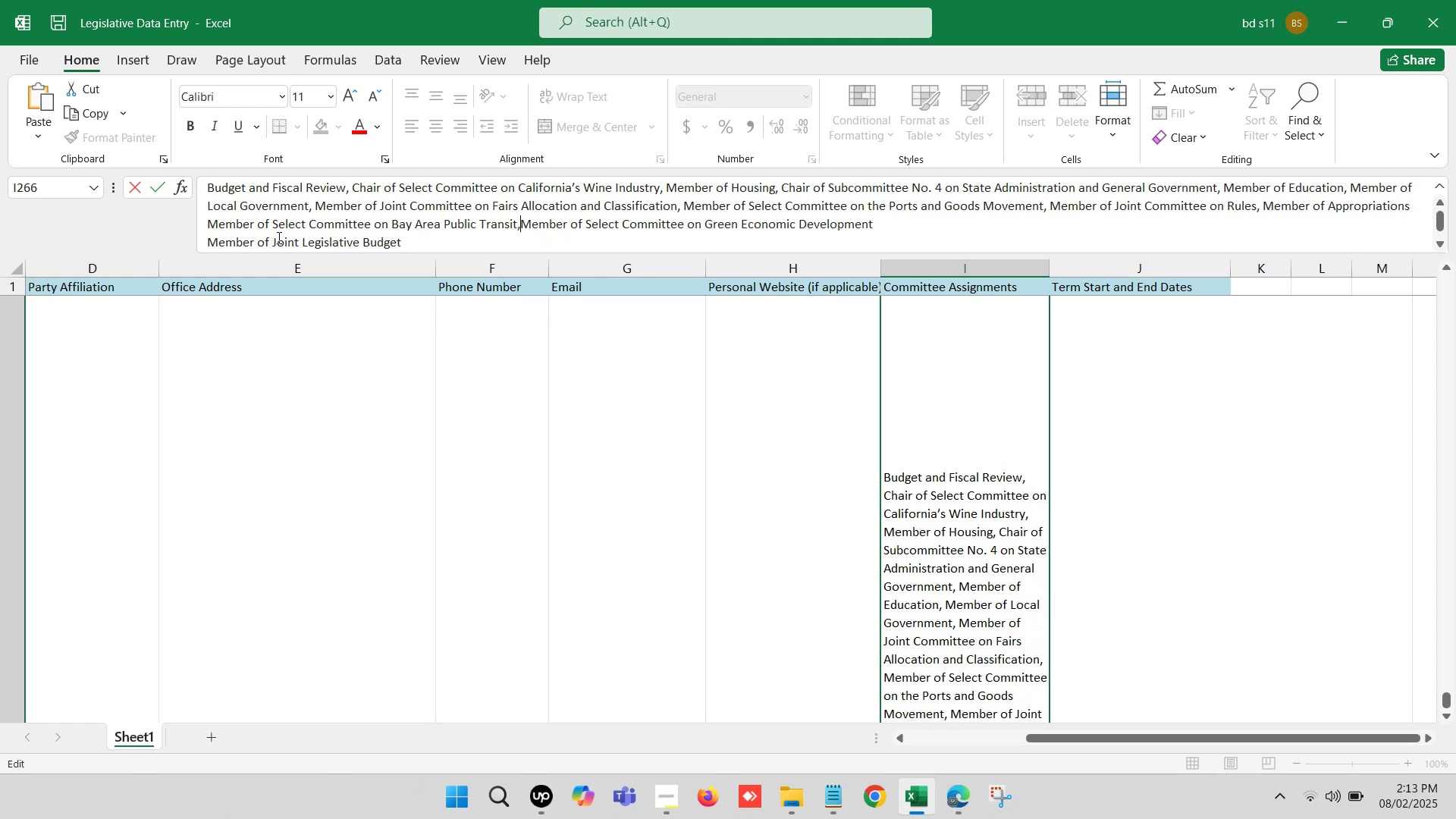 
key(Space)
 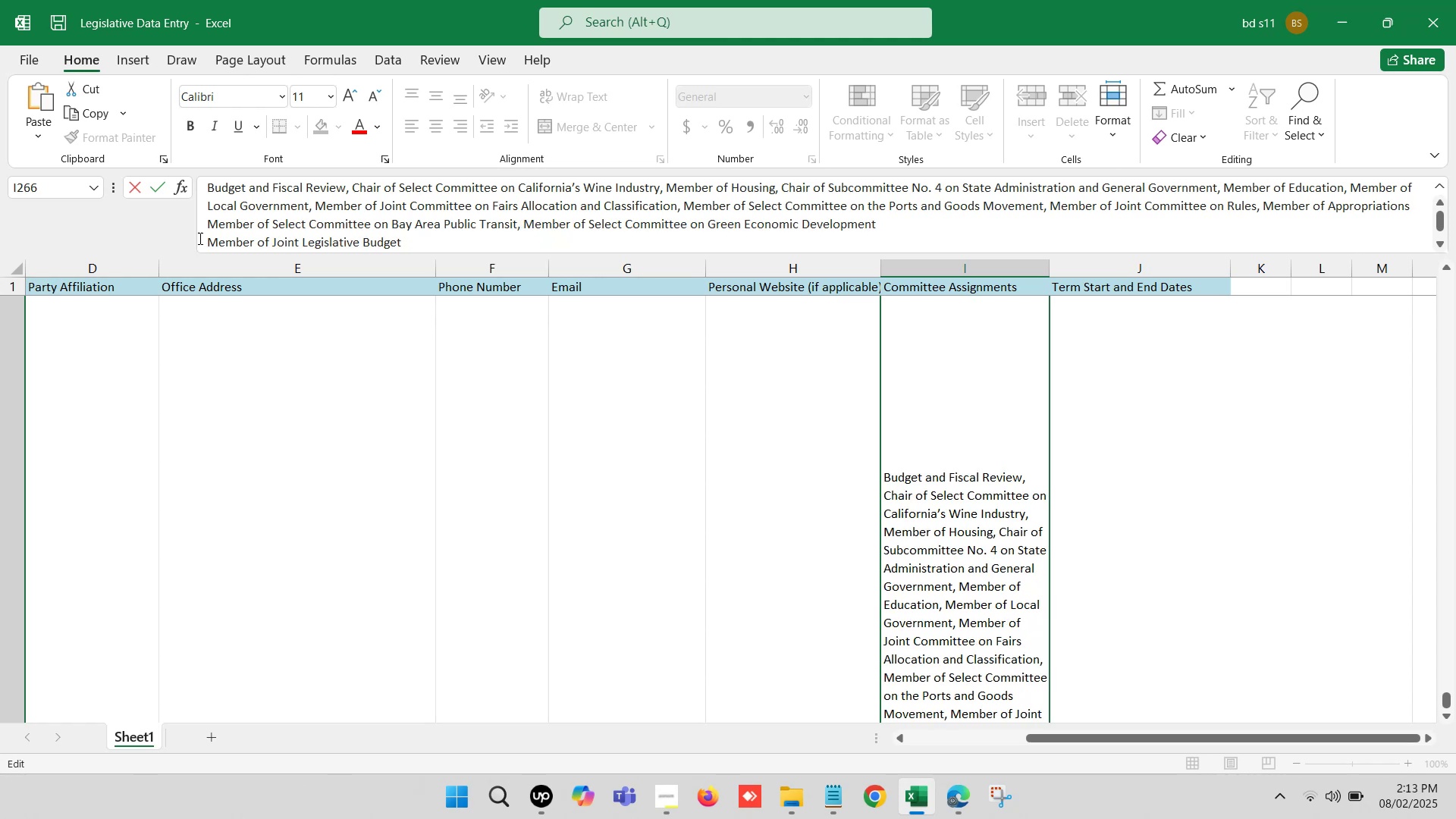 
left_click([211, 241])
 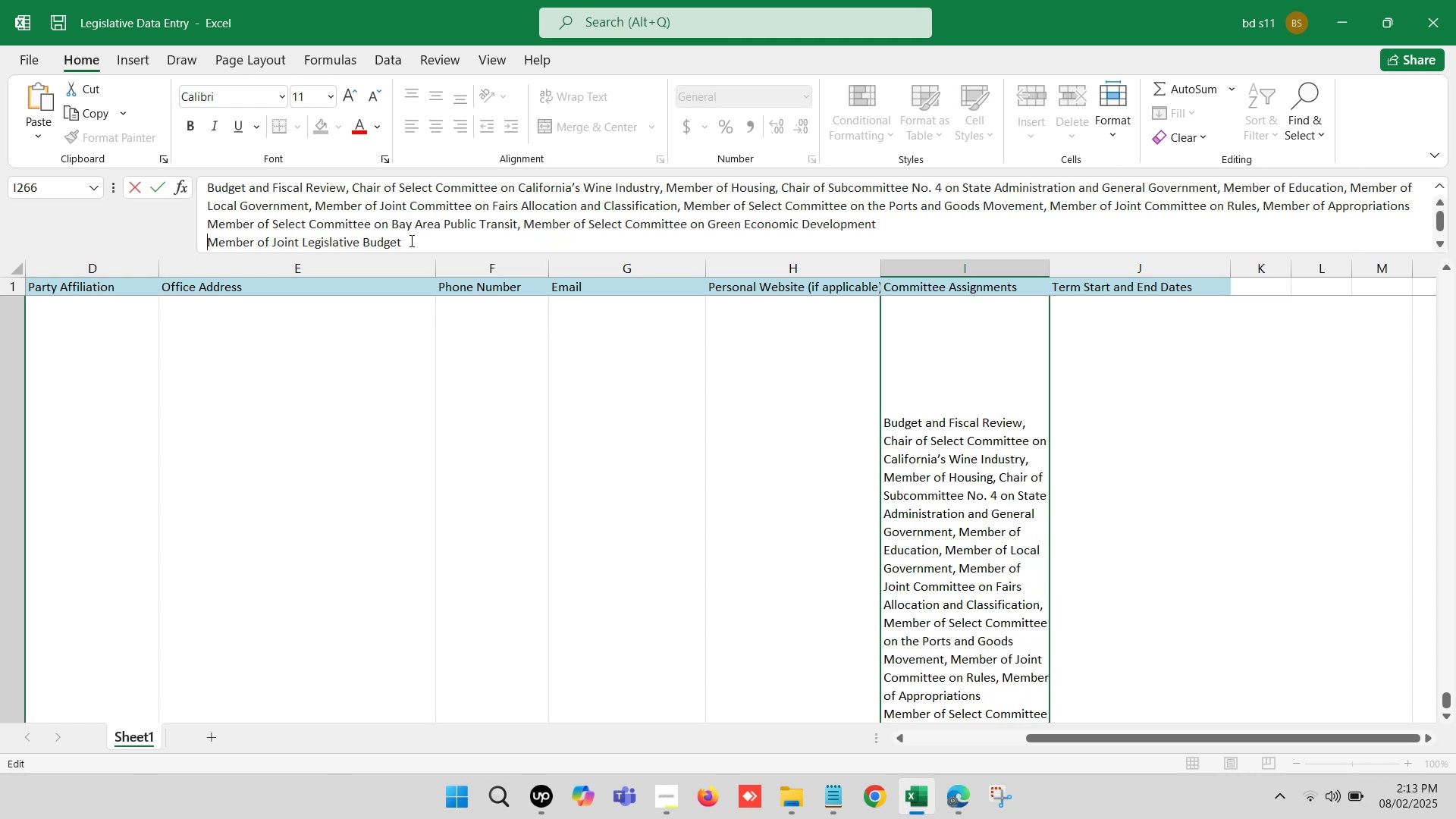 
key(Backspace)
 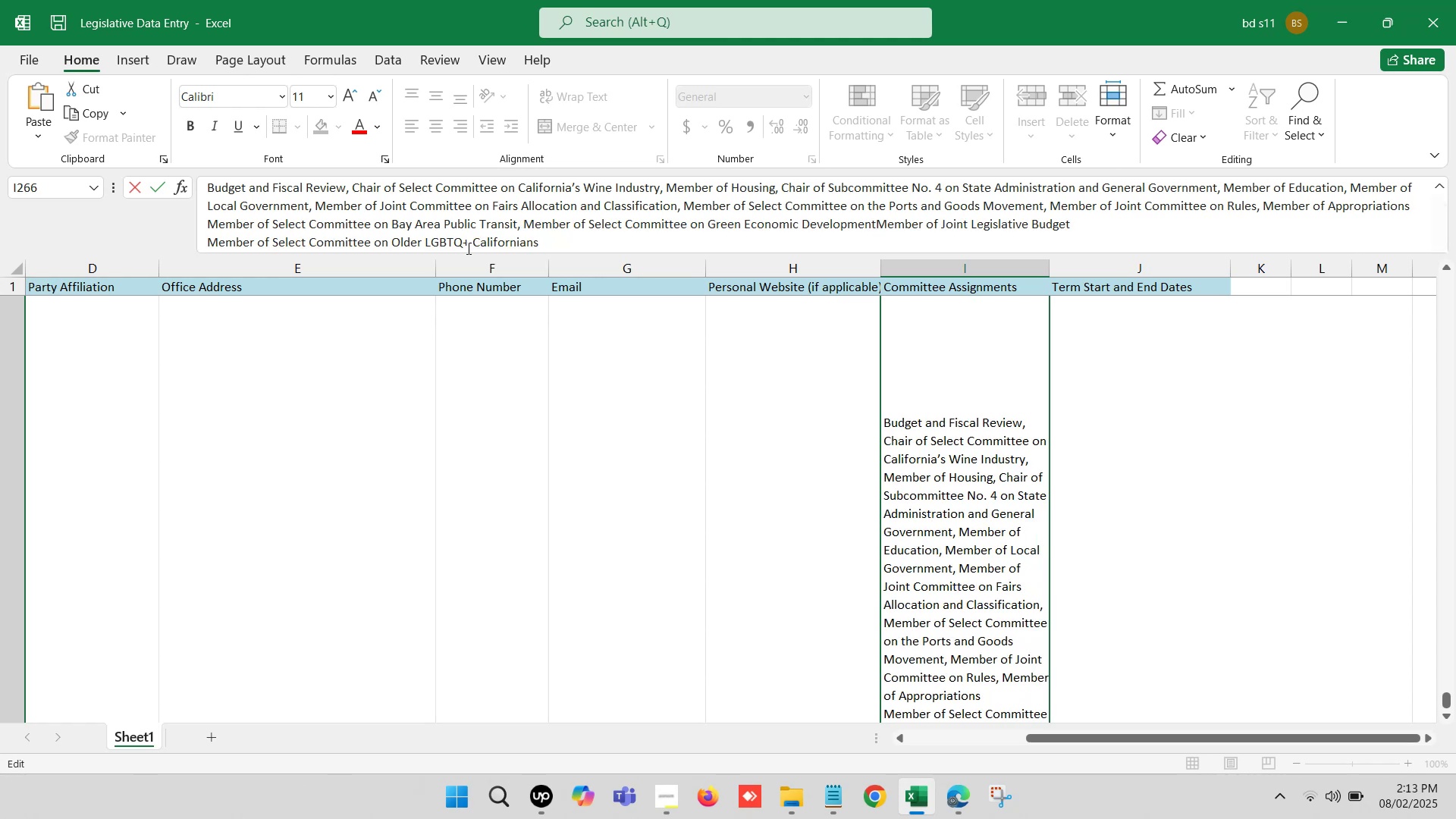 
key(Comma)
 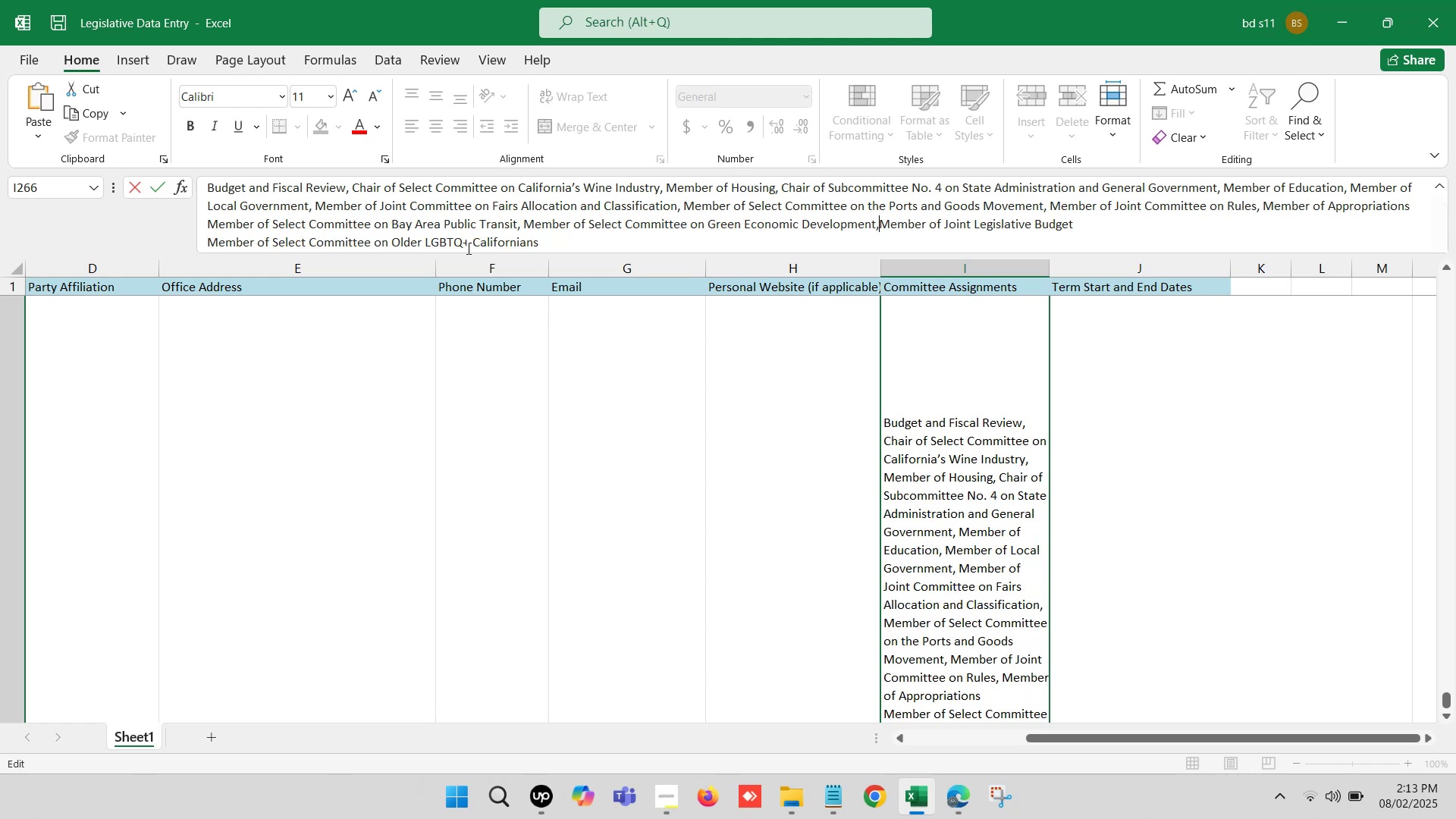 
key(Space)
 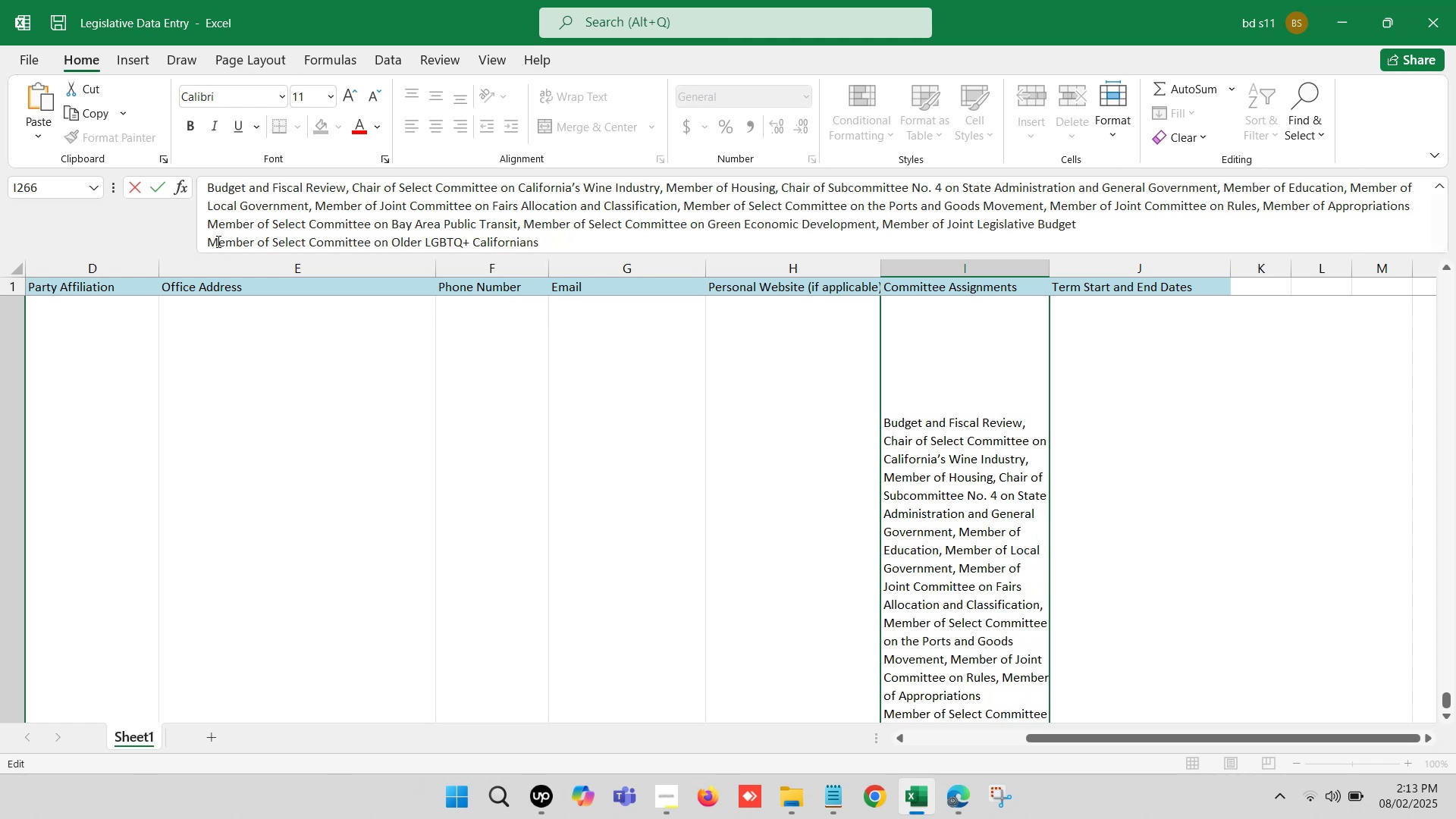 
left_click([206, 241])
 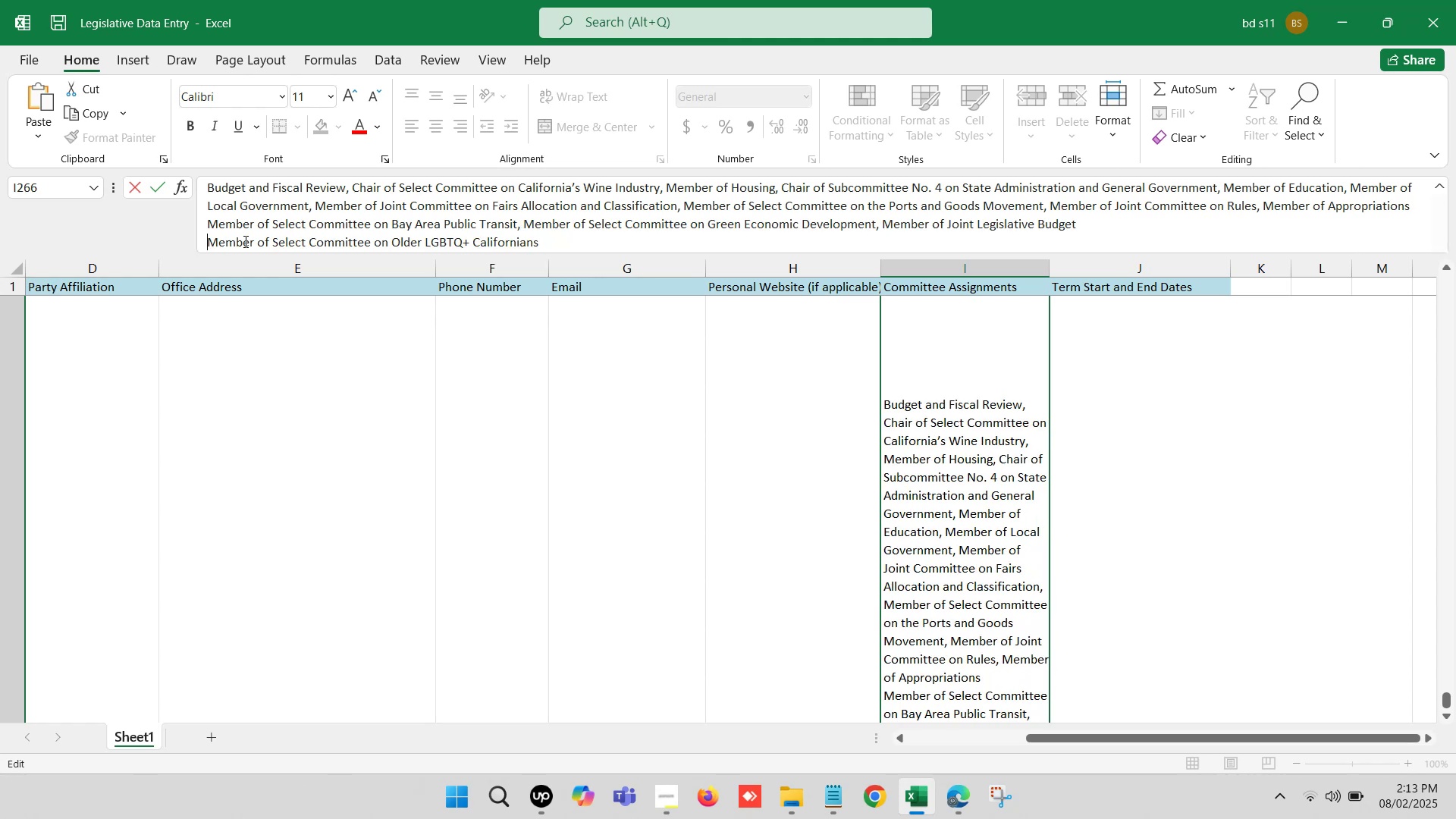 
key(Backspace)
 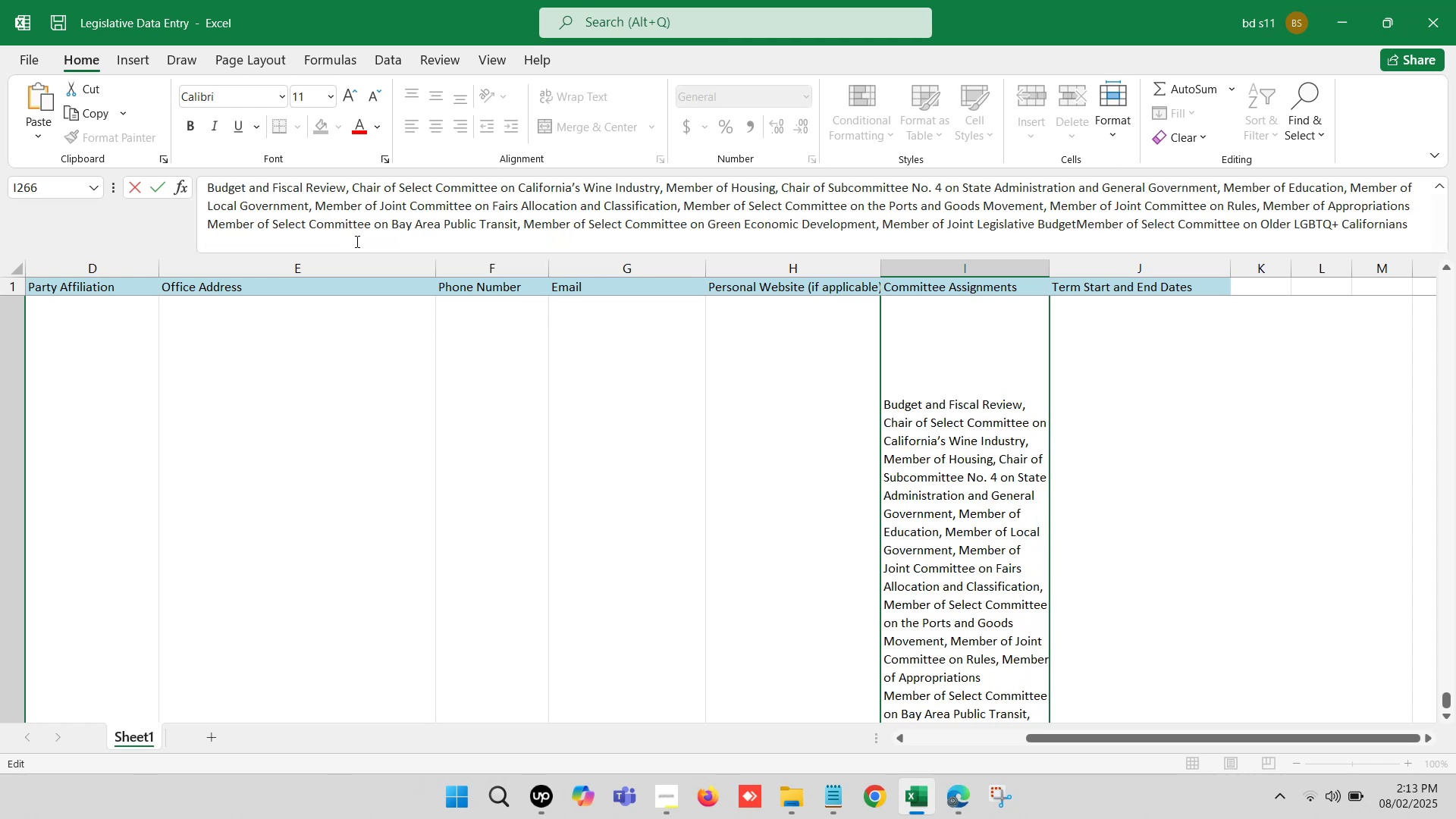 
key(Comma)
 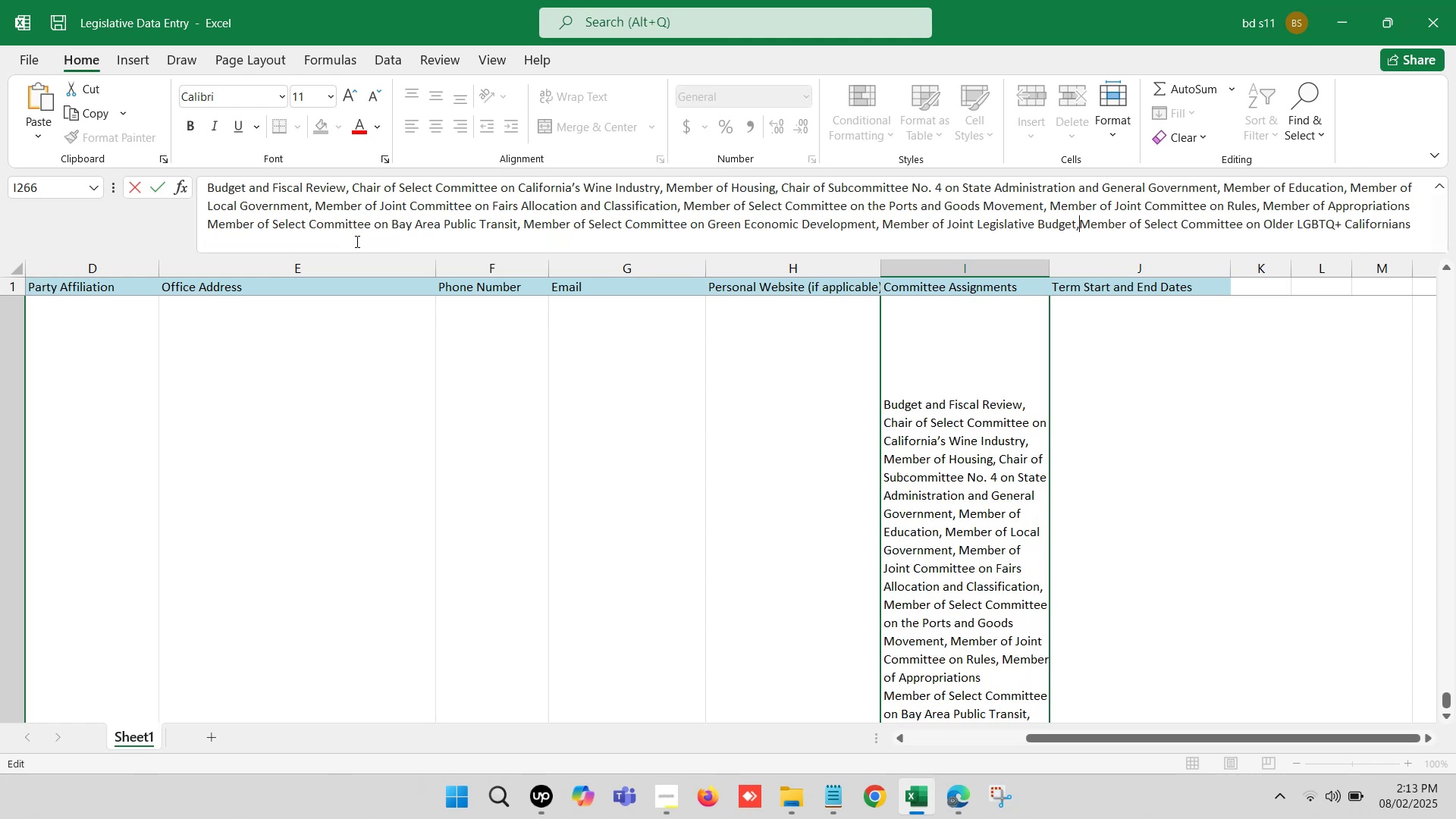 
key(Space)
 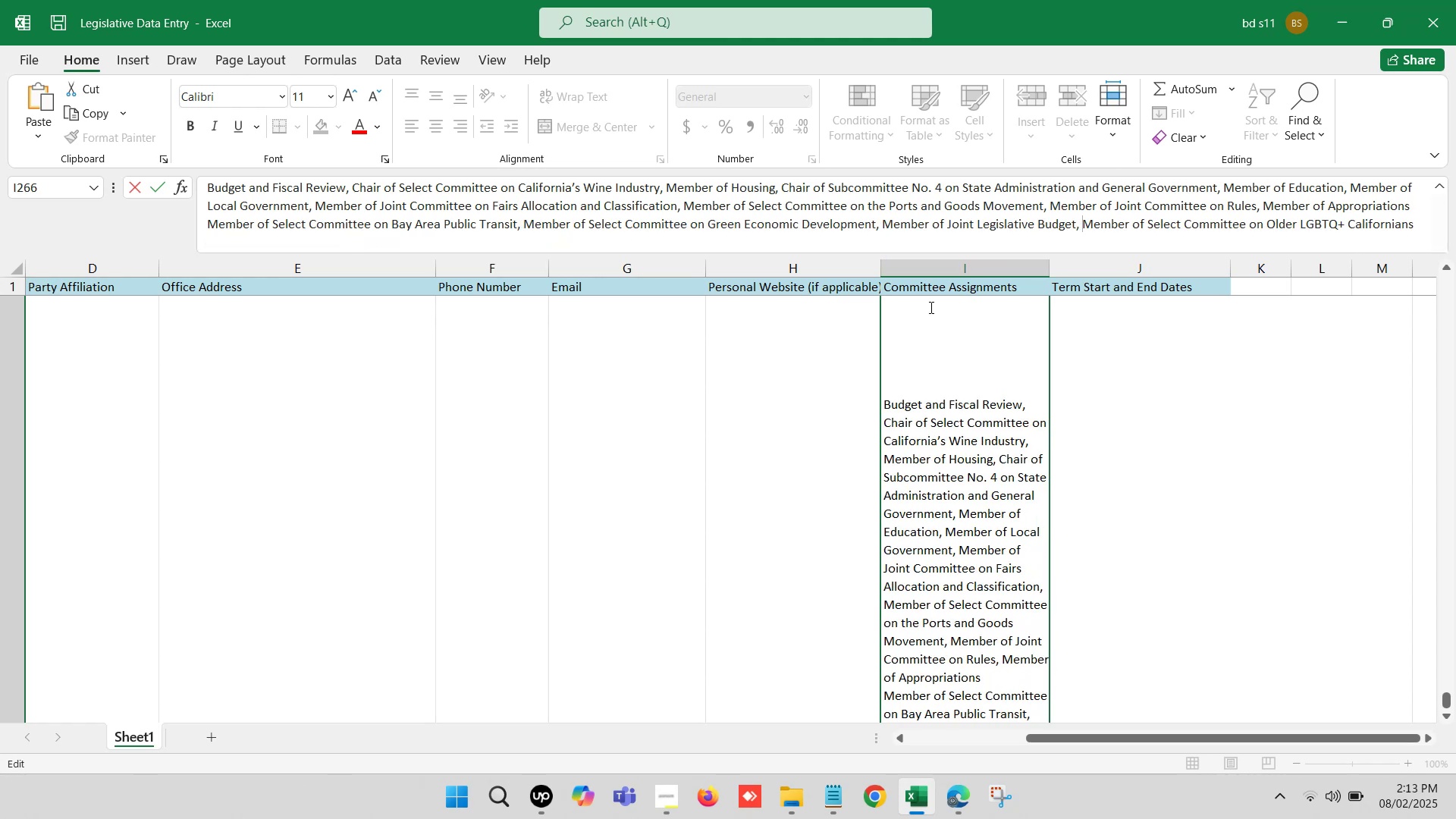 
left_click([586, 426])
 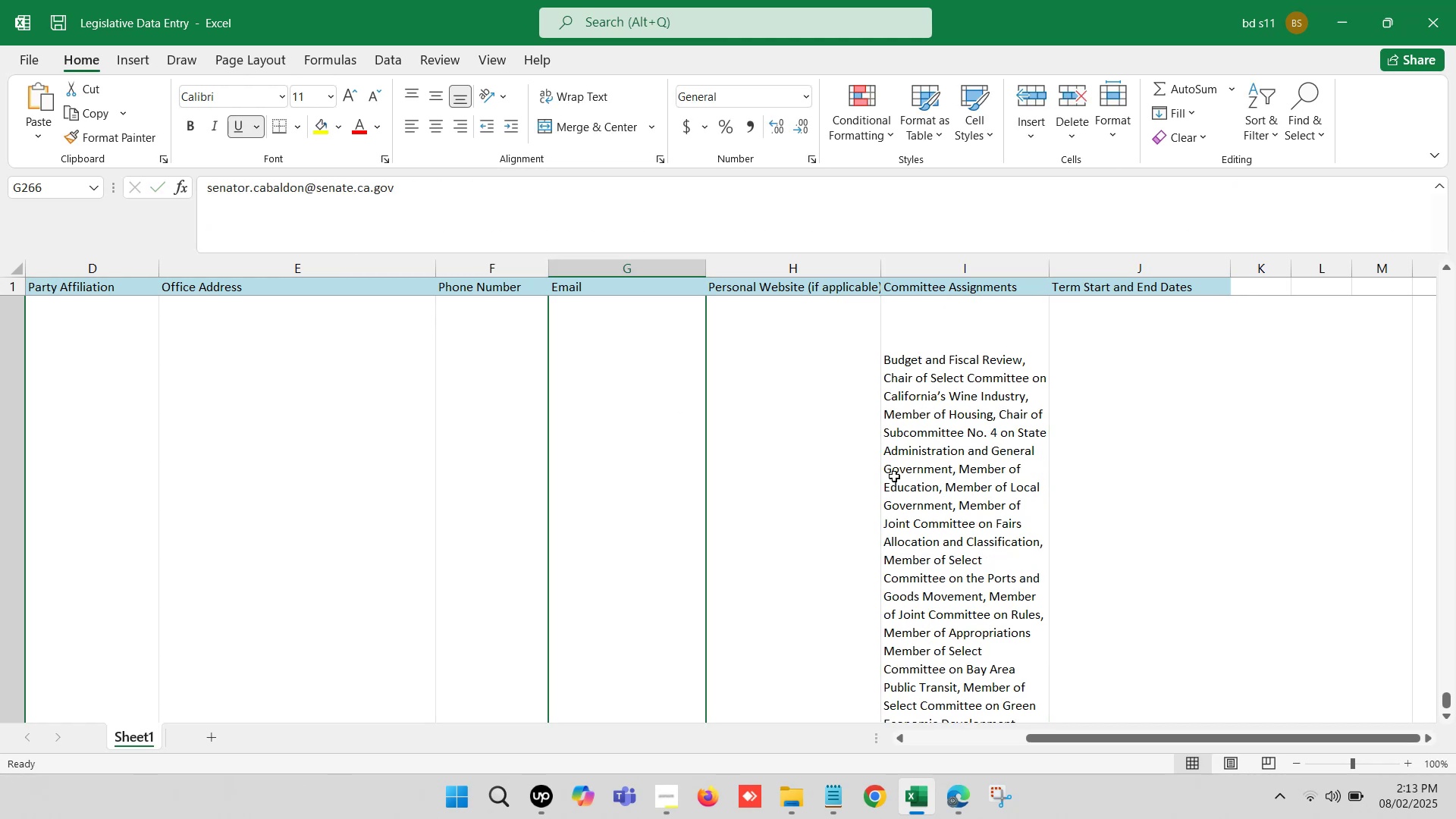 
left_click([968, 460])
 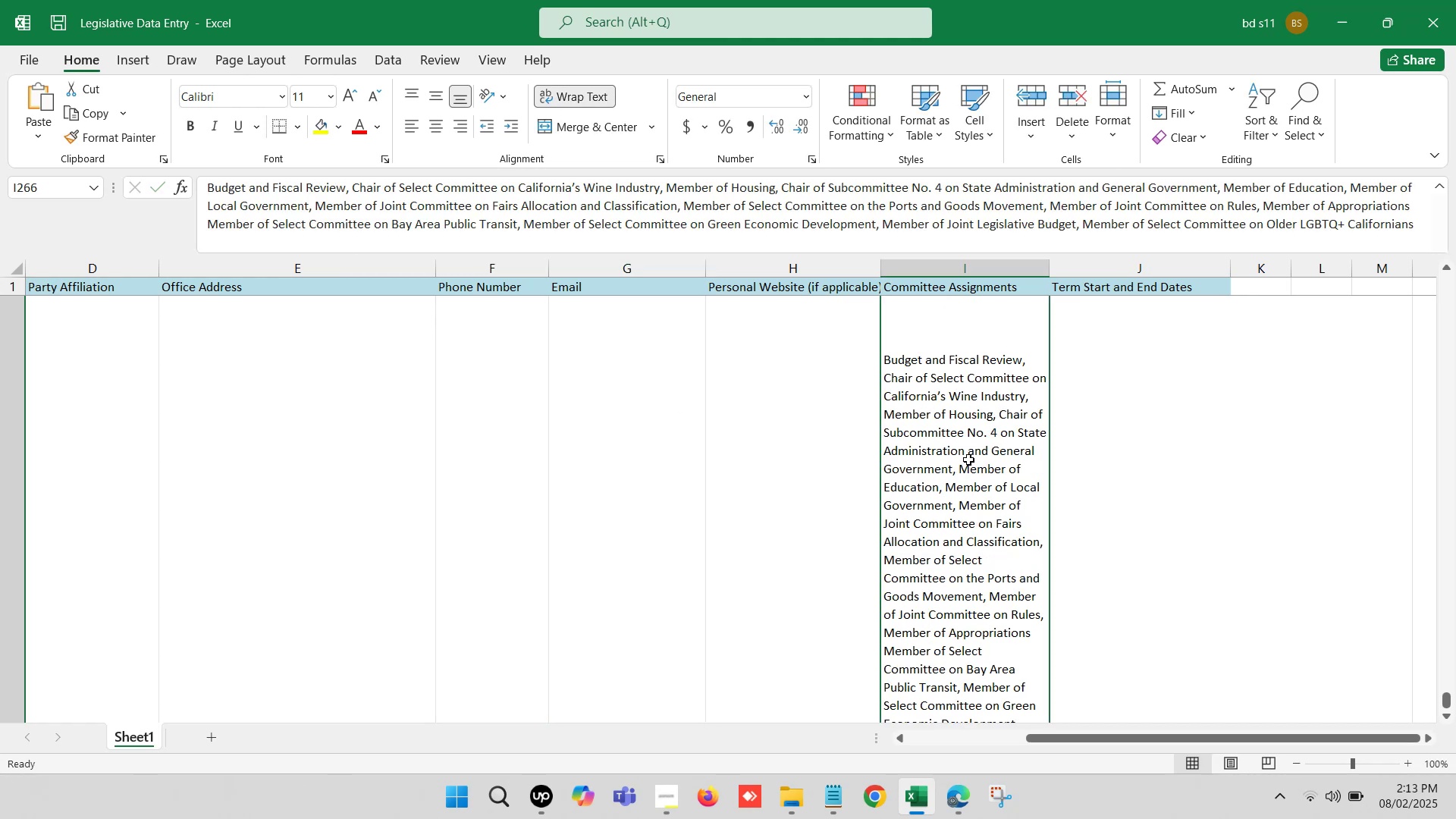 
scroll: coordinate [984, 445], scroll_direction: up, amount: 2.0
 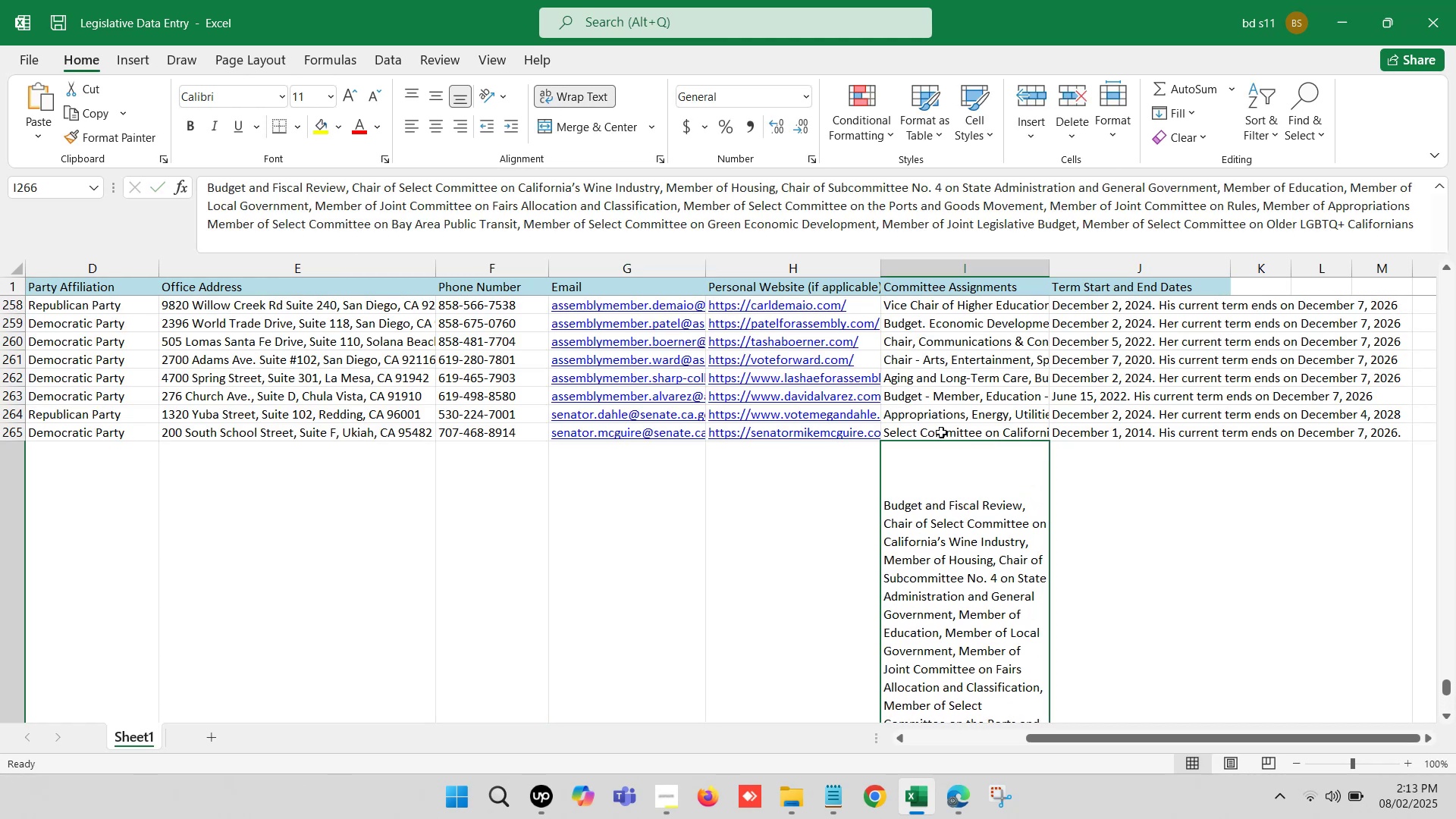 
left_click([941, 428])
 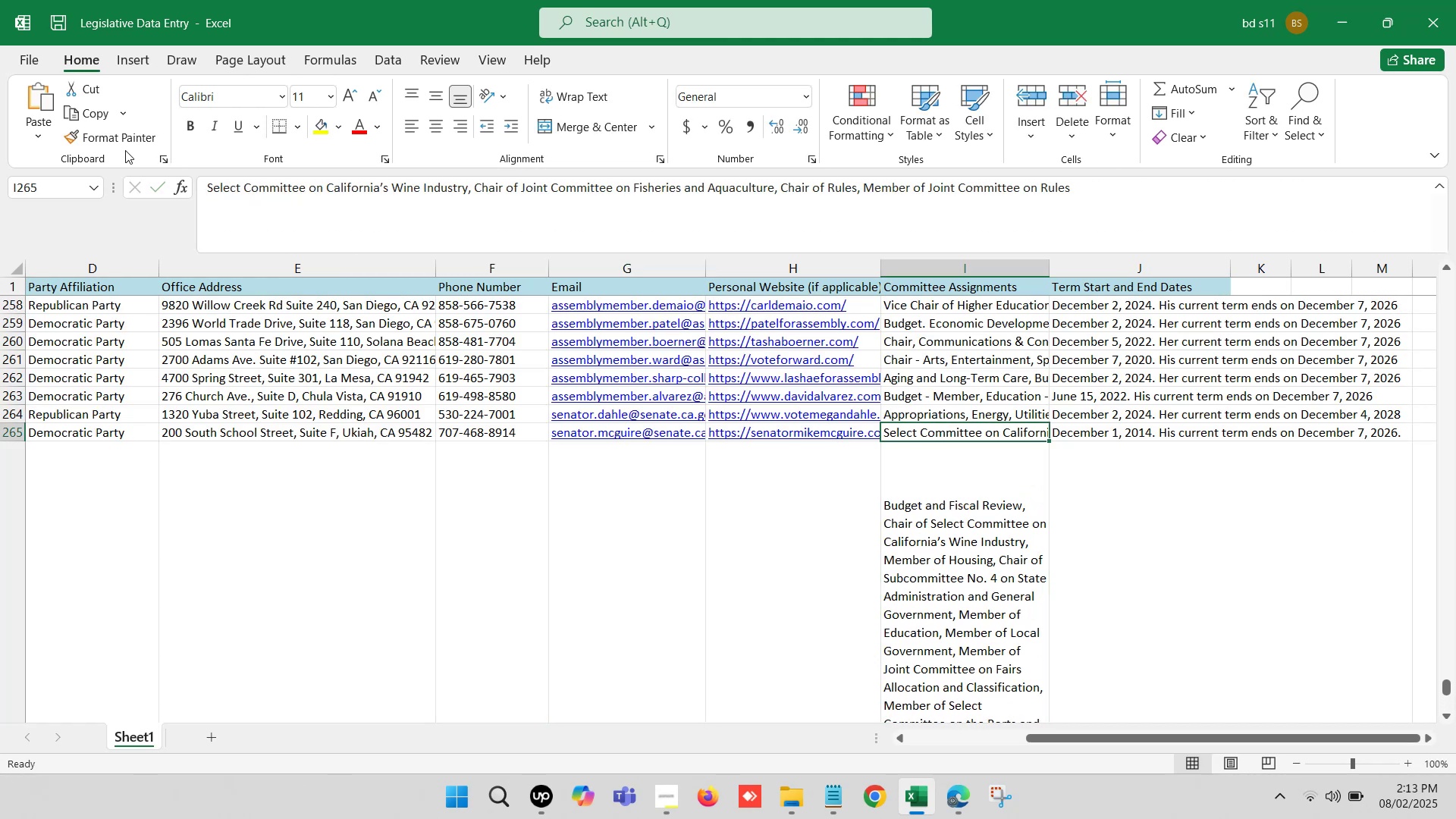 
left_click([111, 140])
 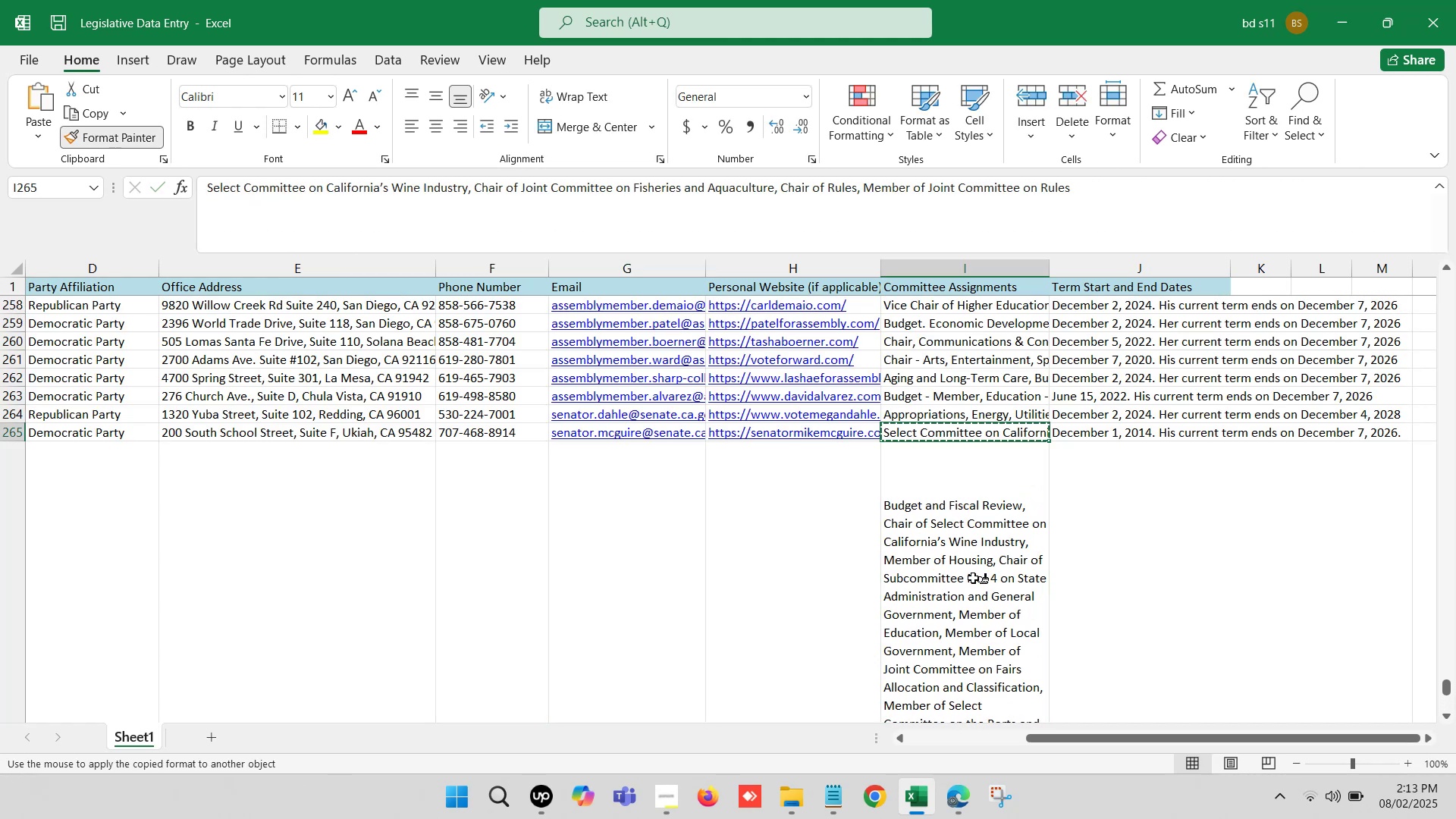 
left_click([976, 580])
 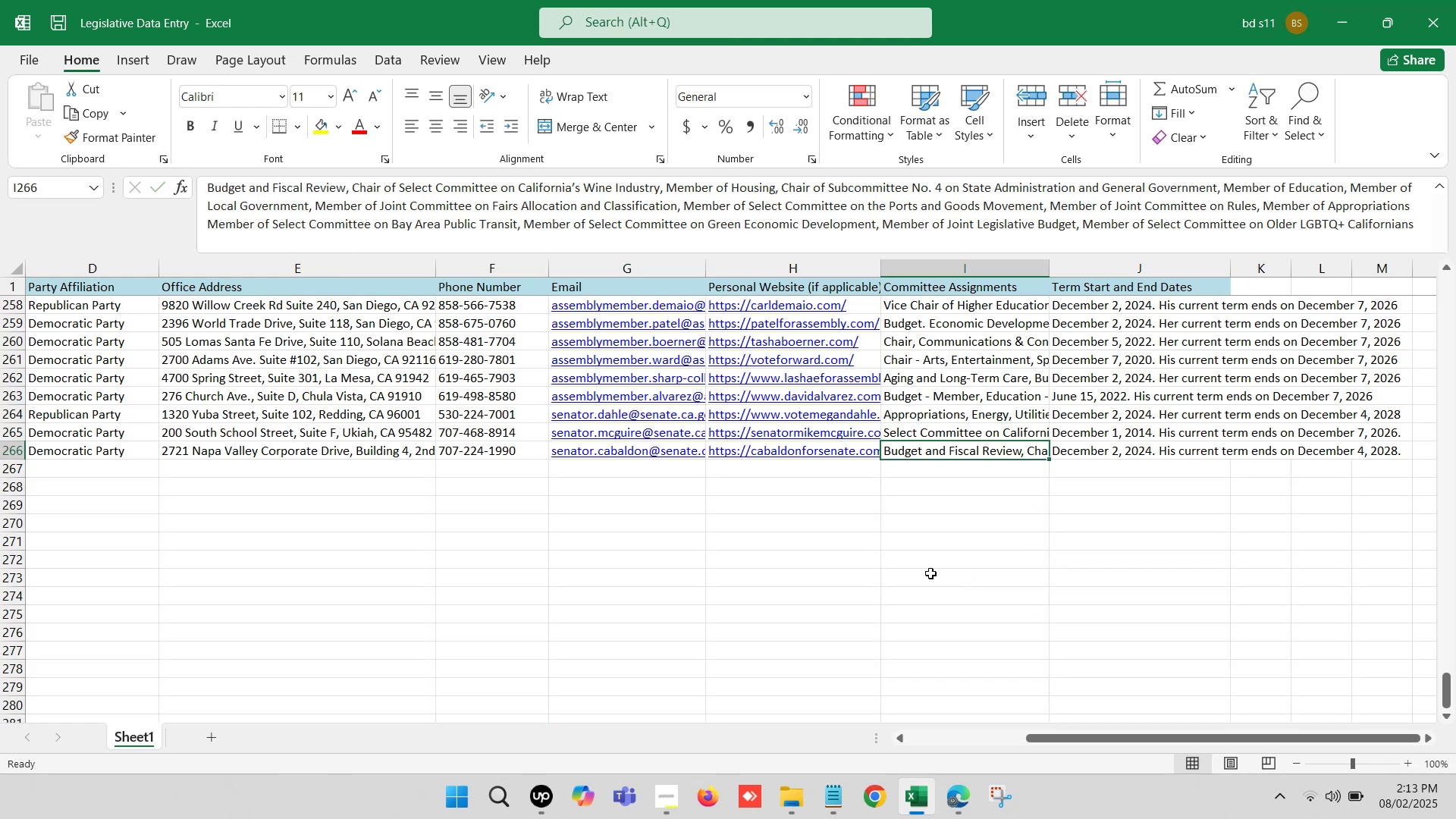 
left_click([803, 541])
 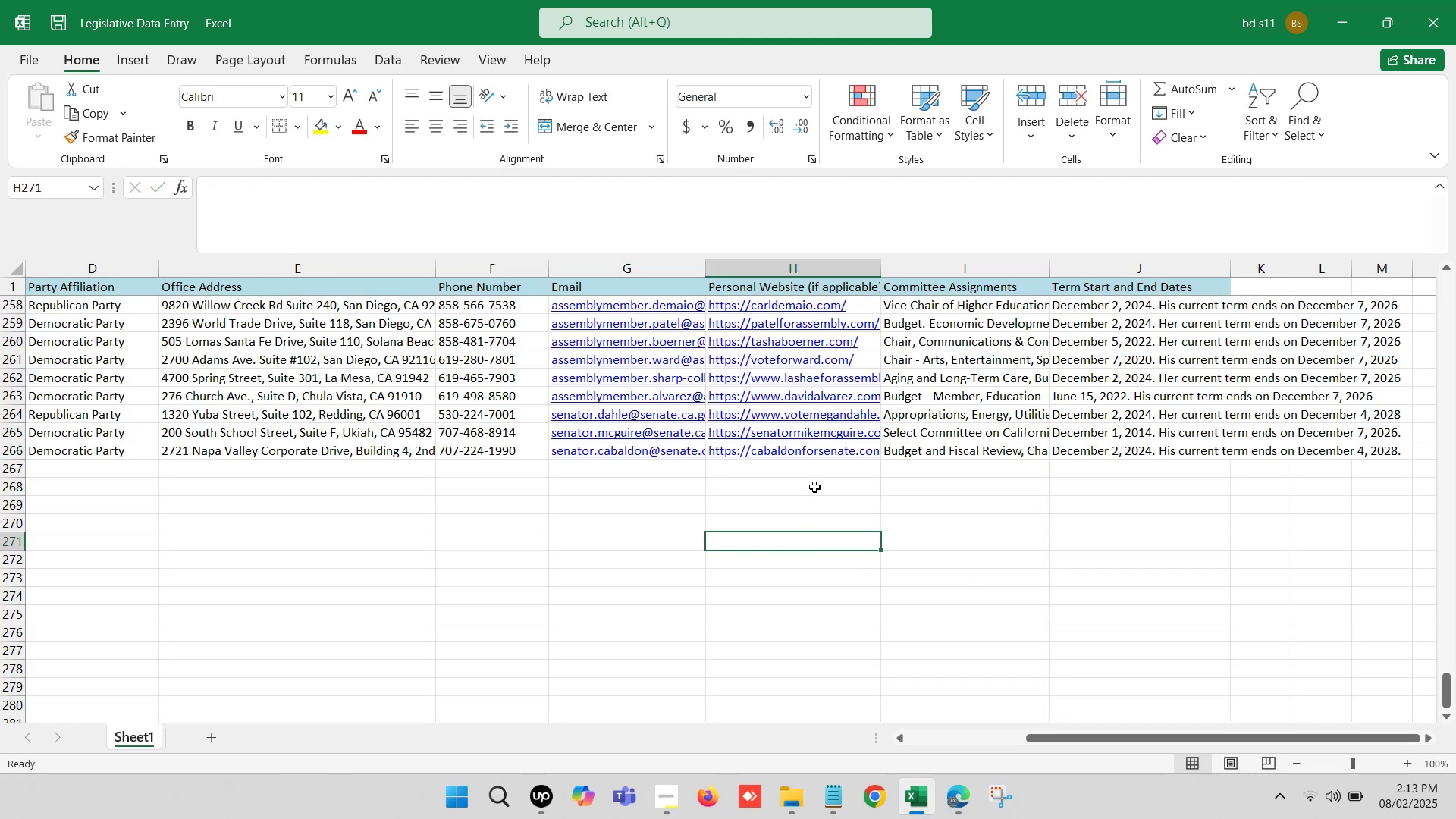 
left_click([814, 469])
 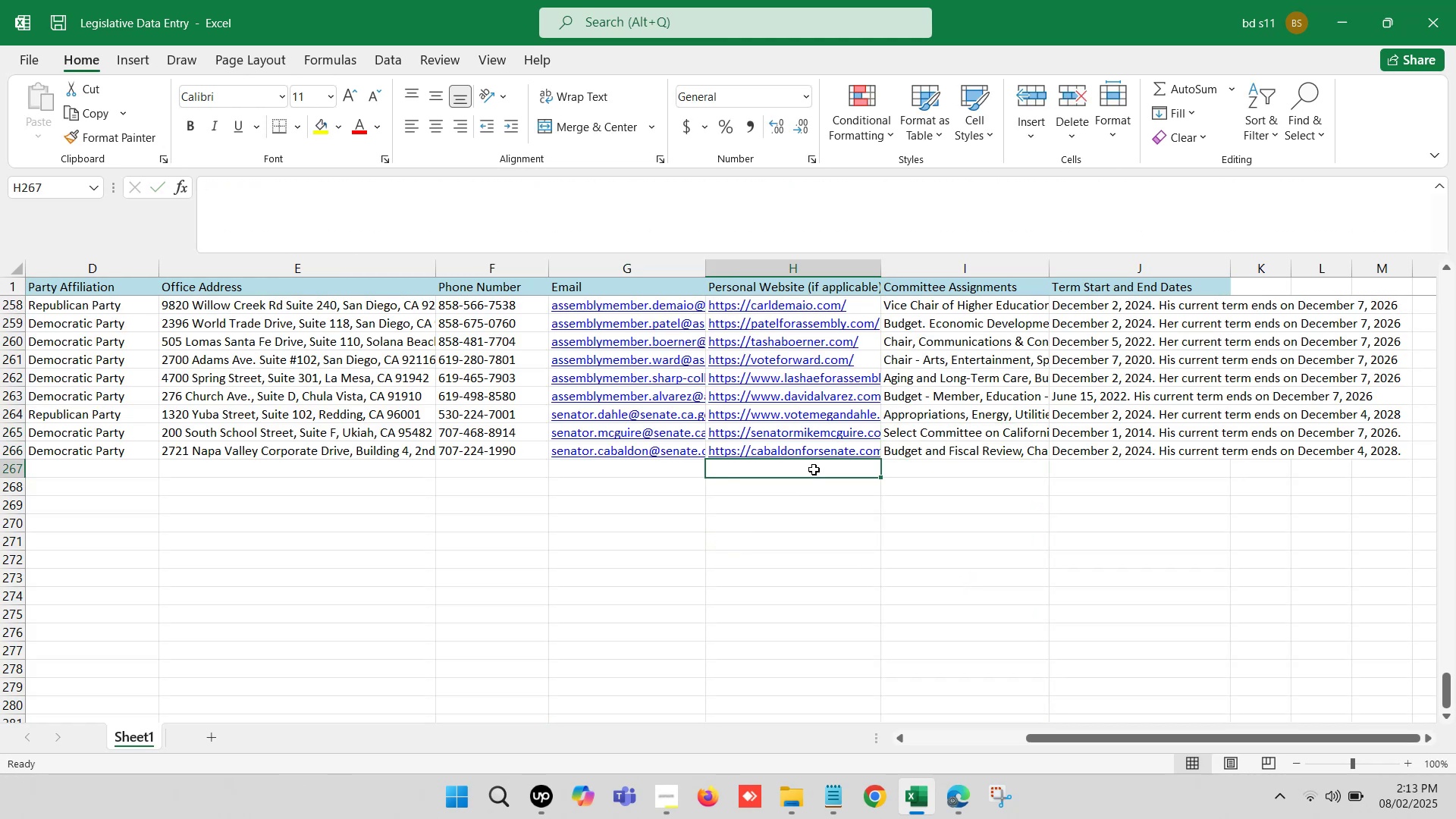 
key(Control+S)
 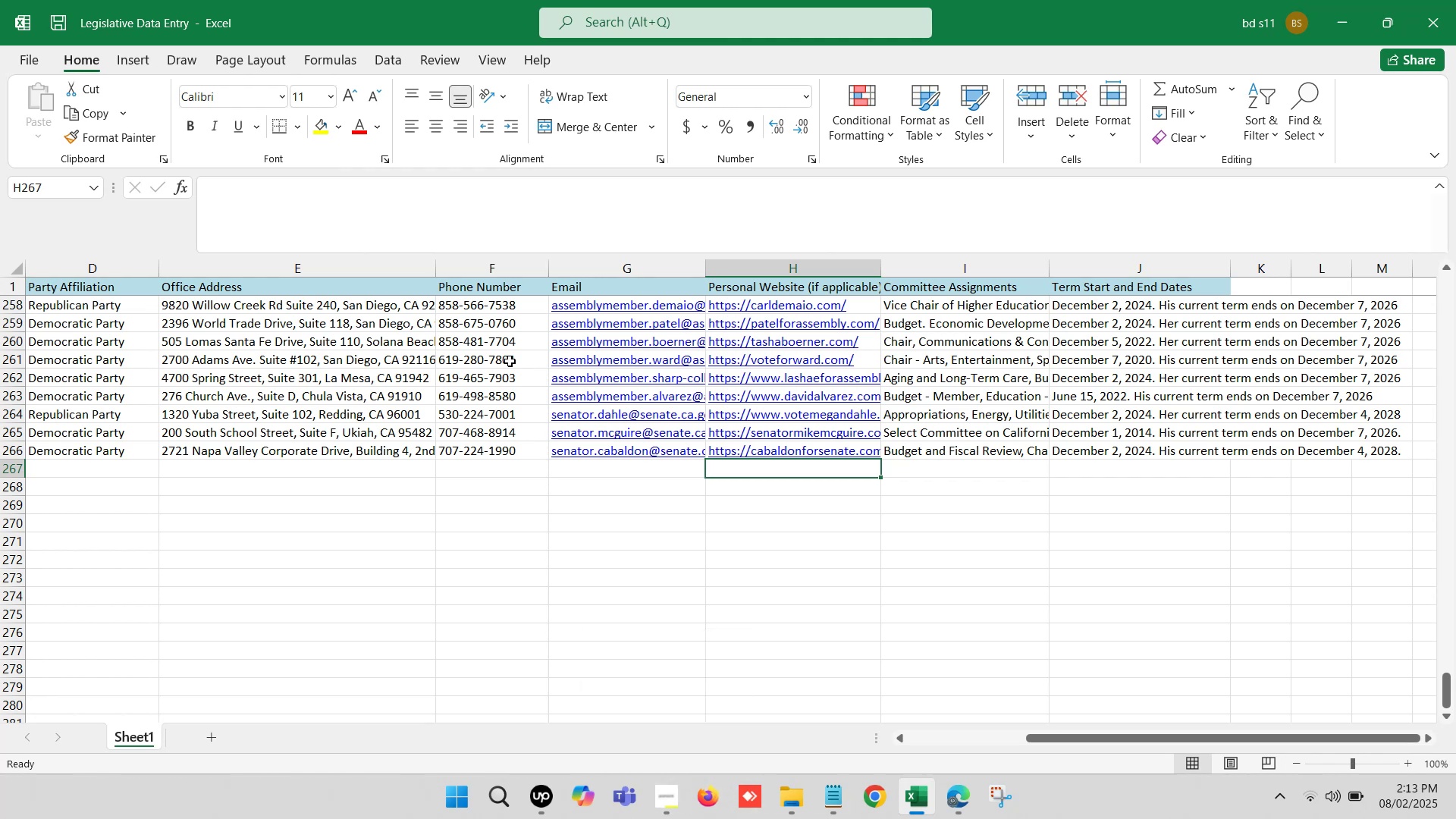 
left_click([959, 803])
 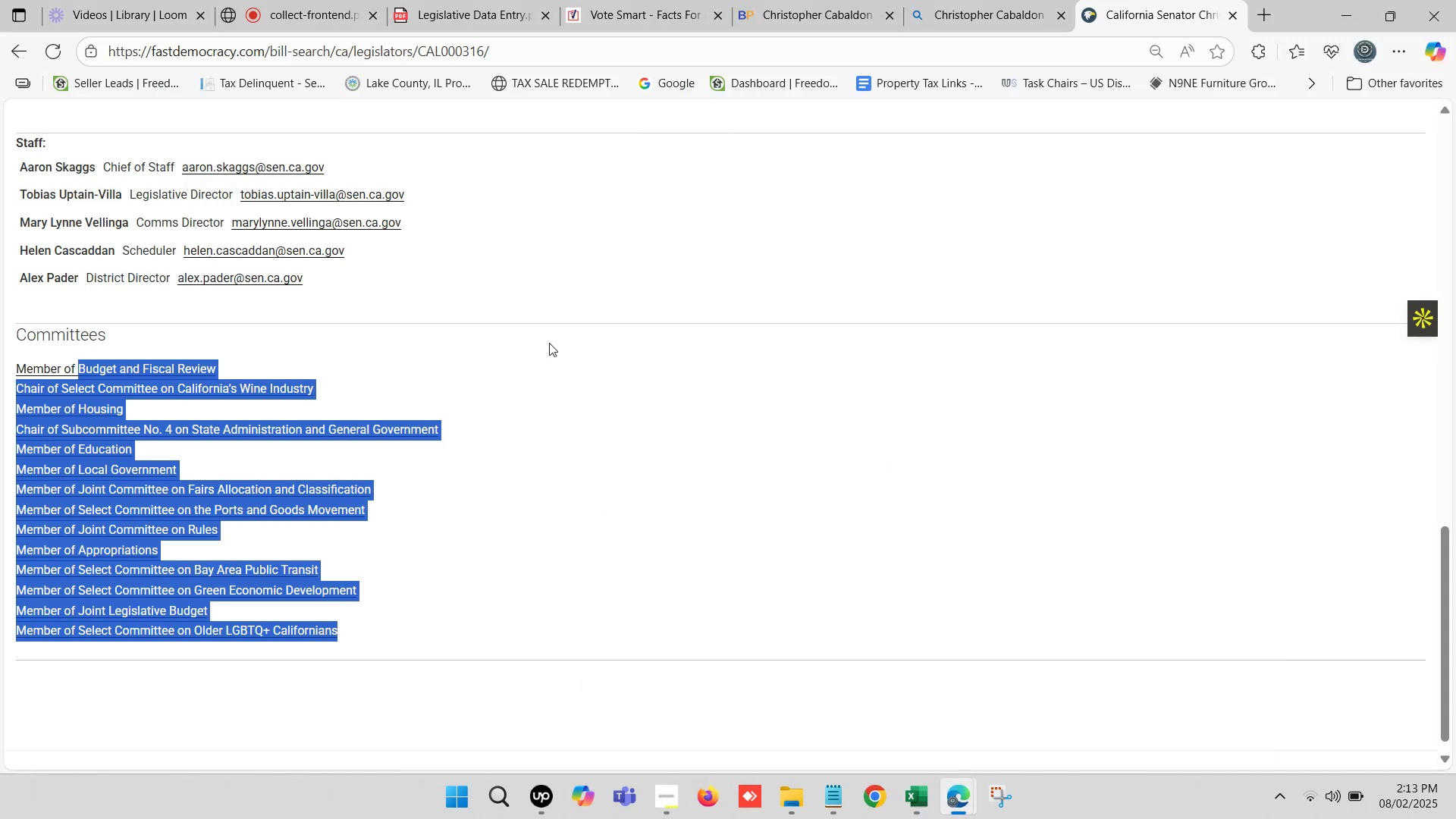 
left_click([297, 0])
 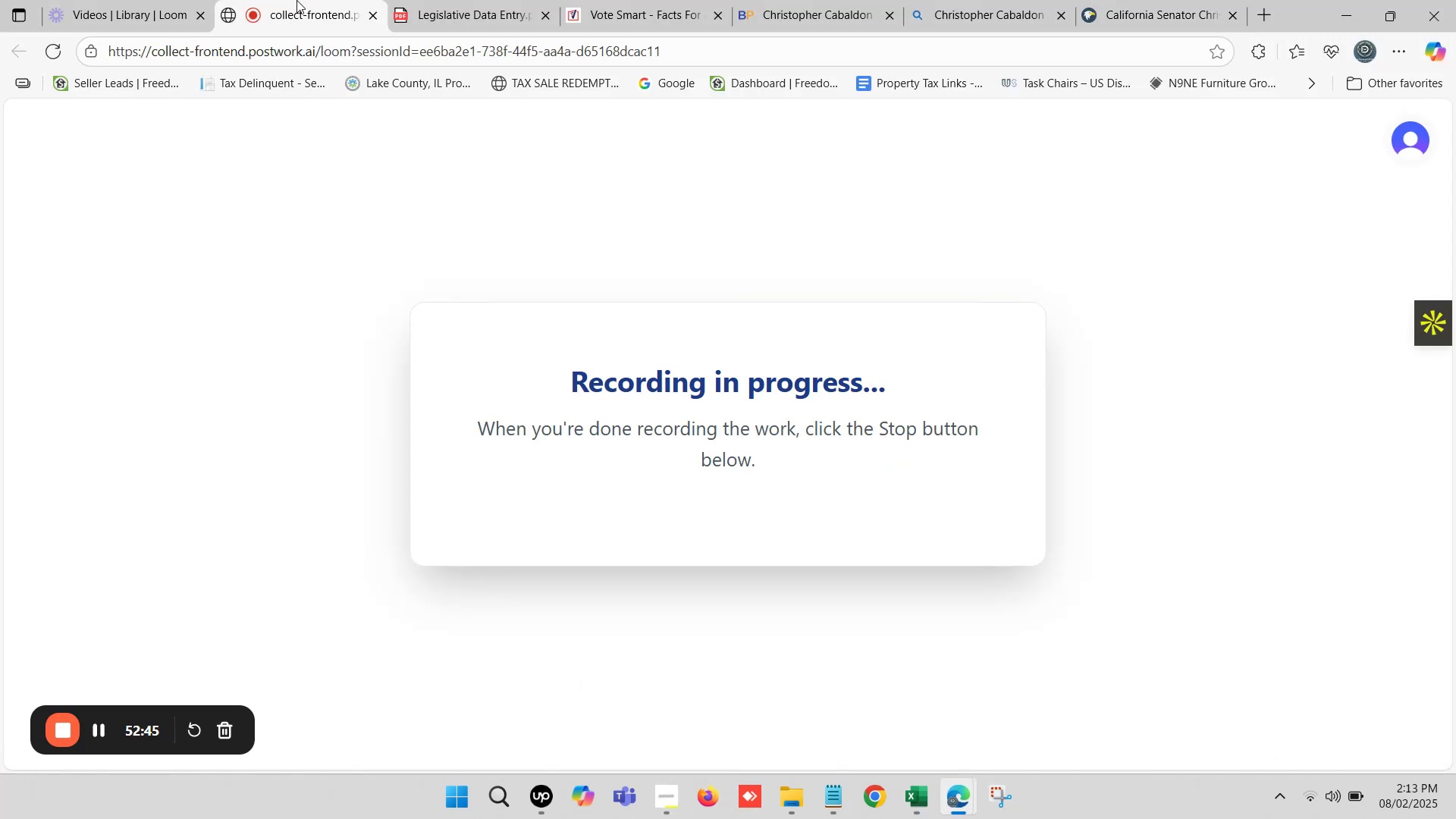 
left_click([297, 0])
 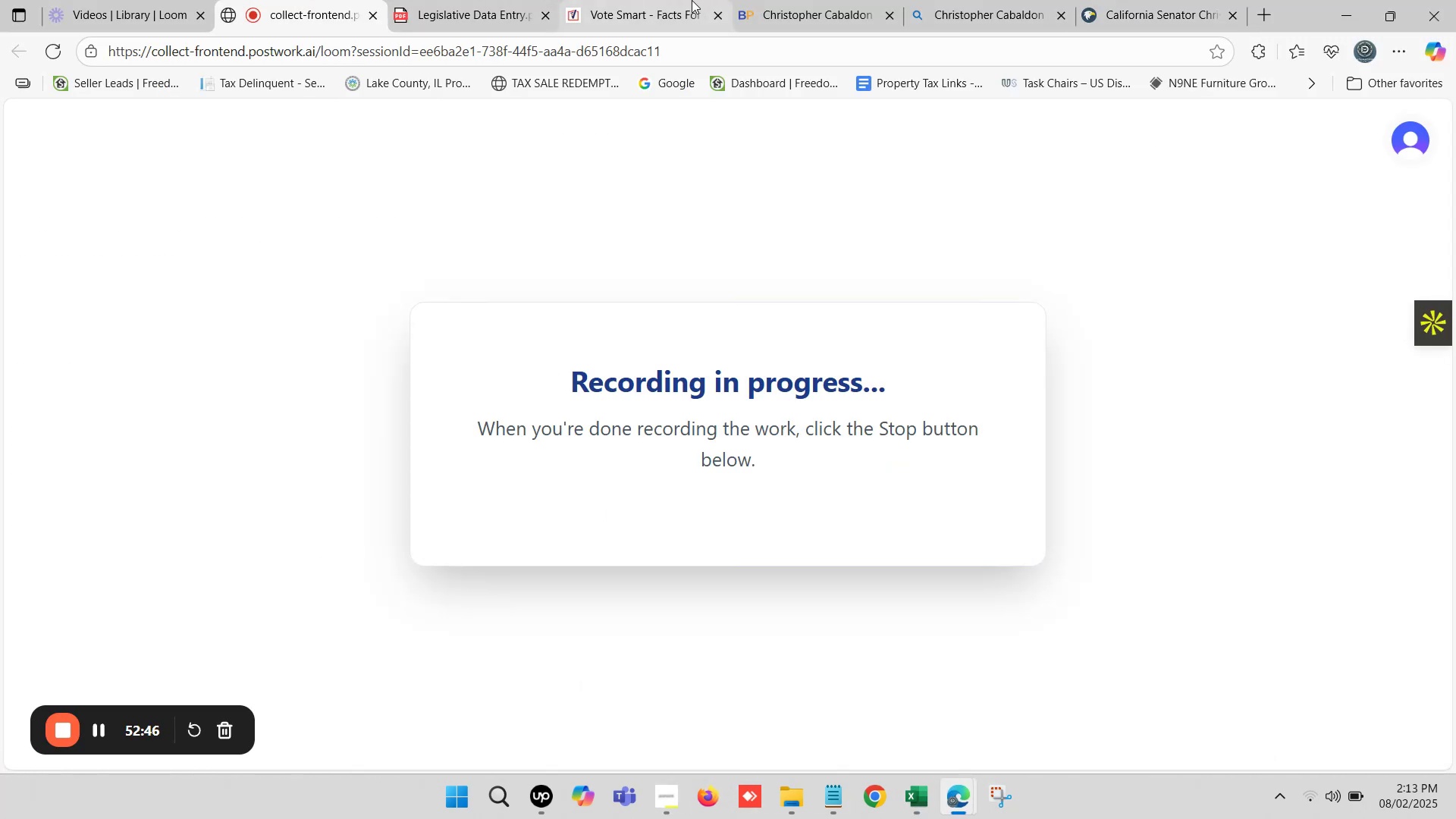 
left_click([651, 0])
 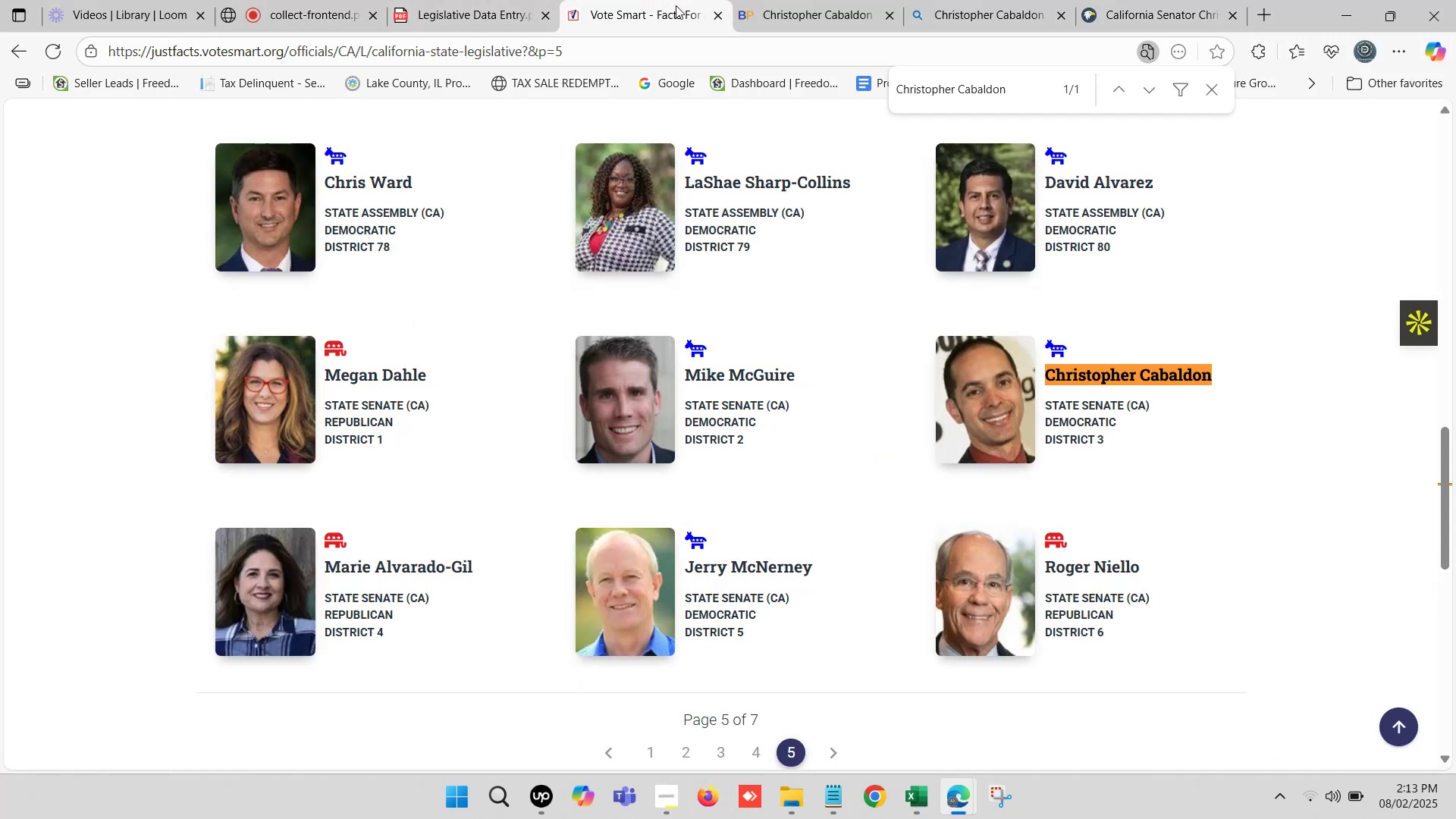 
scroll: coordinate [635, 350], scroll_direction: down, amount: 1.0
 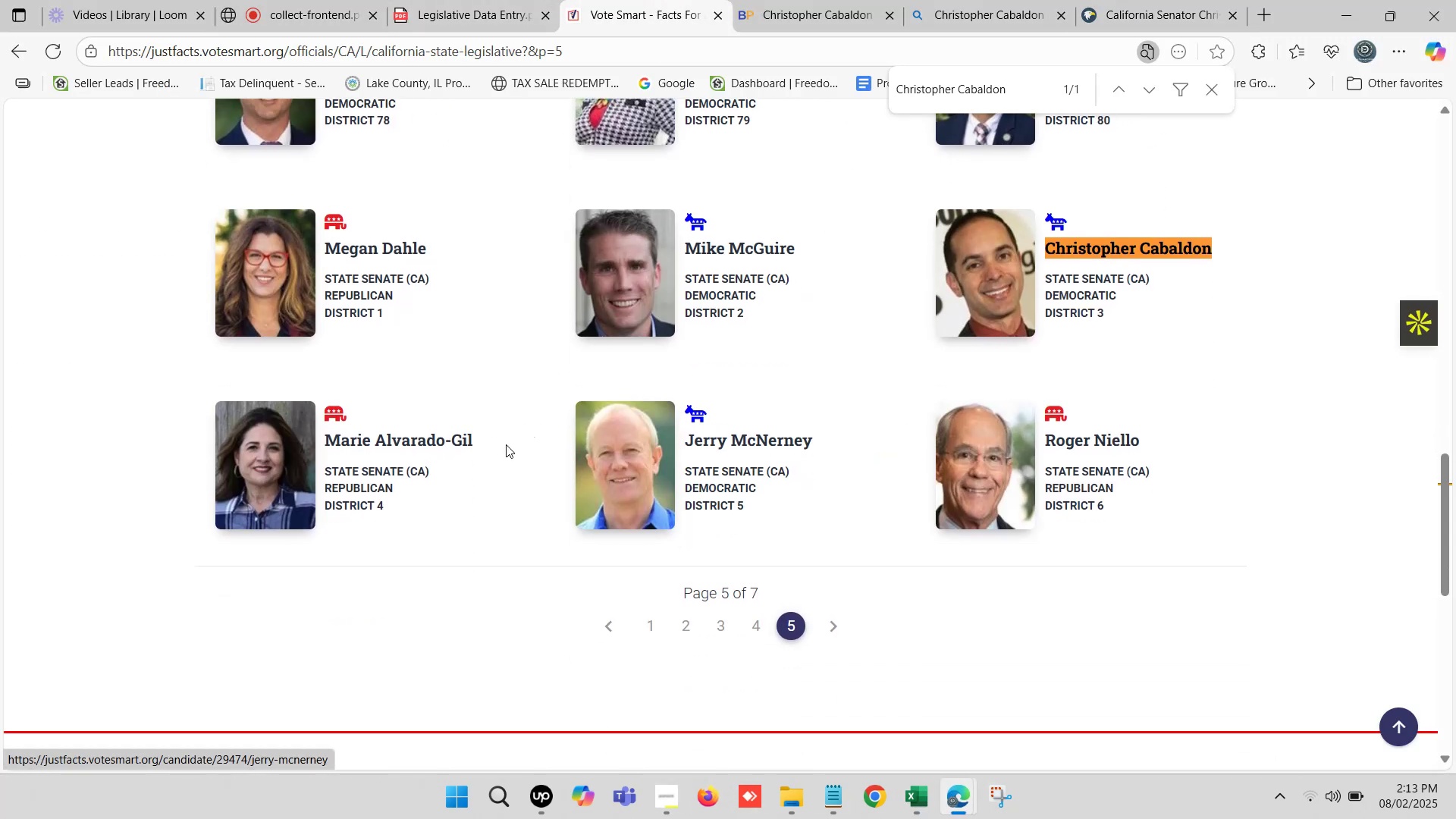 
left_click_drag(start_coordinate=[500, 446], to_coordinate=[330, 448])
 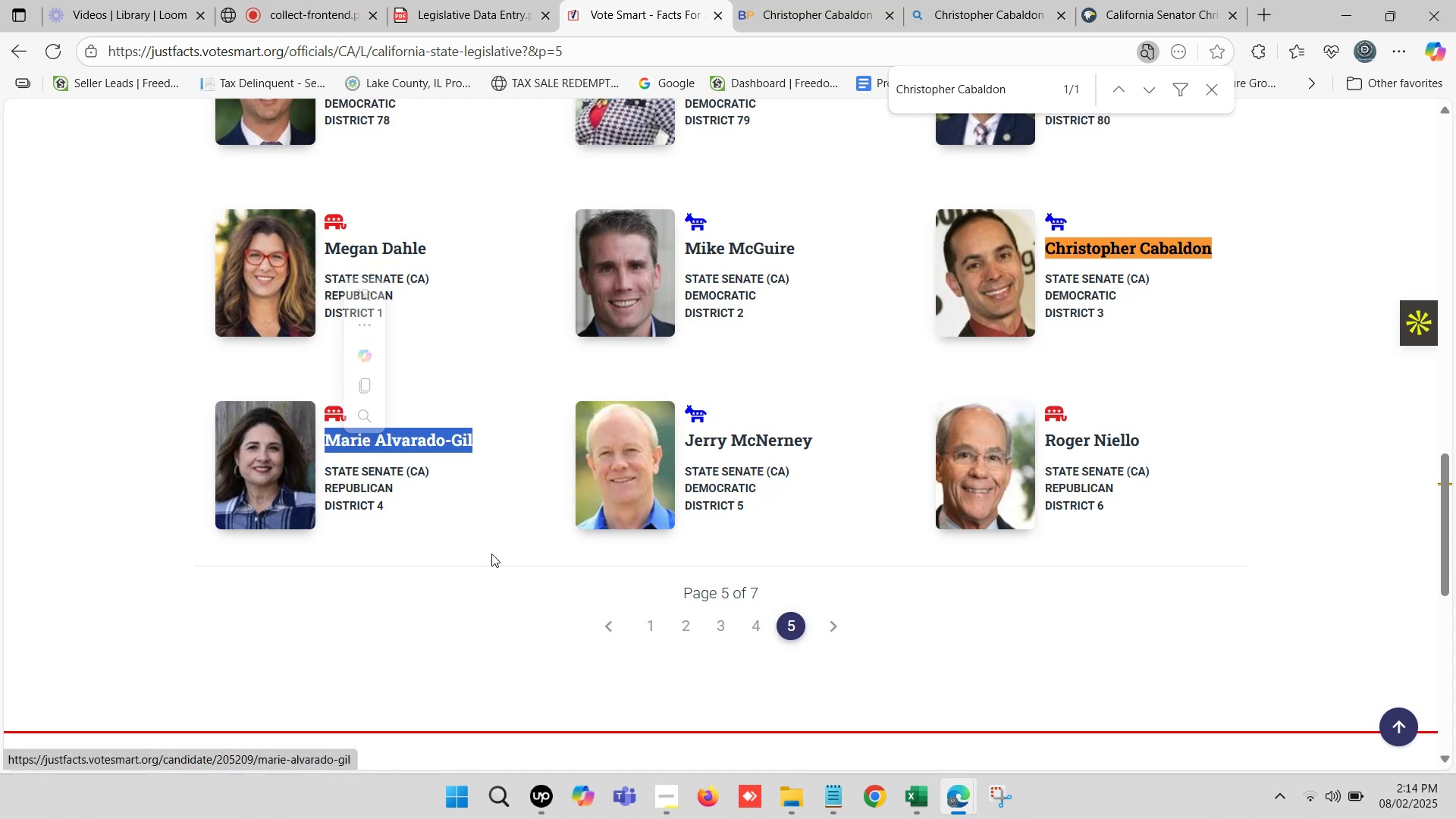 
key(Control+C)
 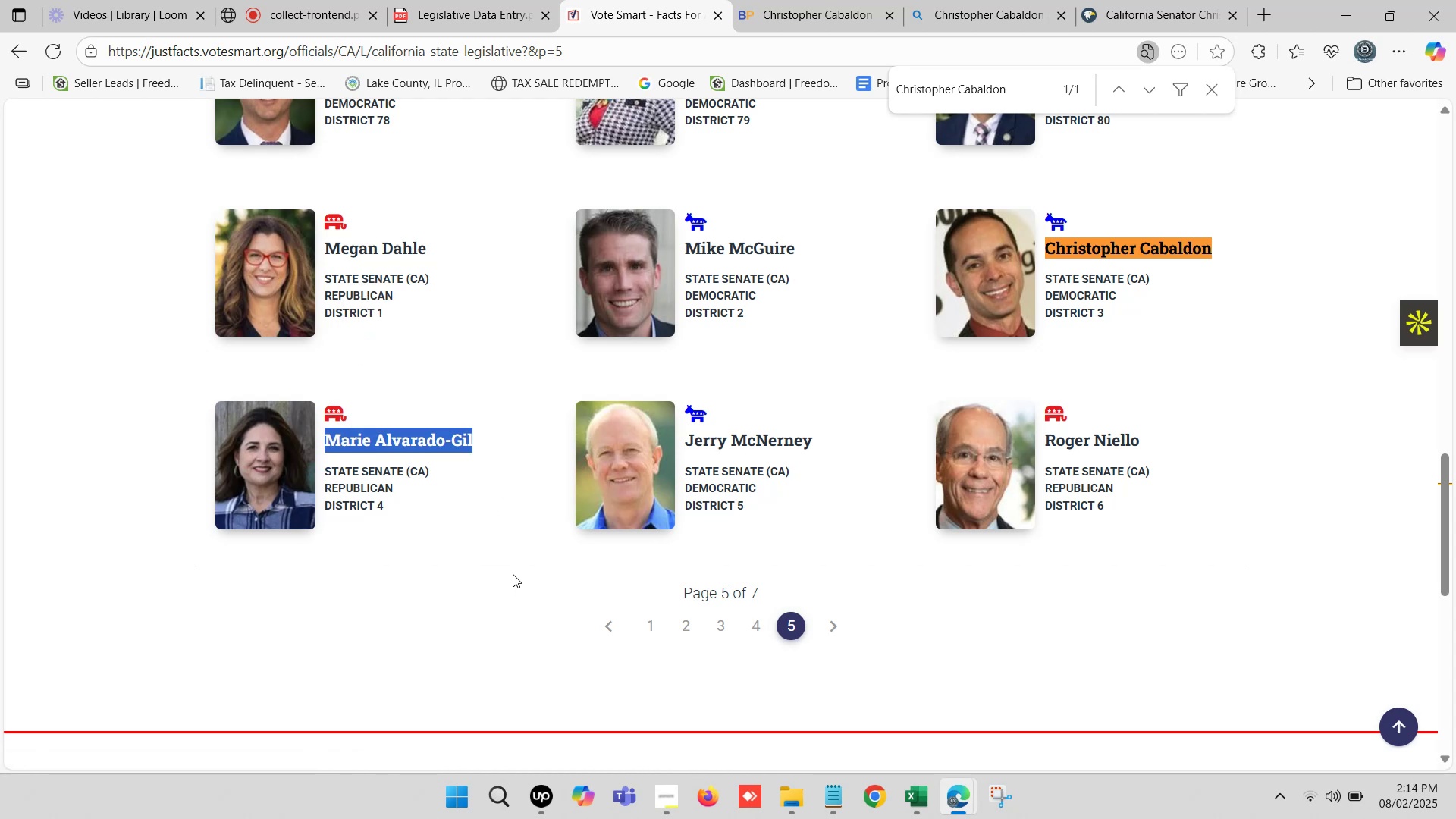 
key(Control+F)
 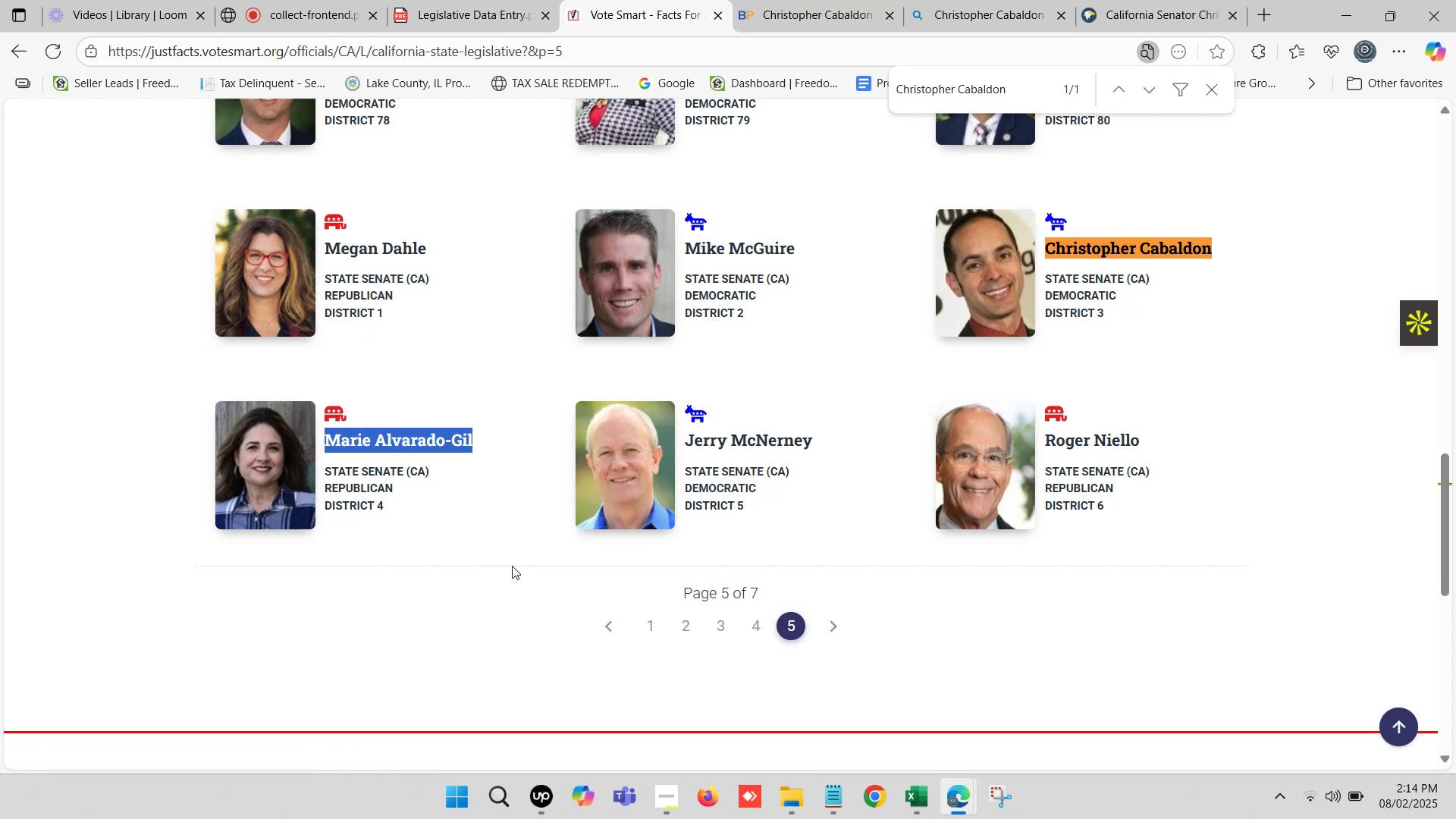 
key(Control+V)
 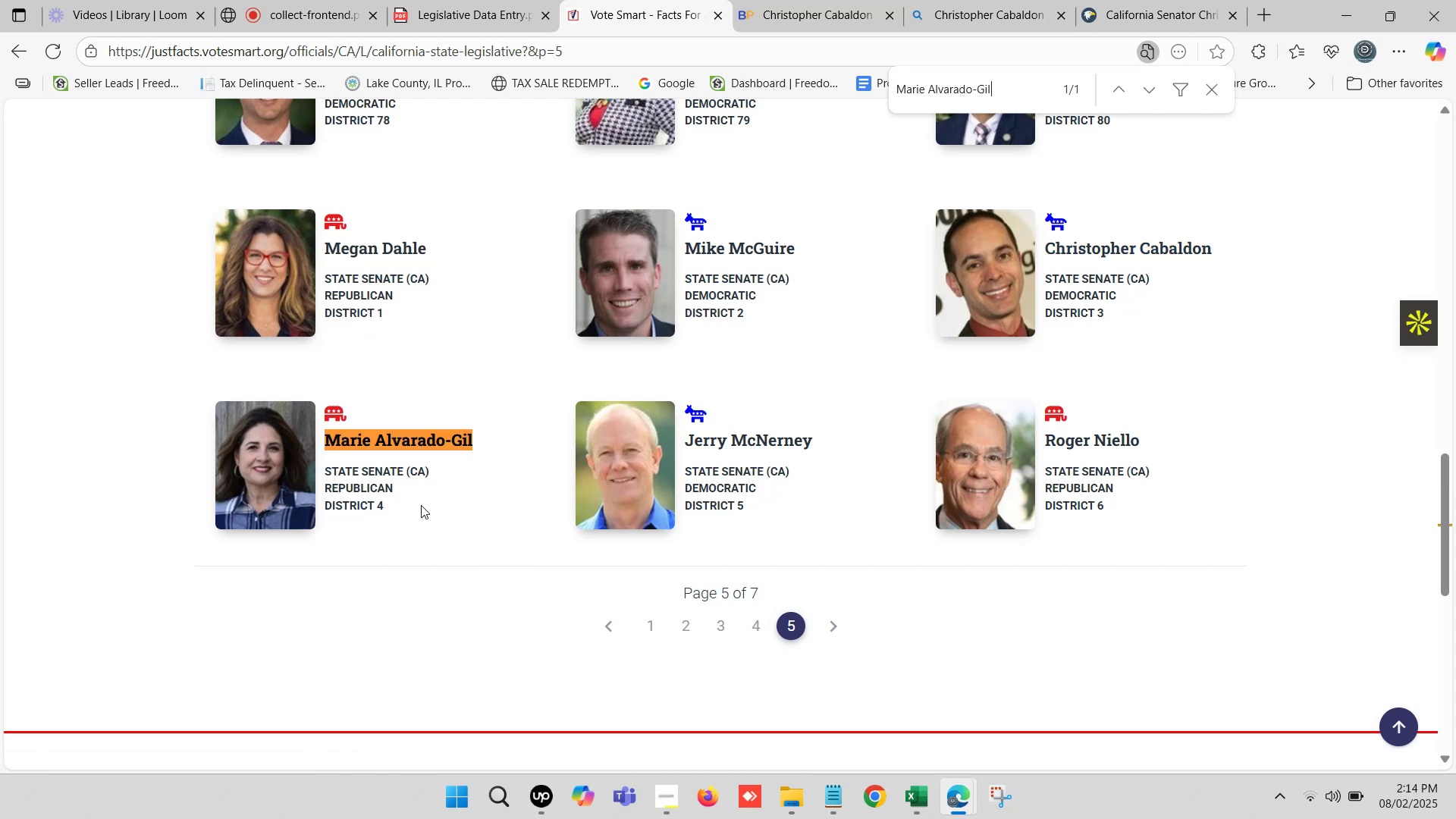 
hold_key(key=ControlLeft, duration=1.08)
left_click([402, 448])
 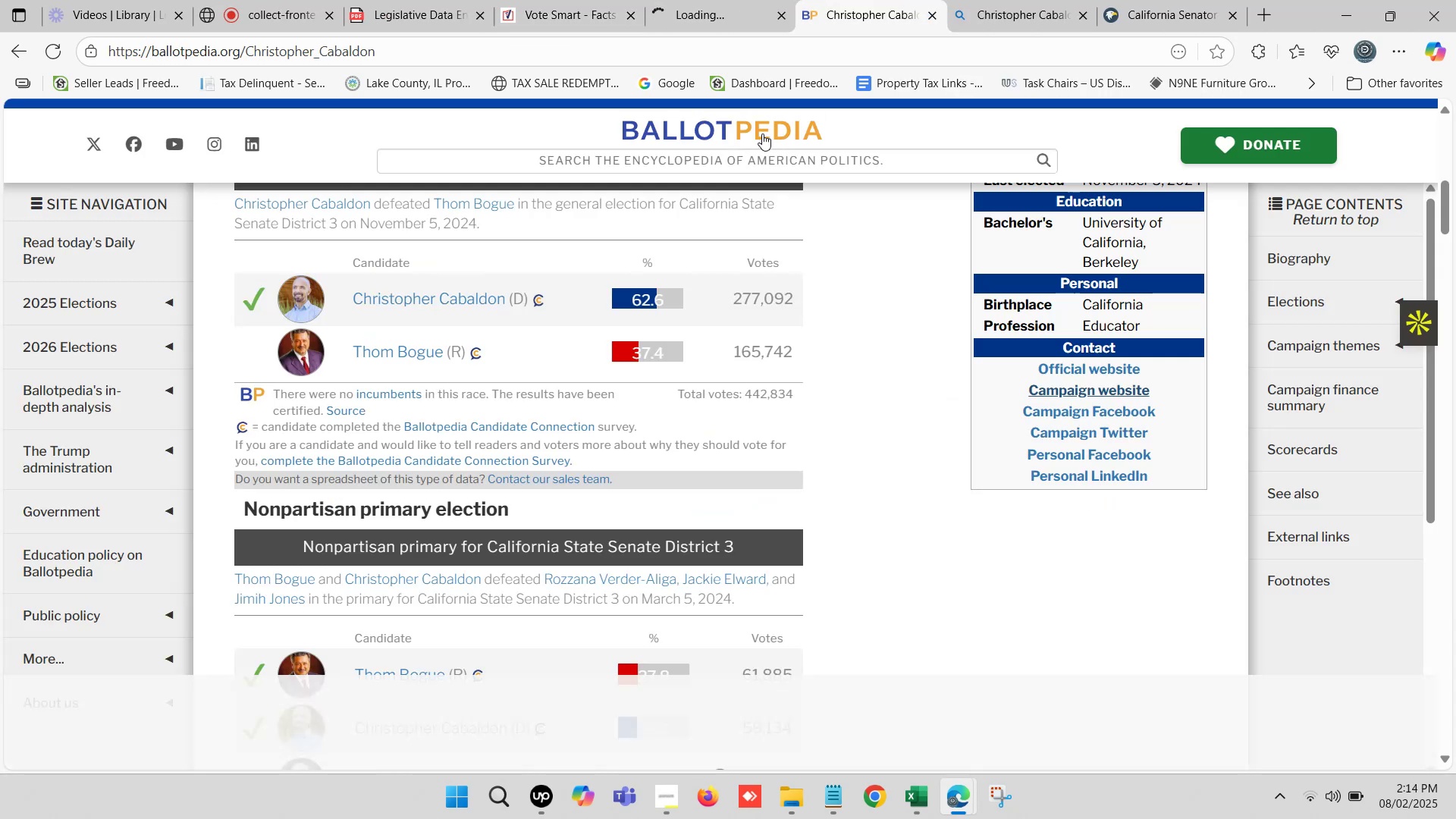 
left_click([747, 165])
 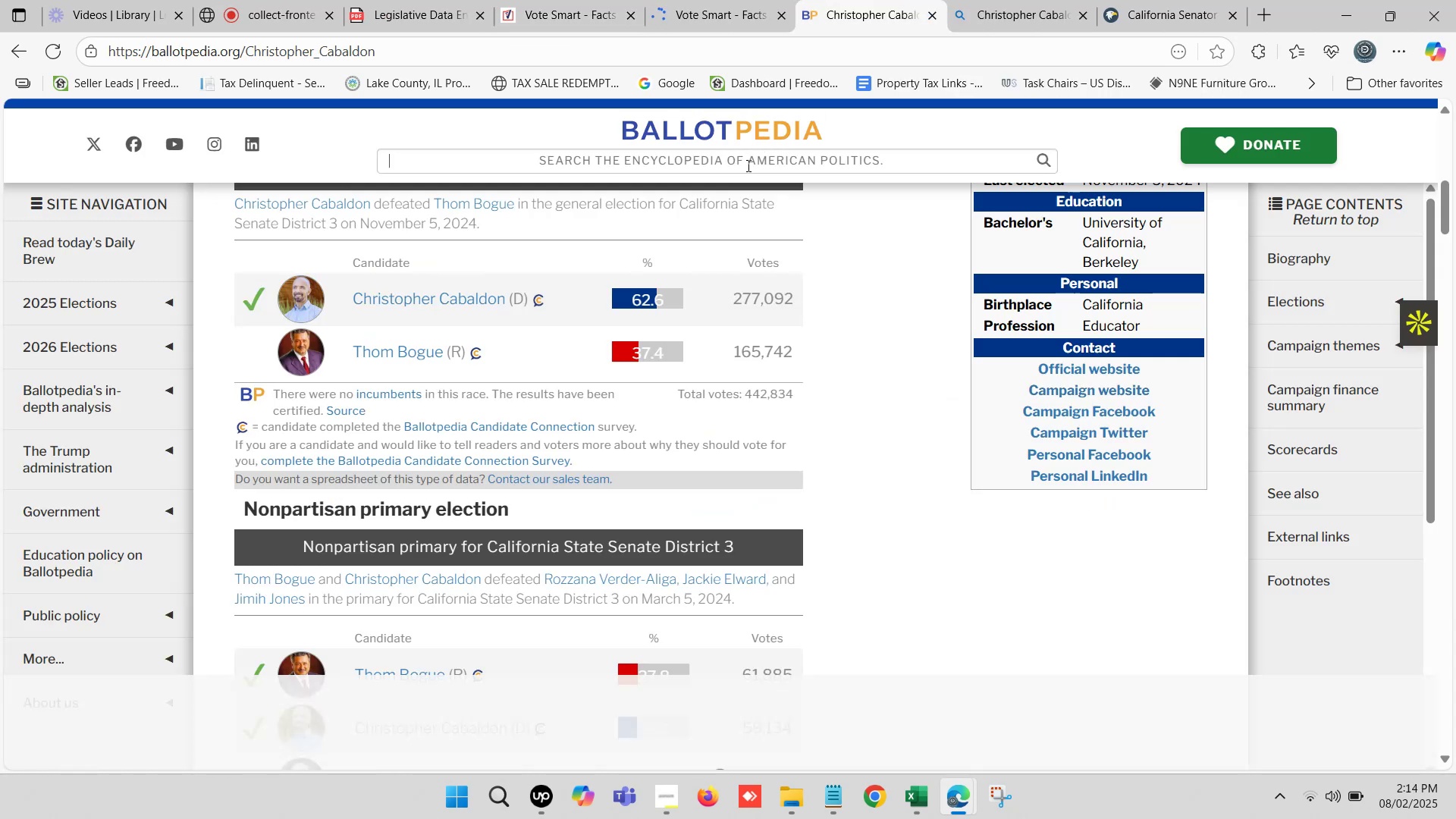 
key(Control+V)
 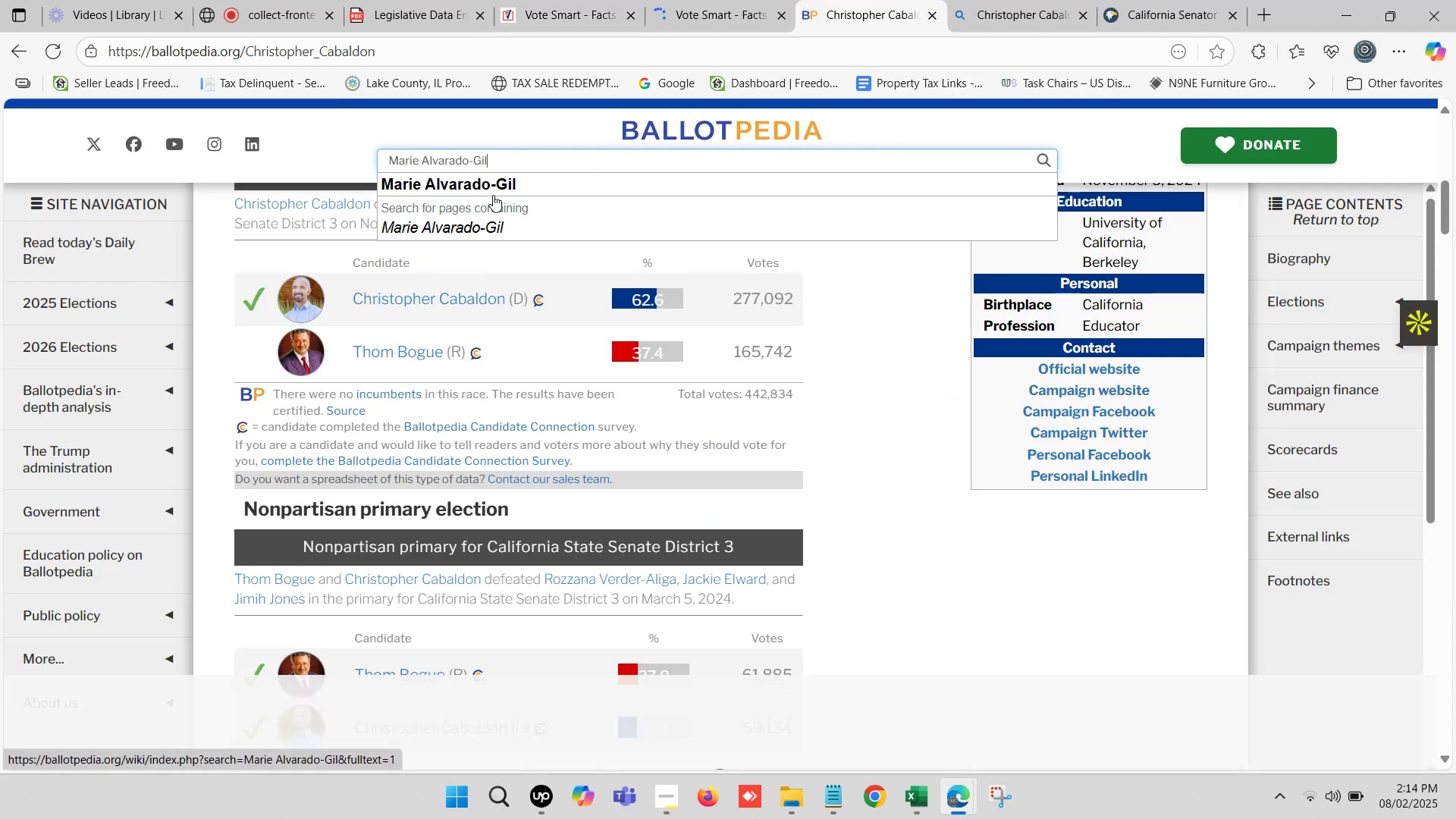 
left_click([499, 181])
 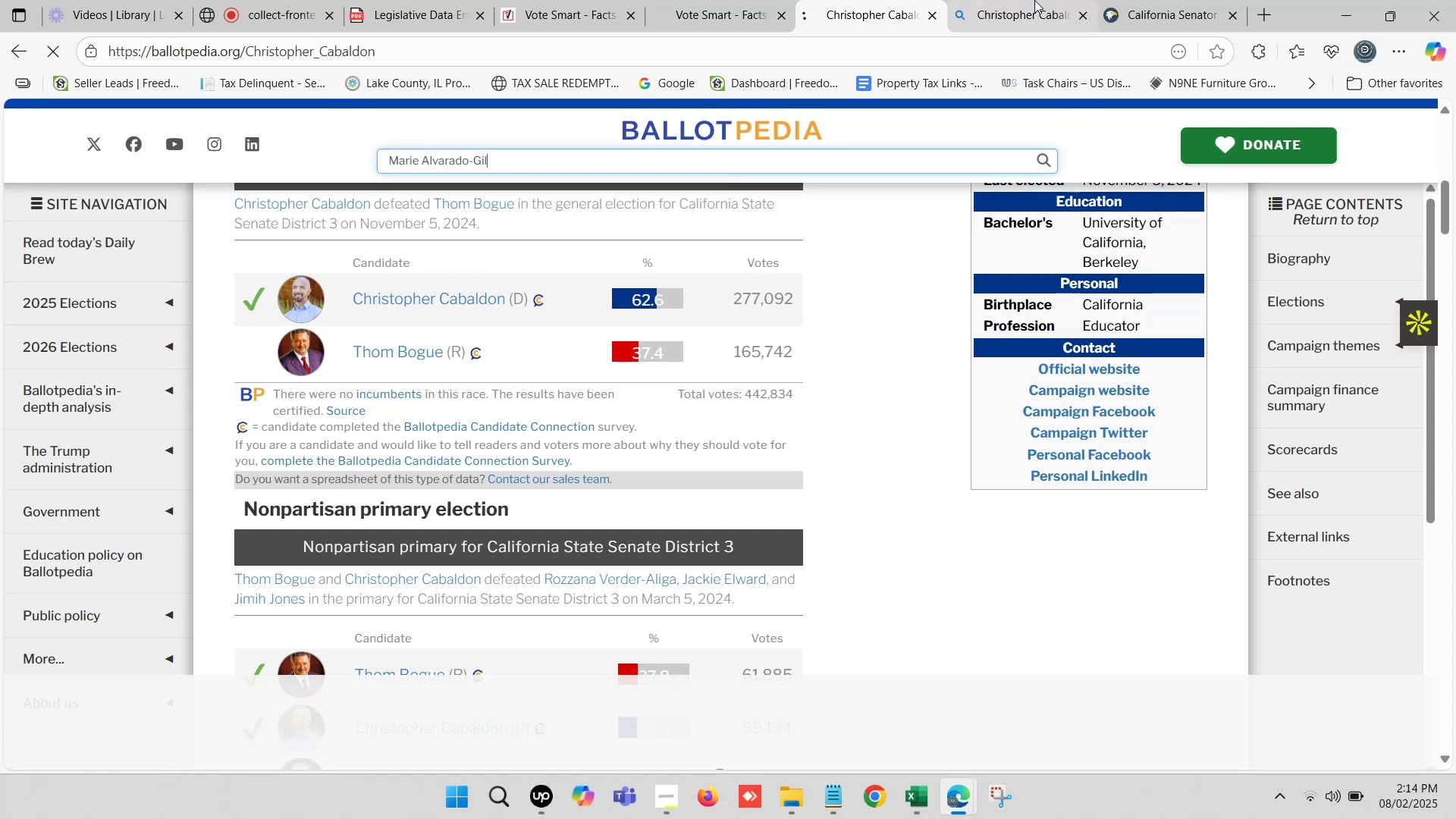 
left_click([1044, 0])
 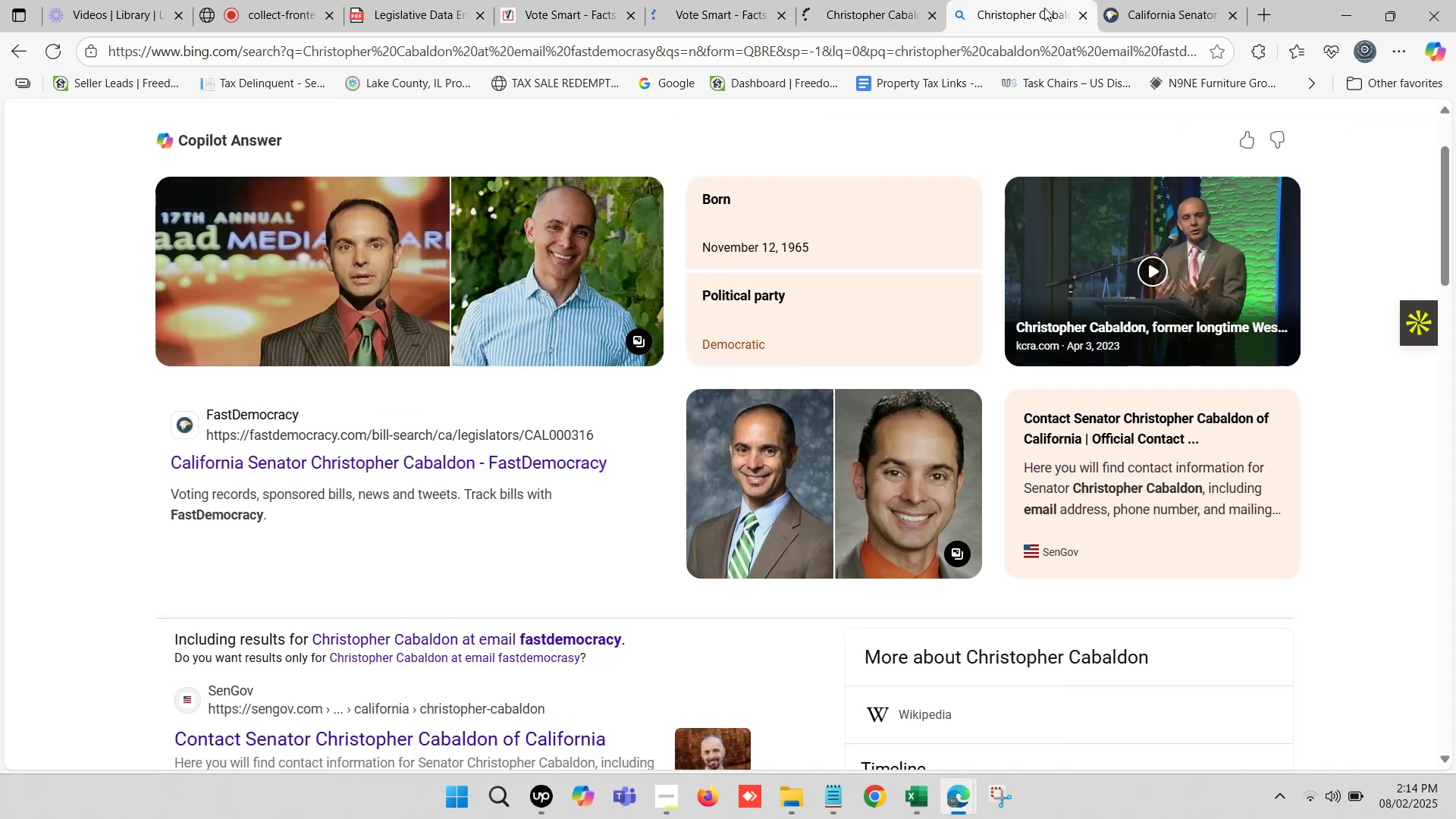 
scroll: coordinate [394, 165], scroll_direction: up, amount: 7.0
 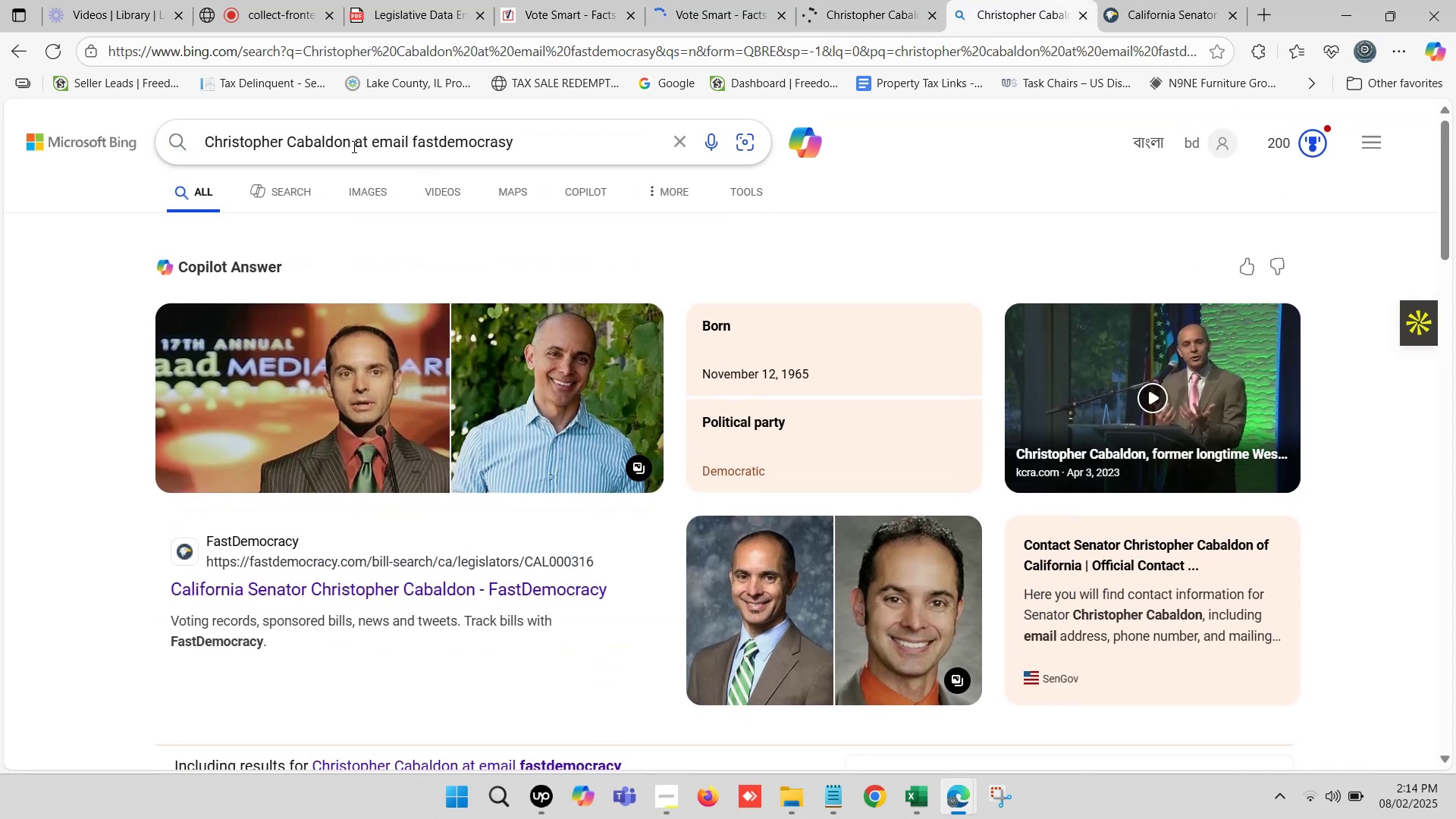 
left_click_drag(start_coordinate=[350, 143], to_coordinate=[215, 146])
 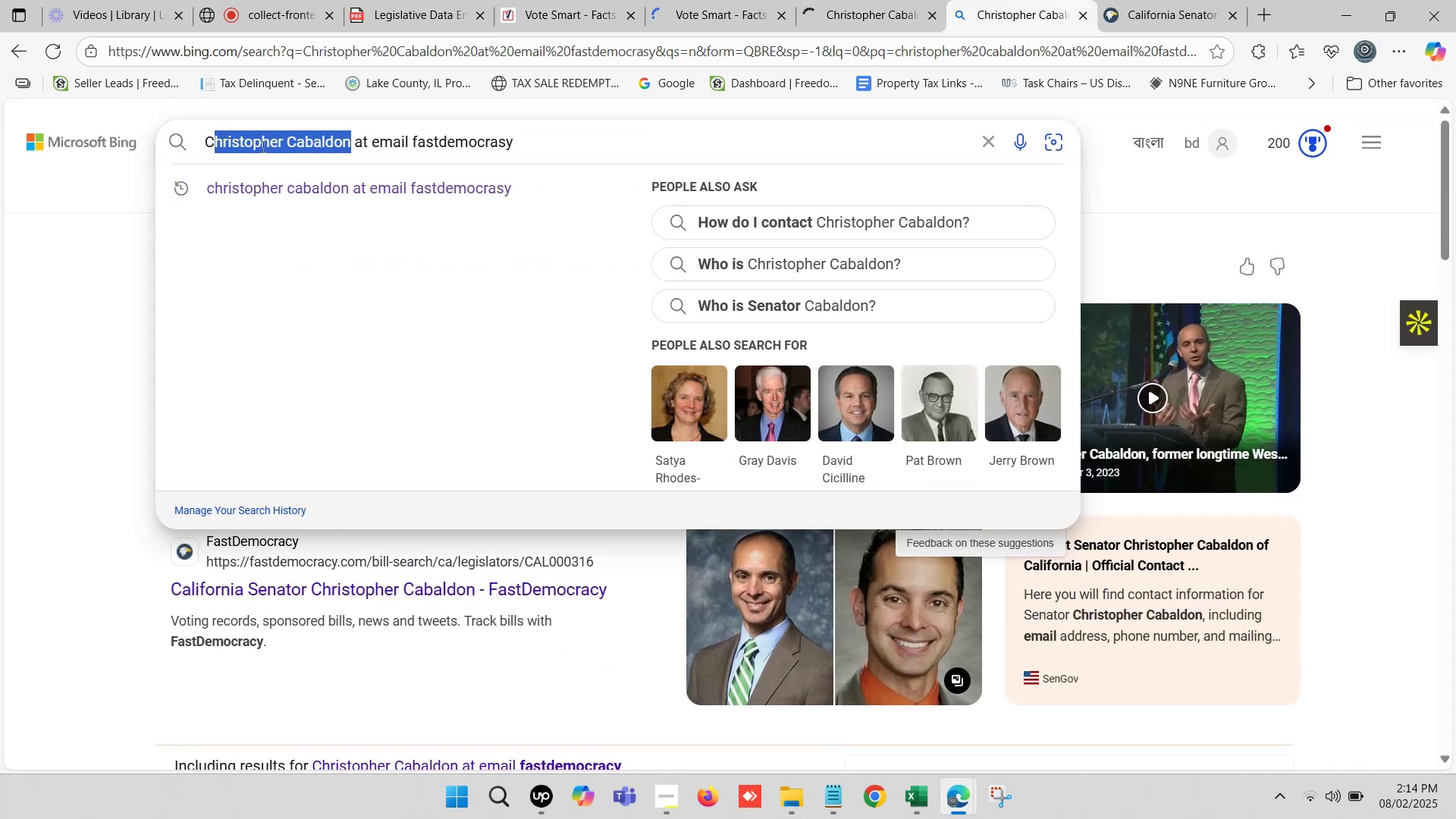 
hold_key(key=ControlLeft, duration=0.5)
 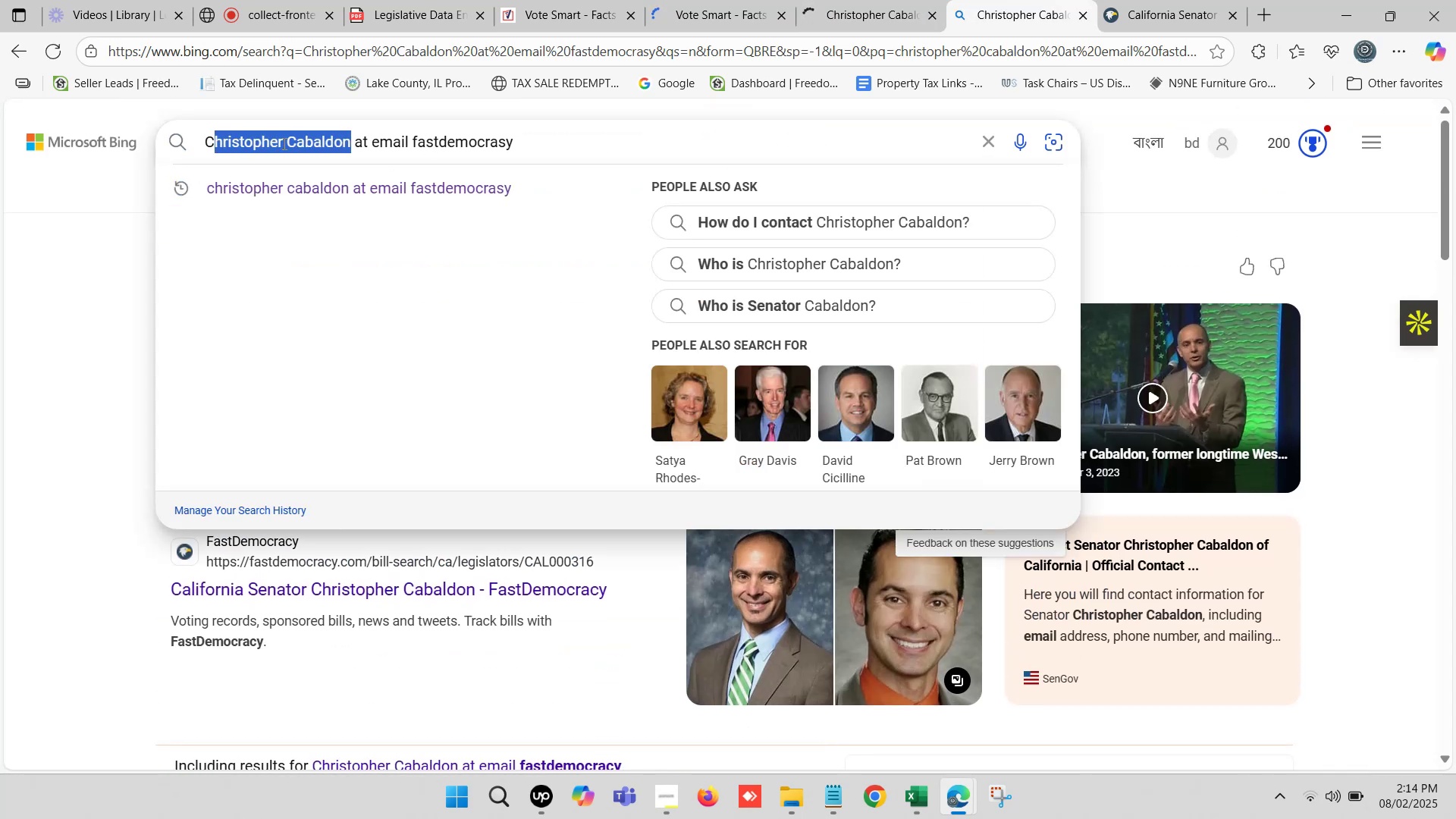 
key(Backspace)
 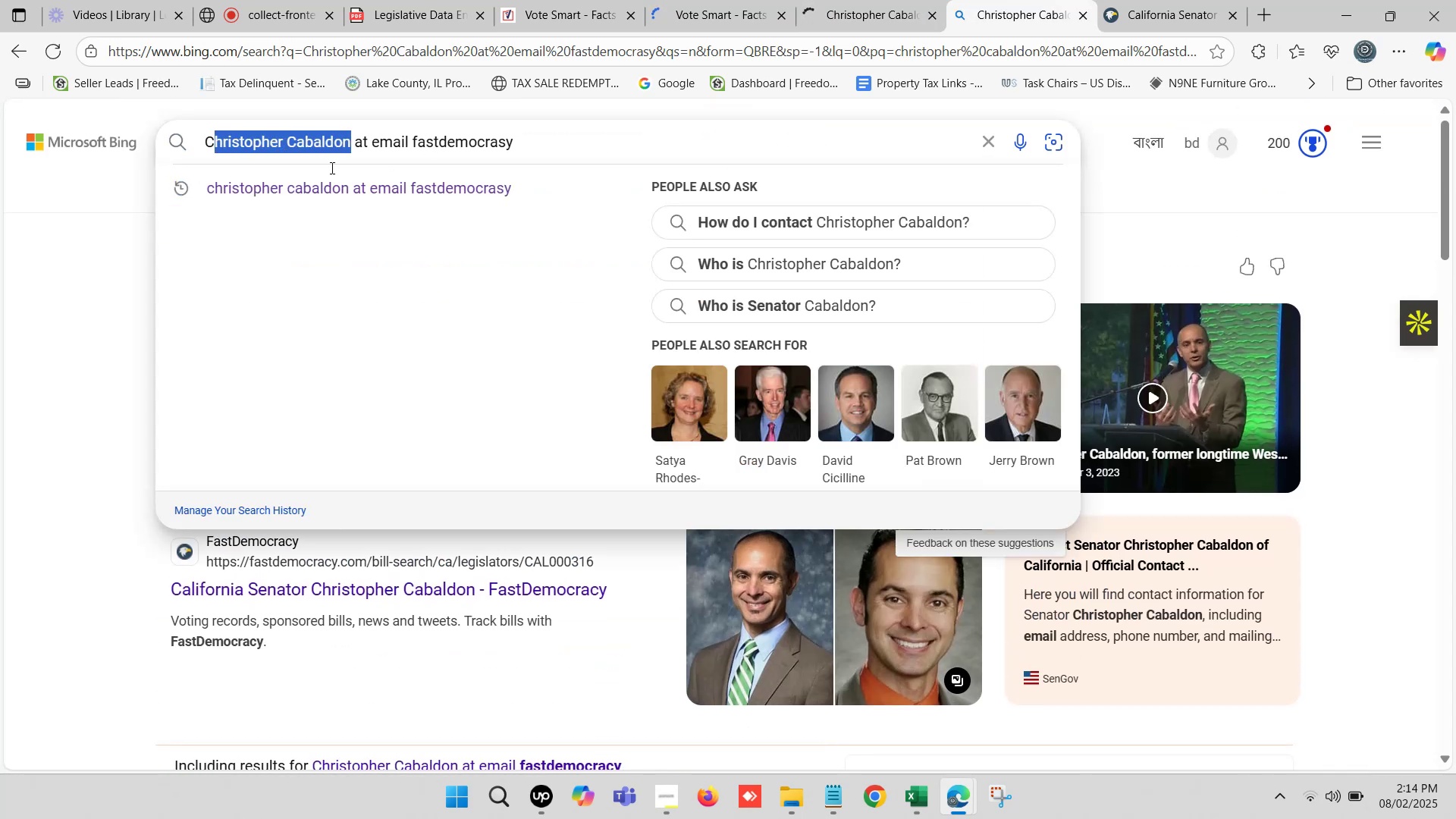 
key(Backspace)
 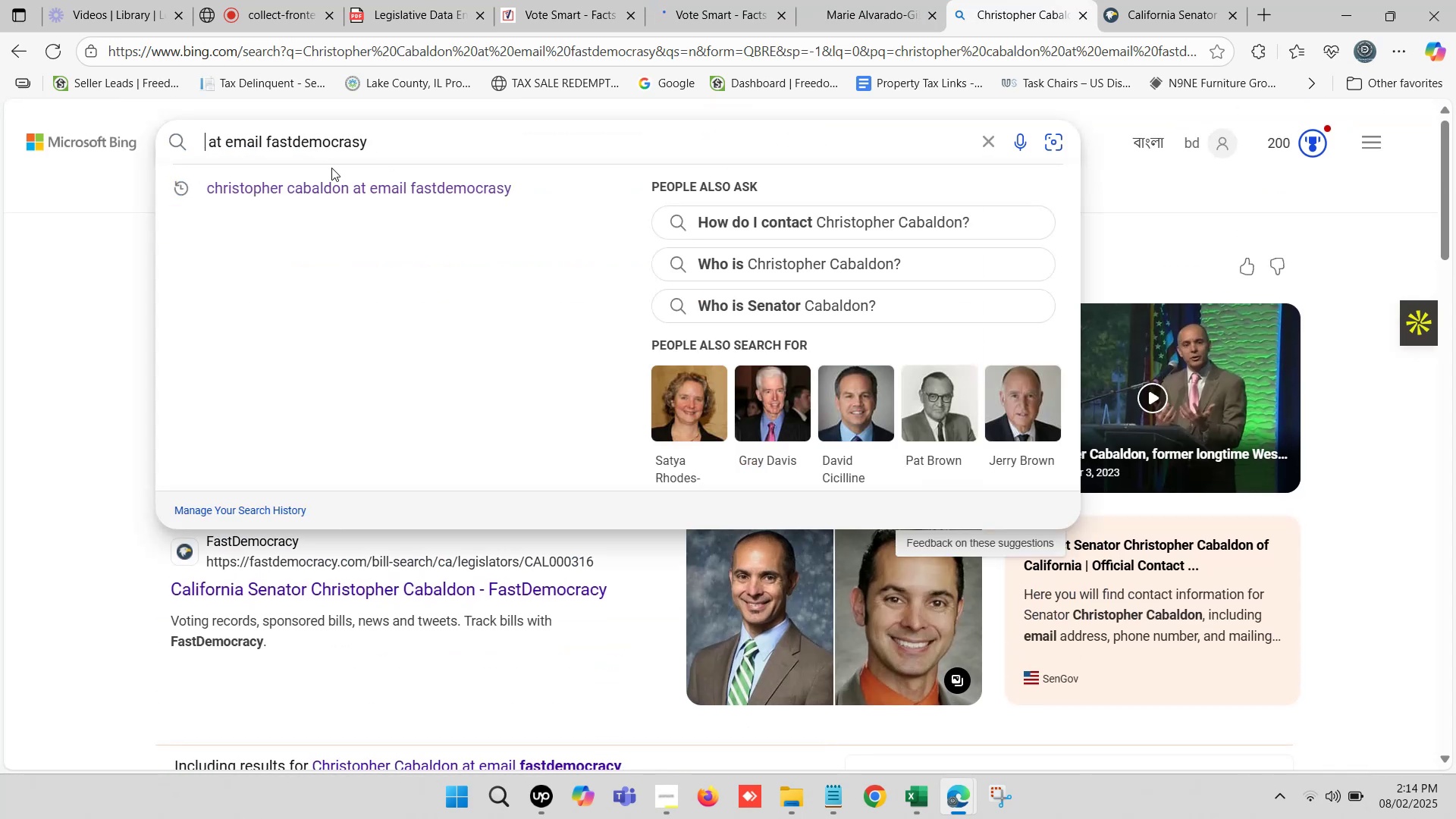 
key(Control+ControlLeft)
 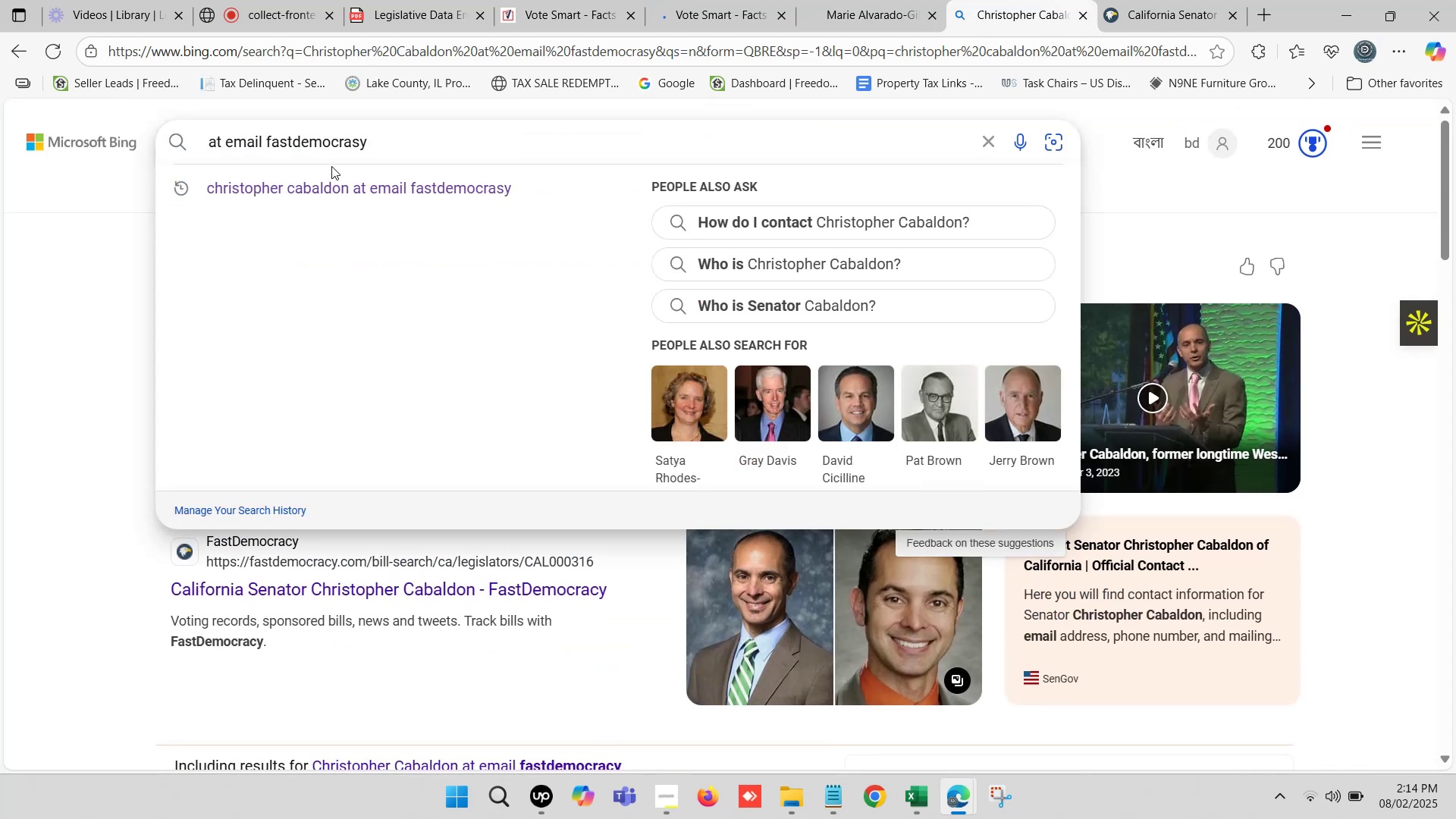 
key(Control+V)
 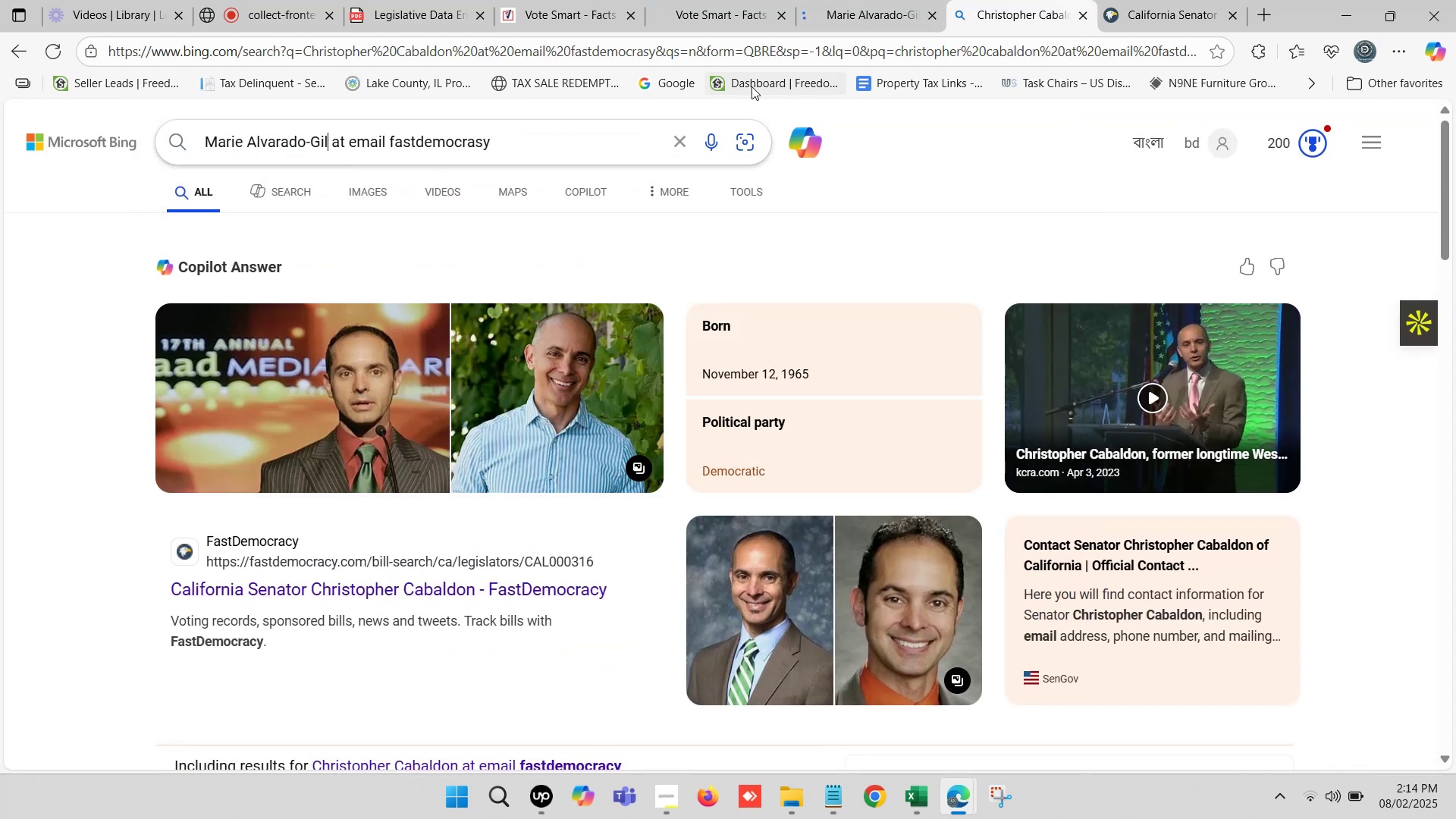 
key(Enter)
 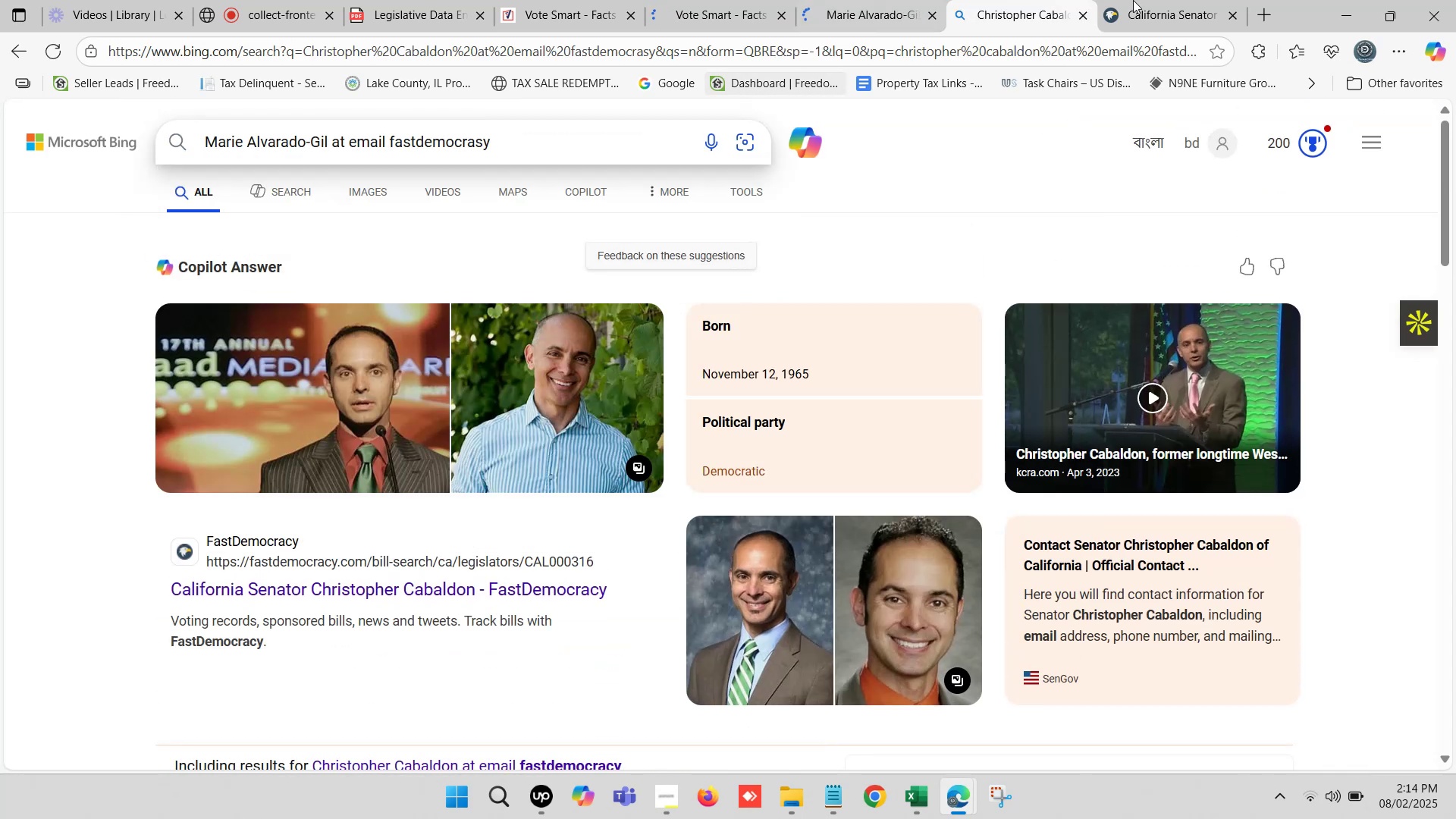 
left_click([1183, 0])
 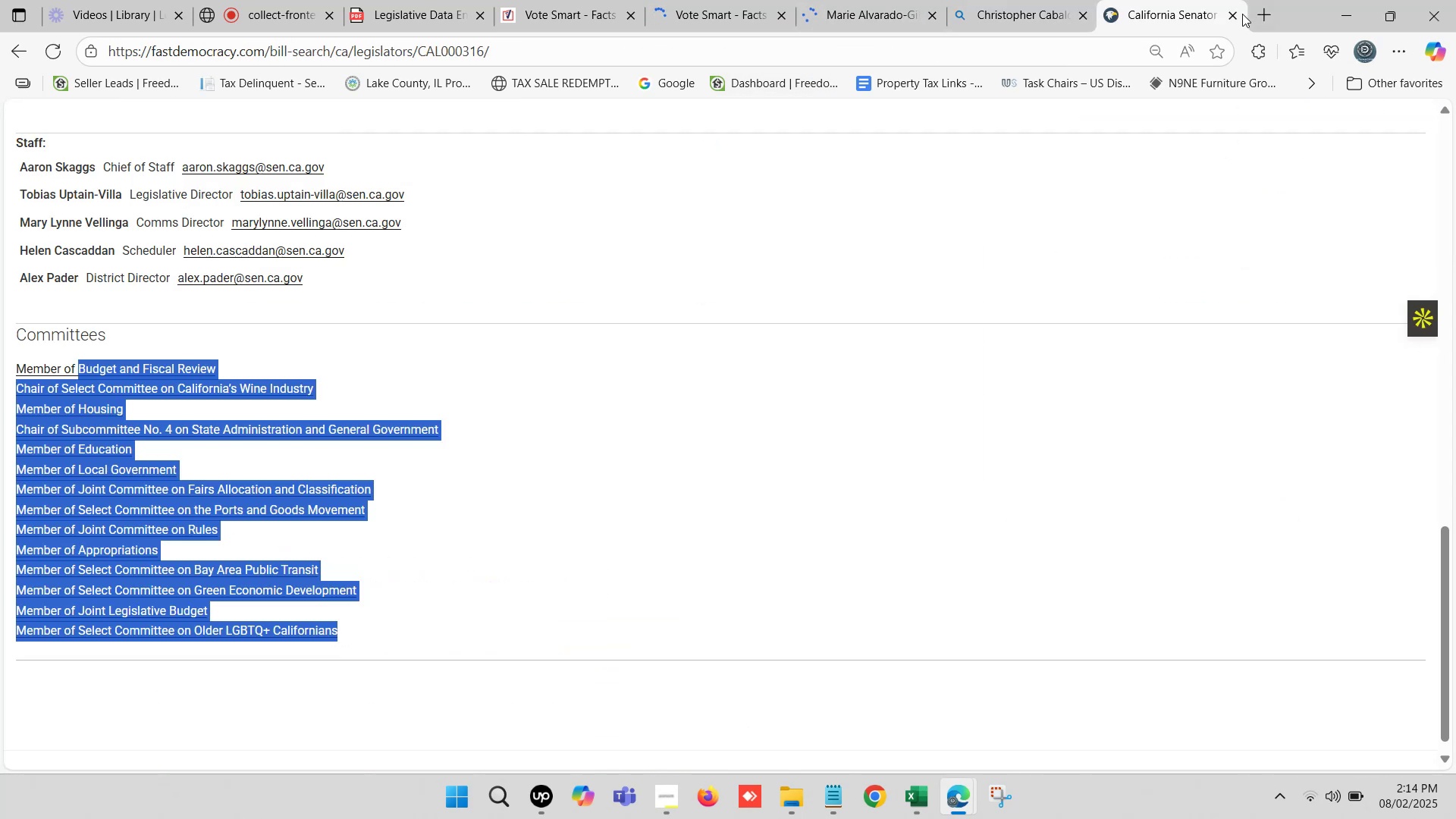 
left_click([1232, 12])
 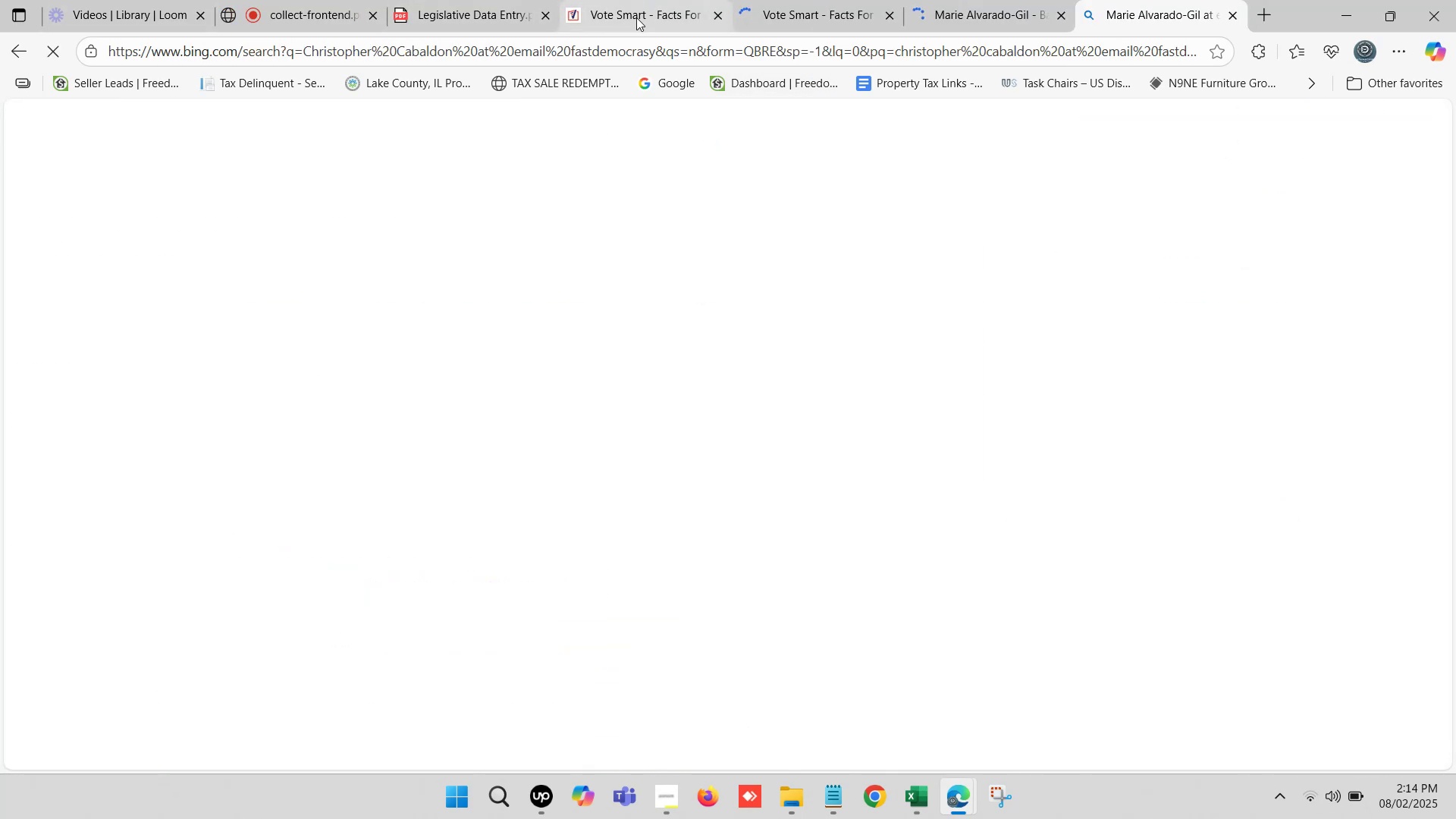 
double_click([686, 0])
 